 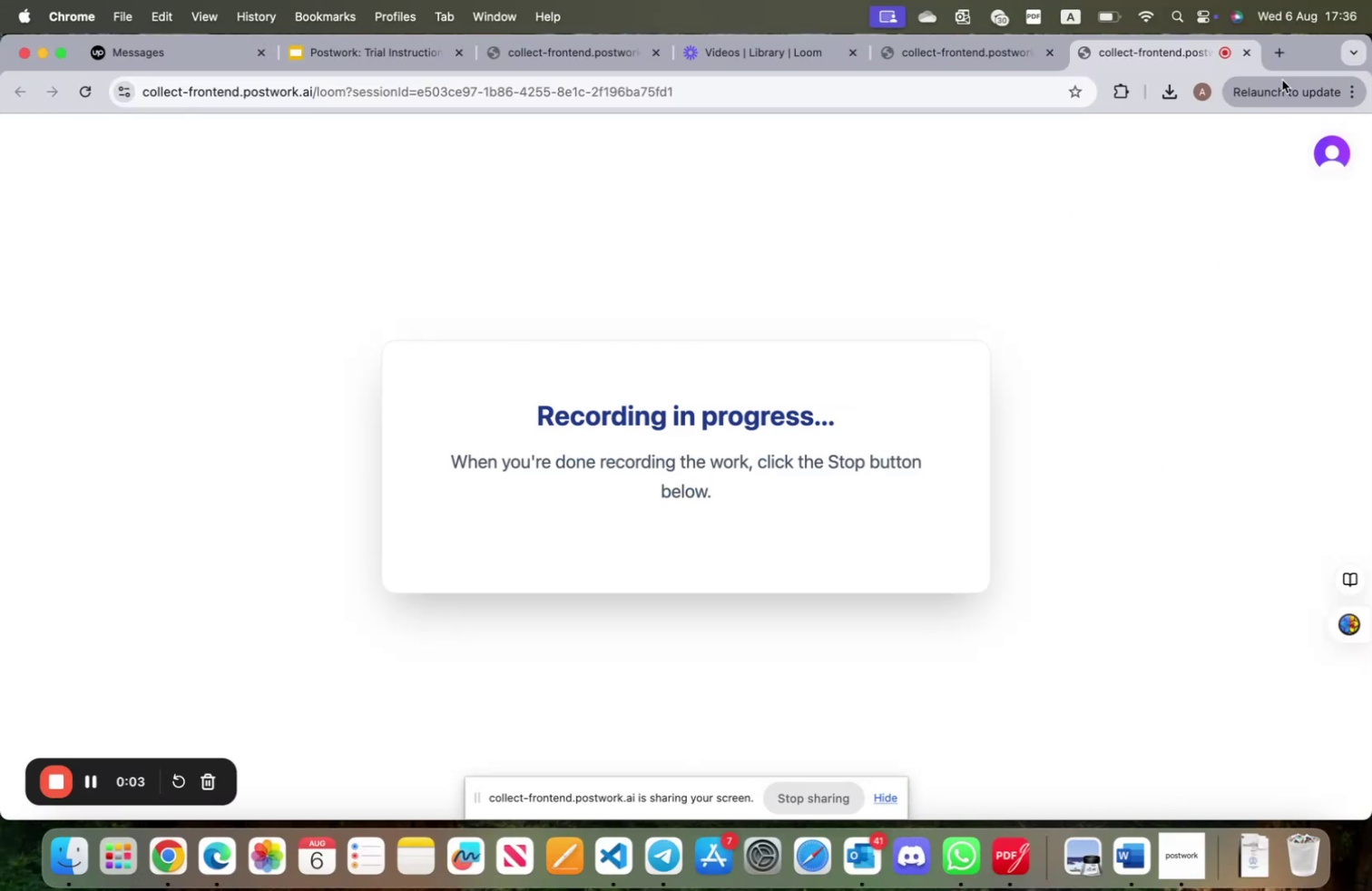 
left_click([1279, 60])
 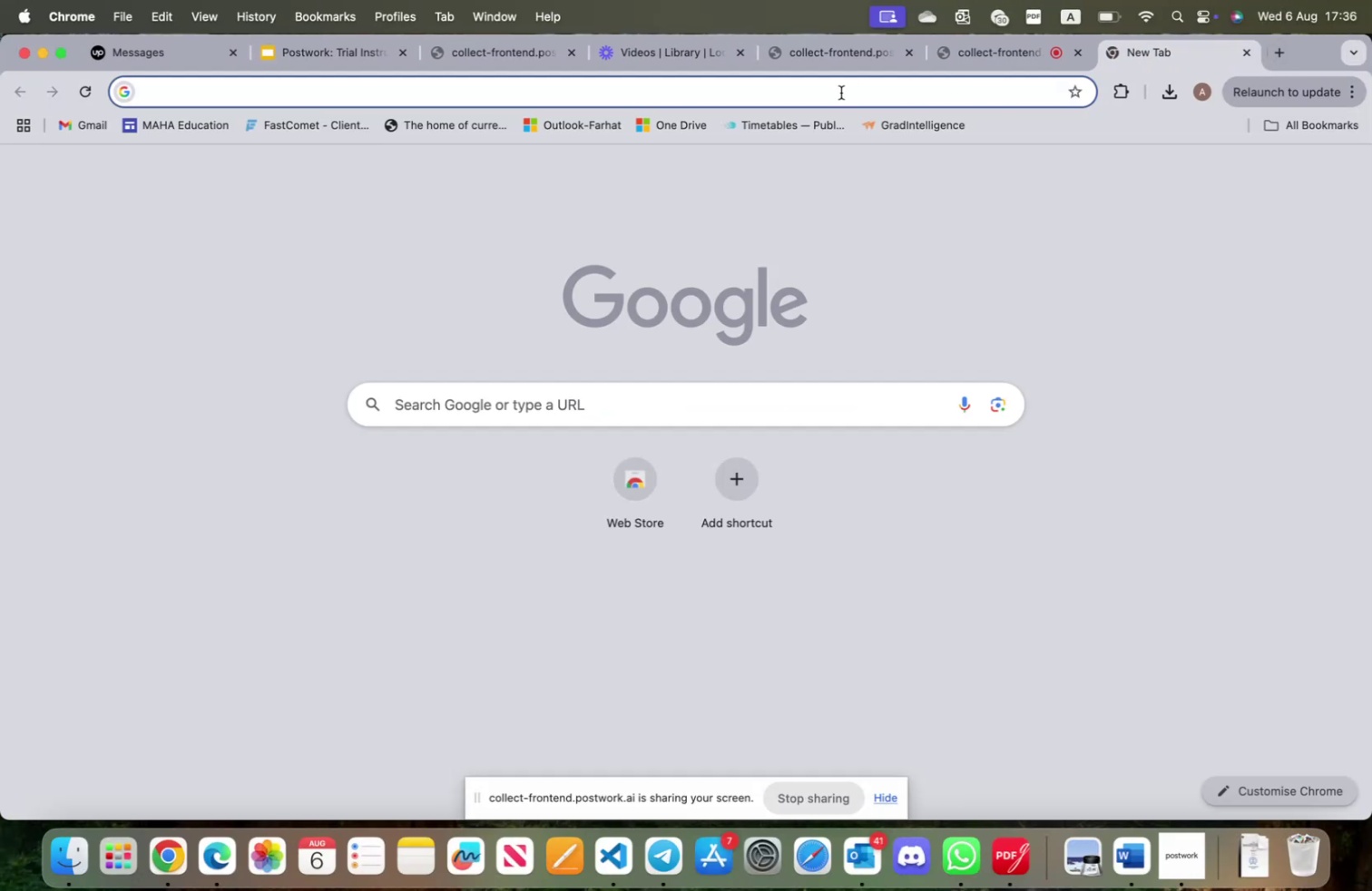 
left_click([841, 93])
 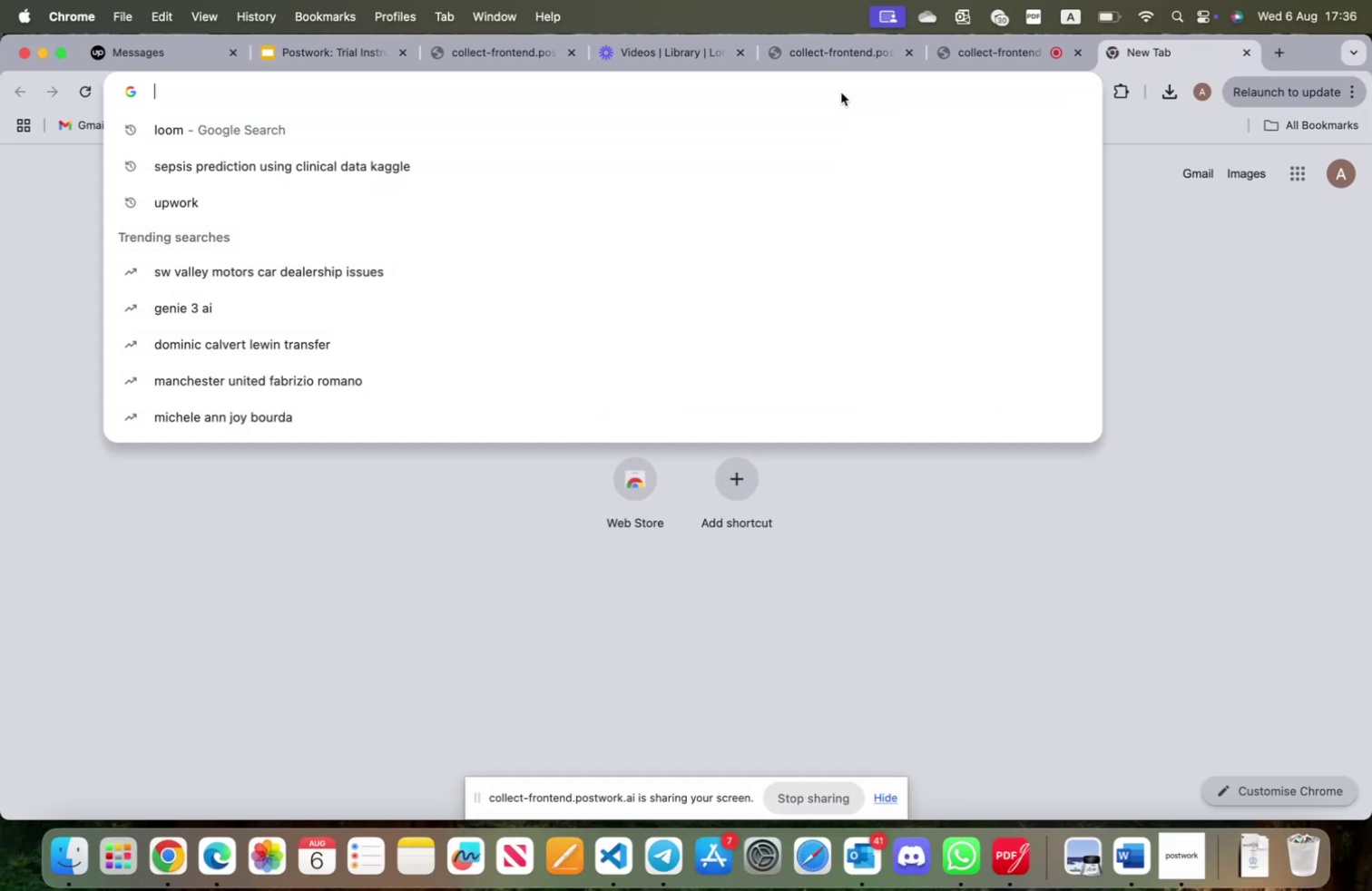 
type(sep)
 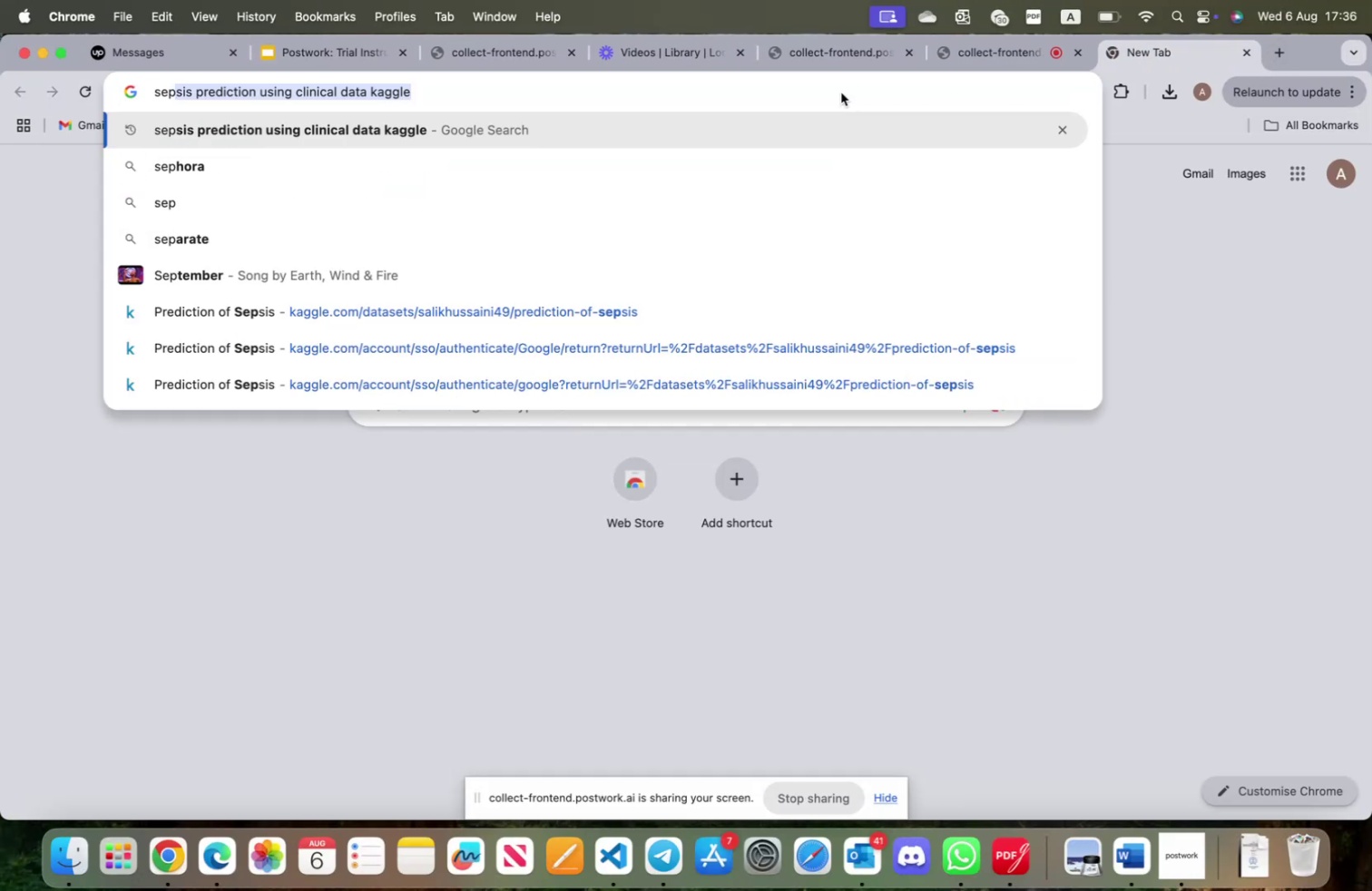 
key(Enter)
 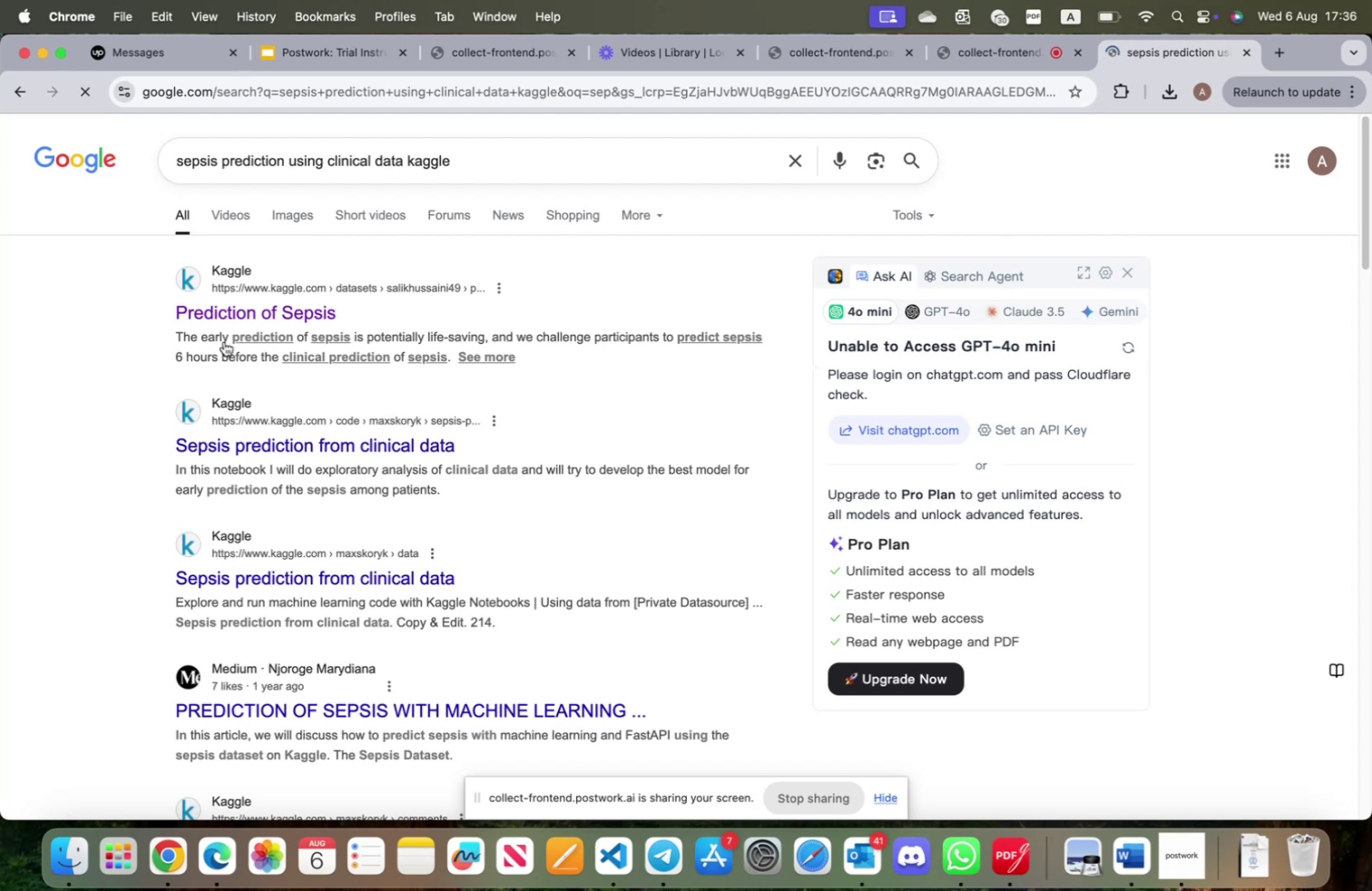 
left_click([251, 318])
 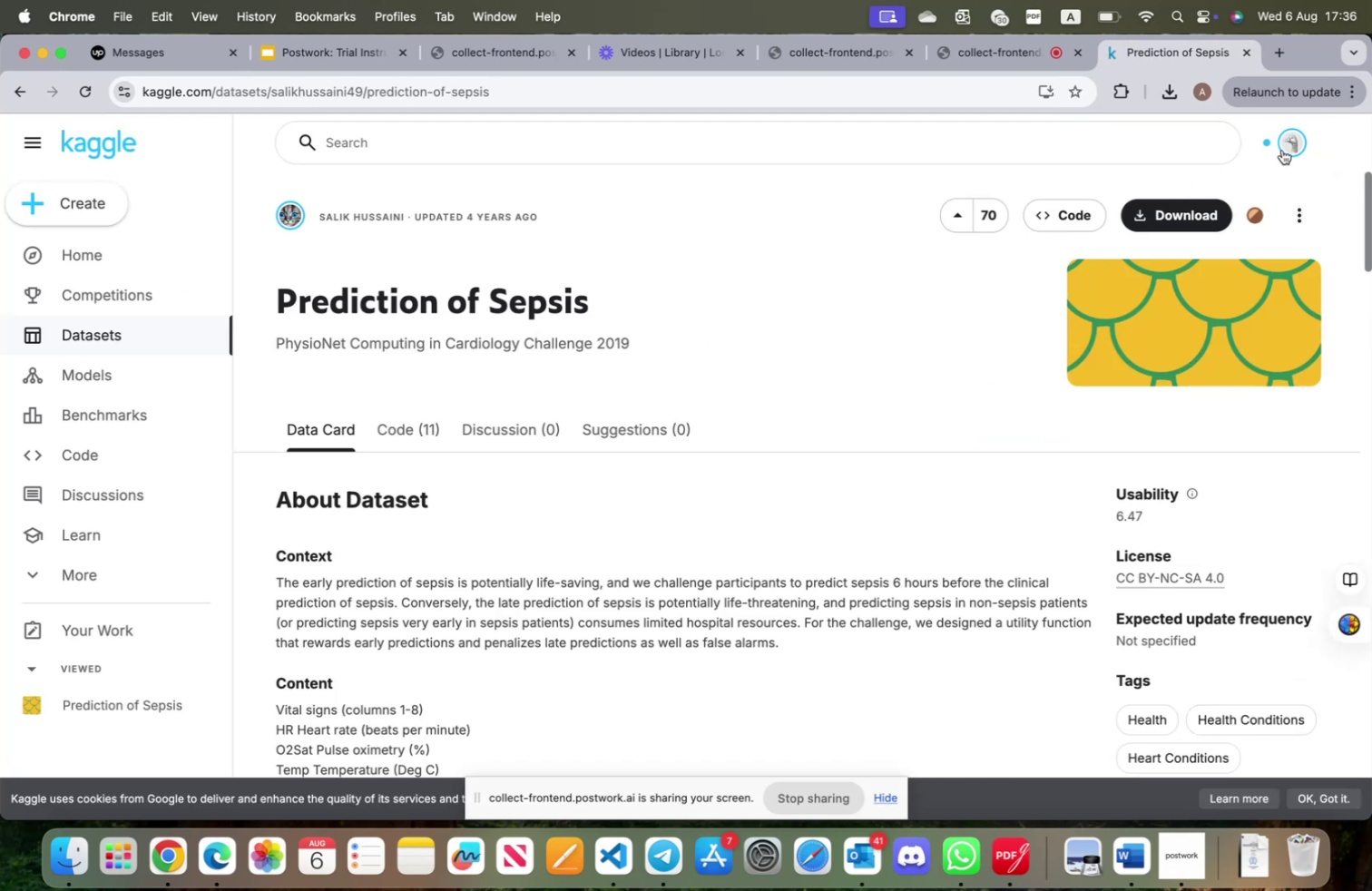 
left_click([1161, 216])
 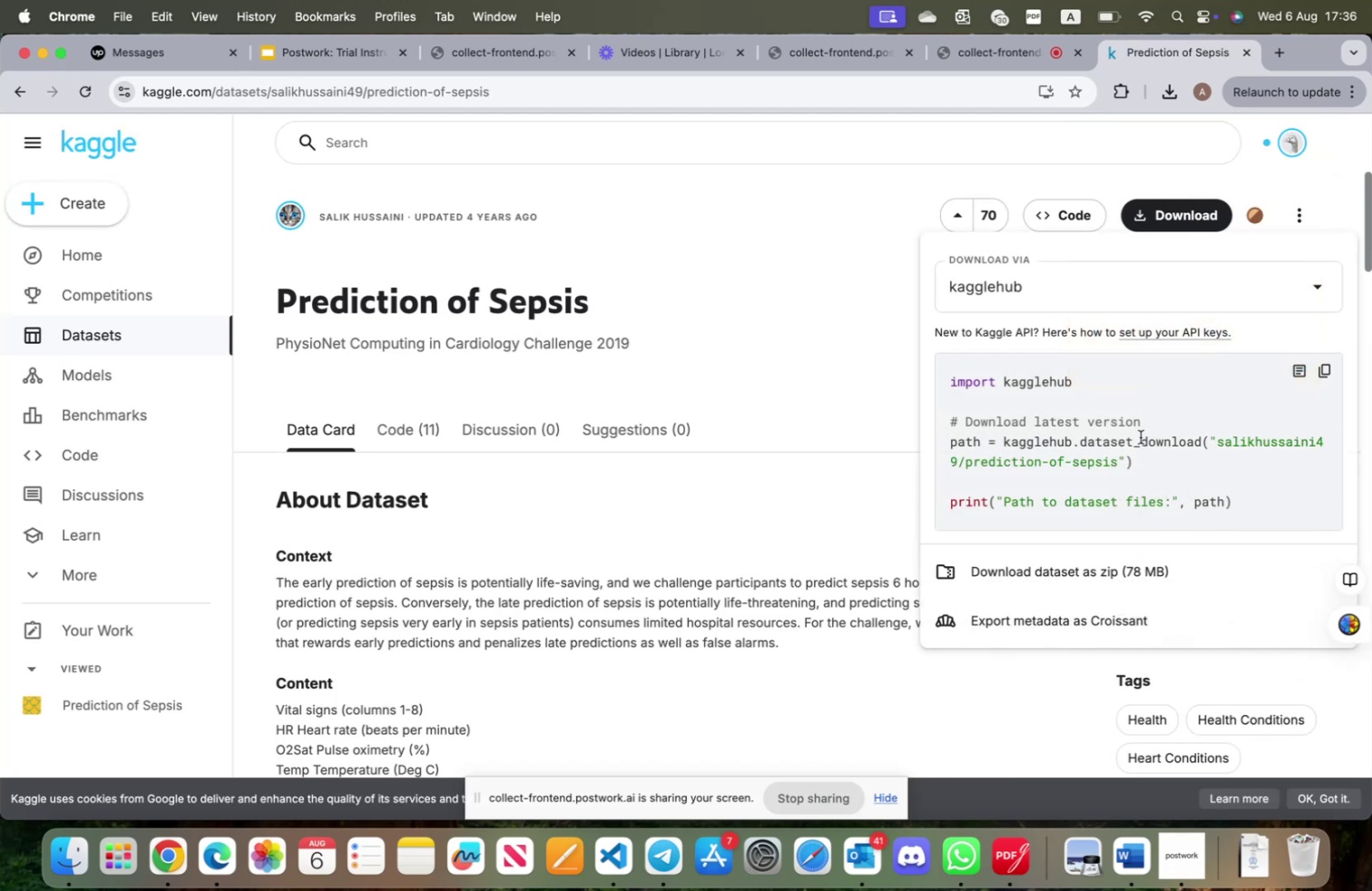 
scroll: coordinate [1112, 549], scroll_direction: down, amount: 16.0
 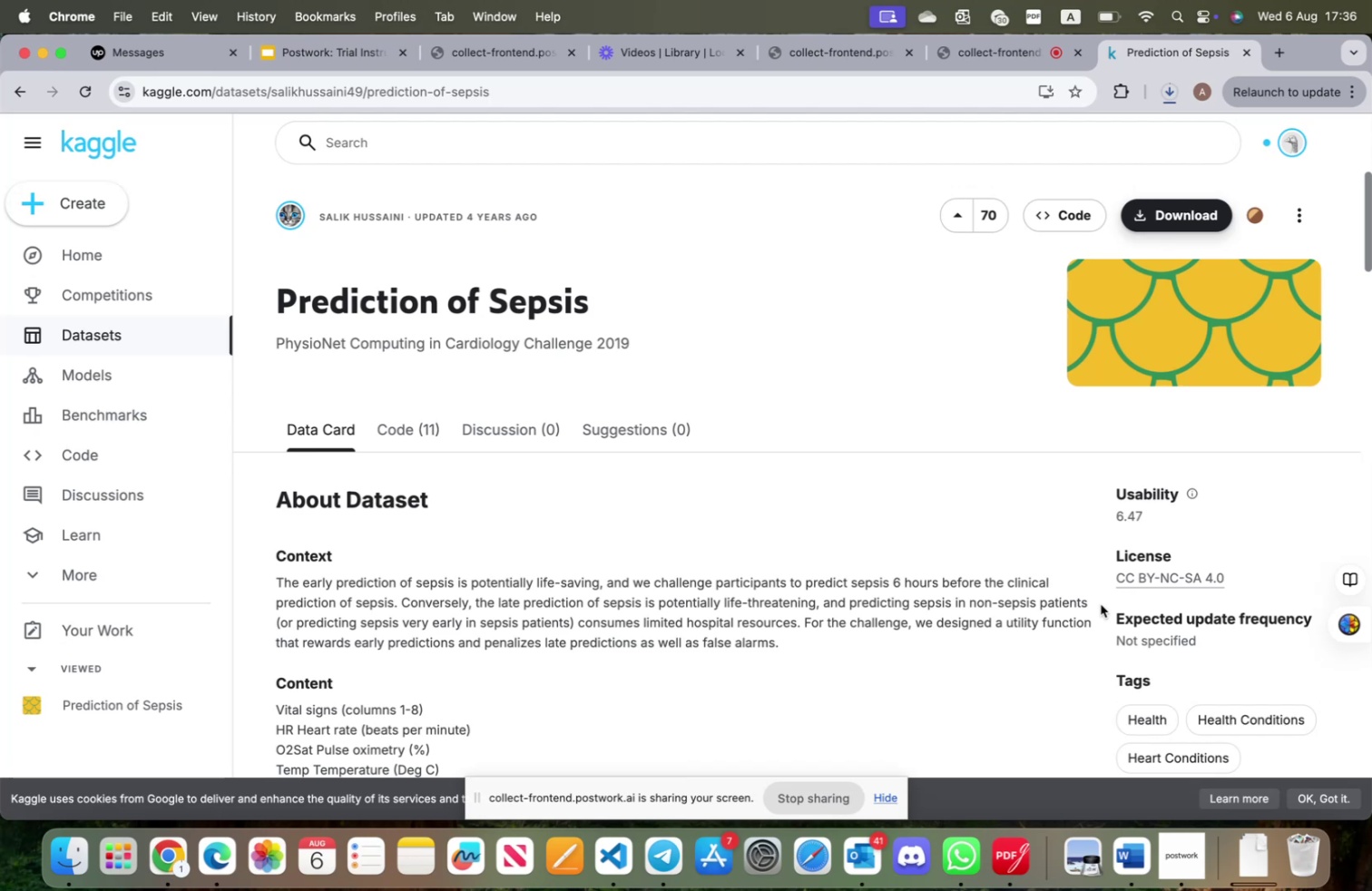 
wait(13.83)
 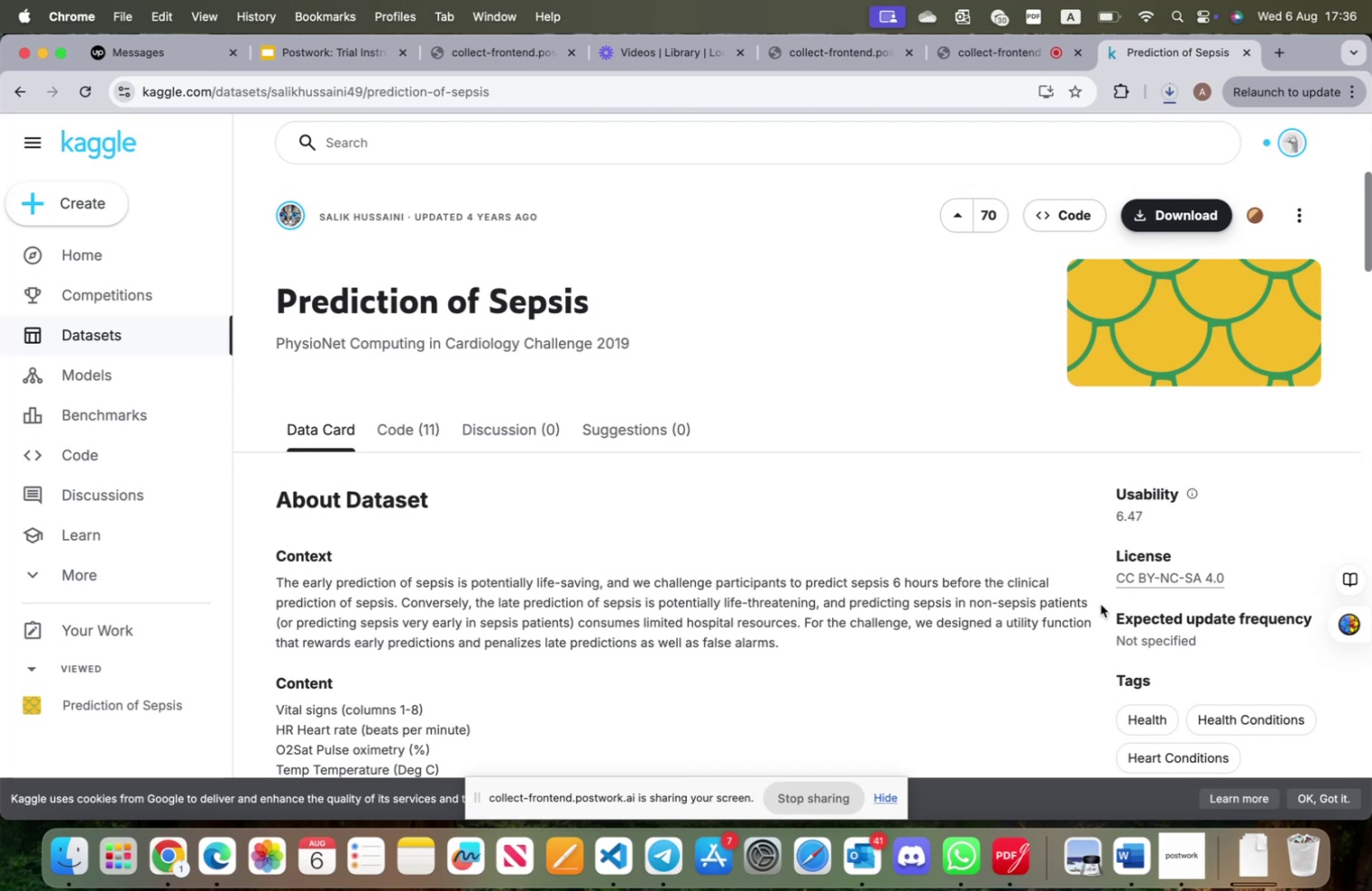 
left_click([64, 859])
 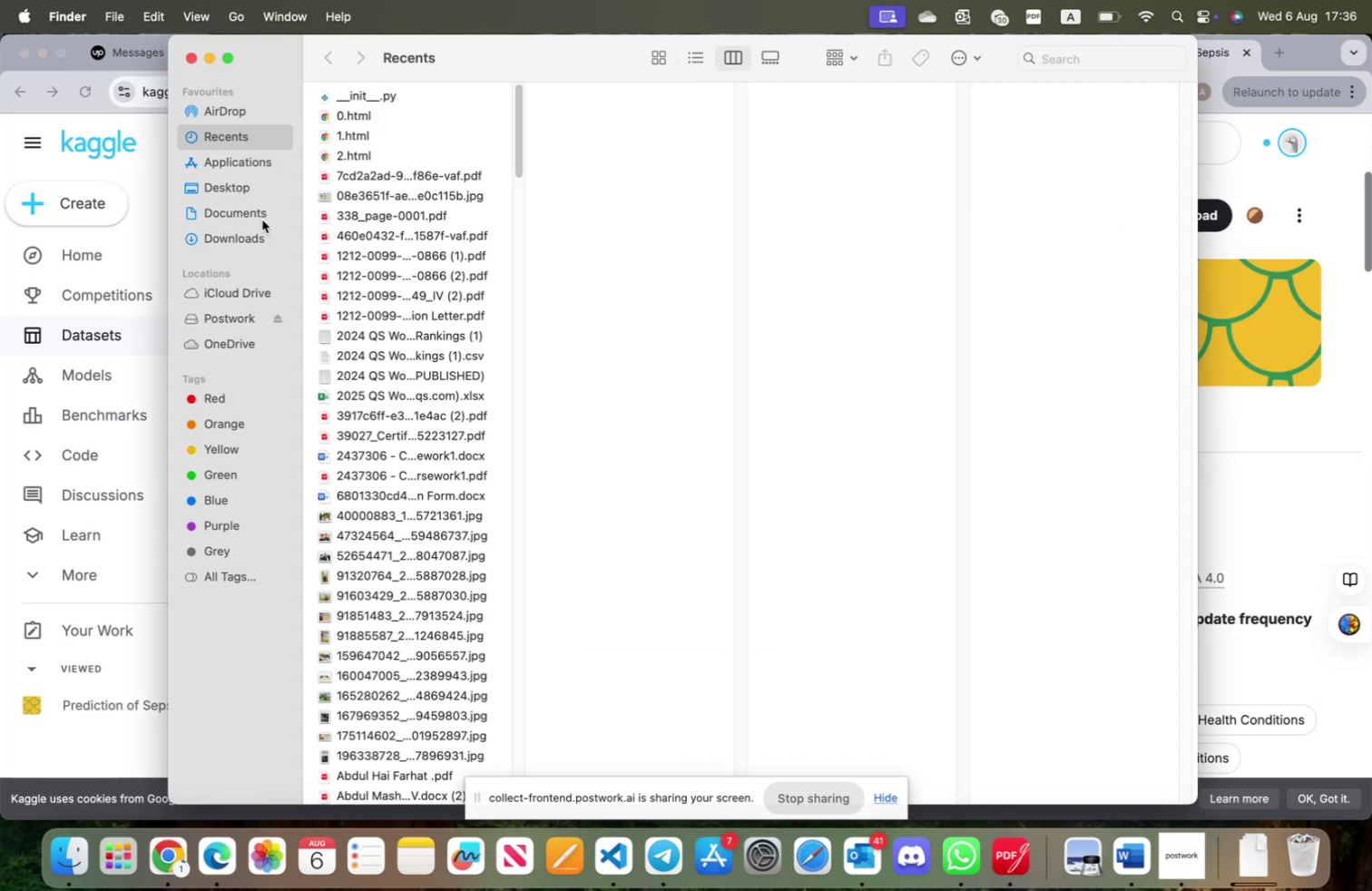 
left_click([262, 220])
 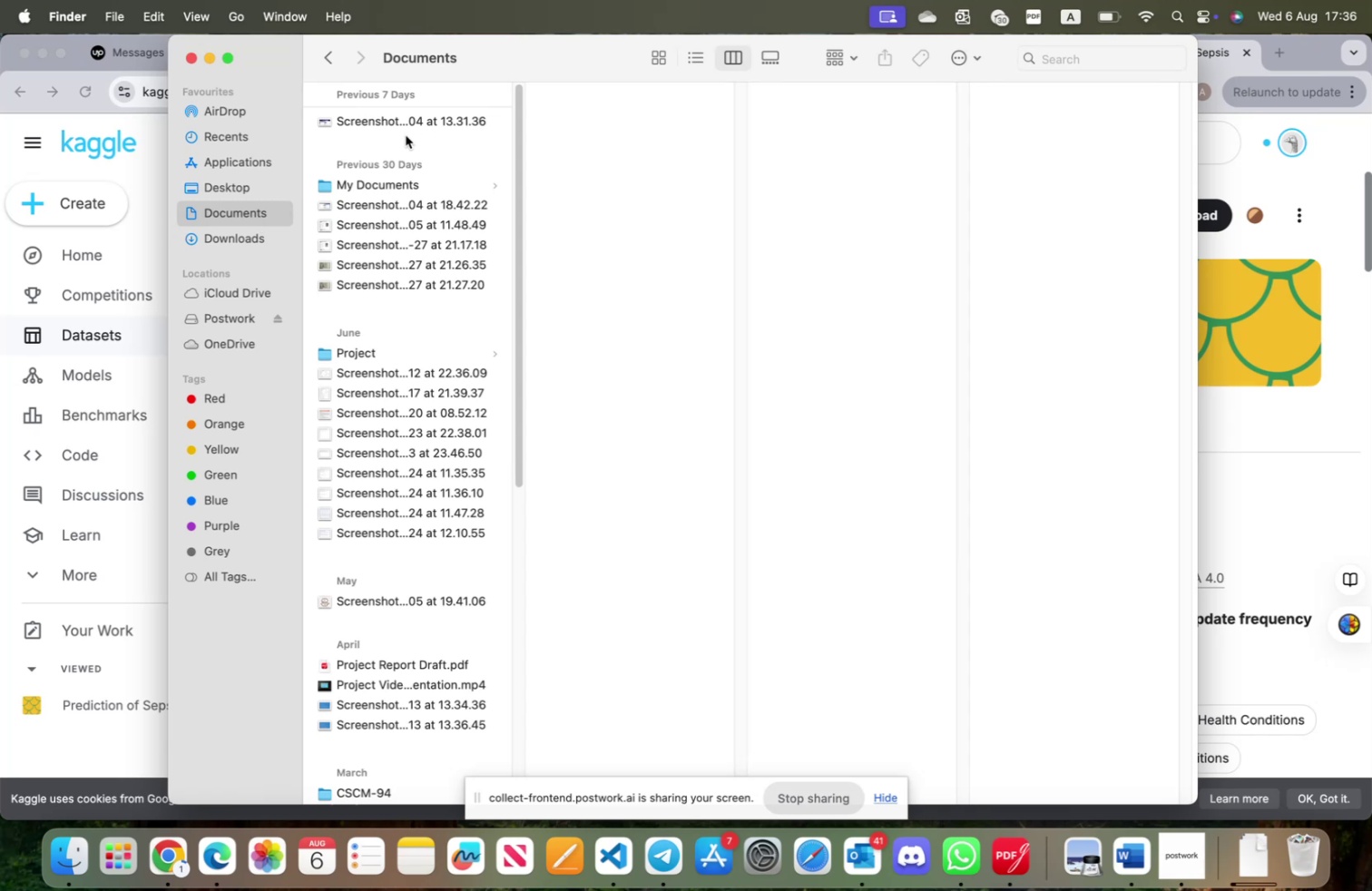 
right_click([399, 140])
 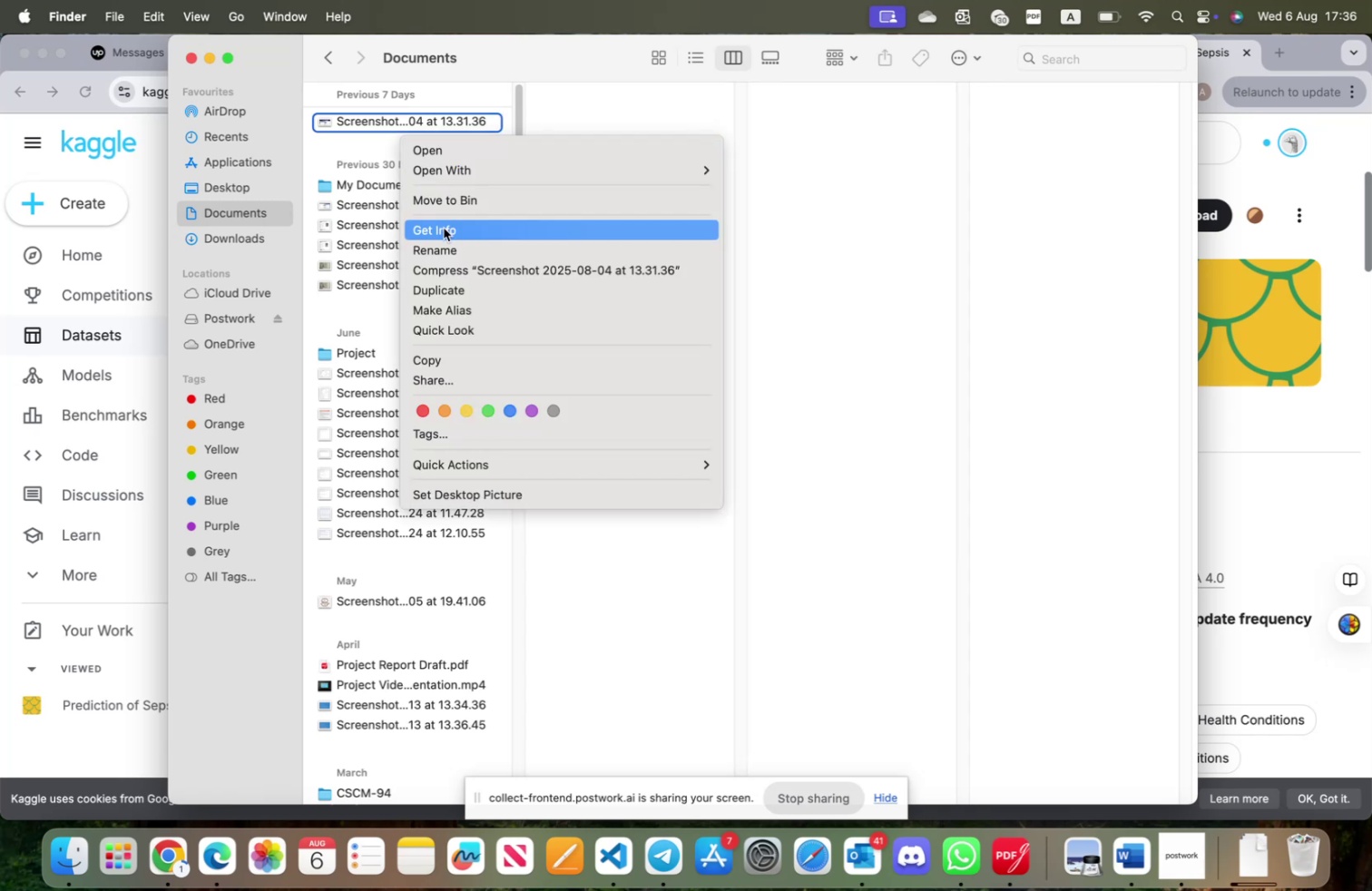 
left_click([338, 161])
 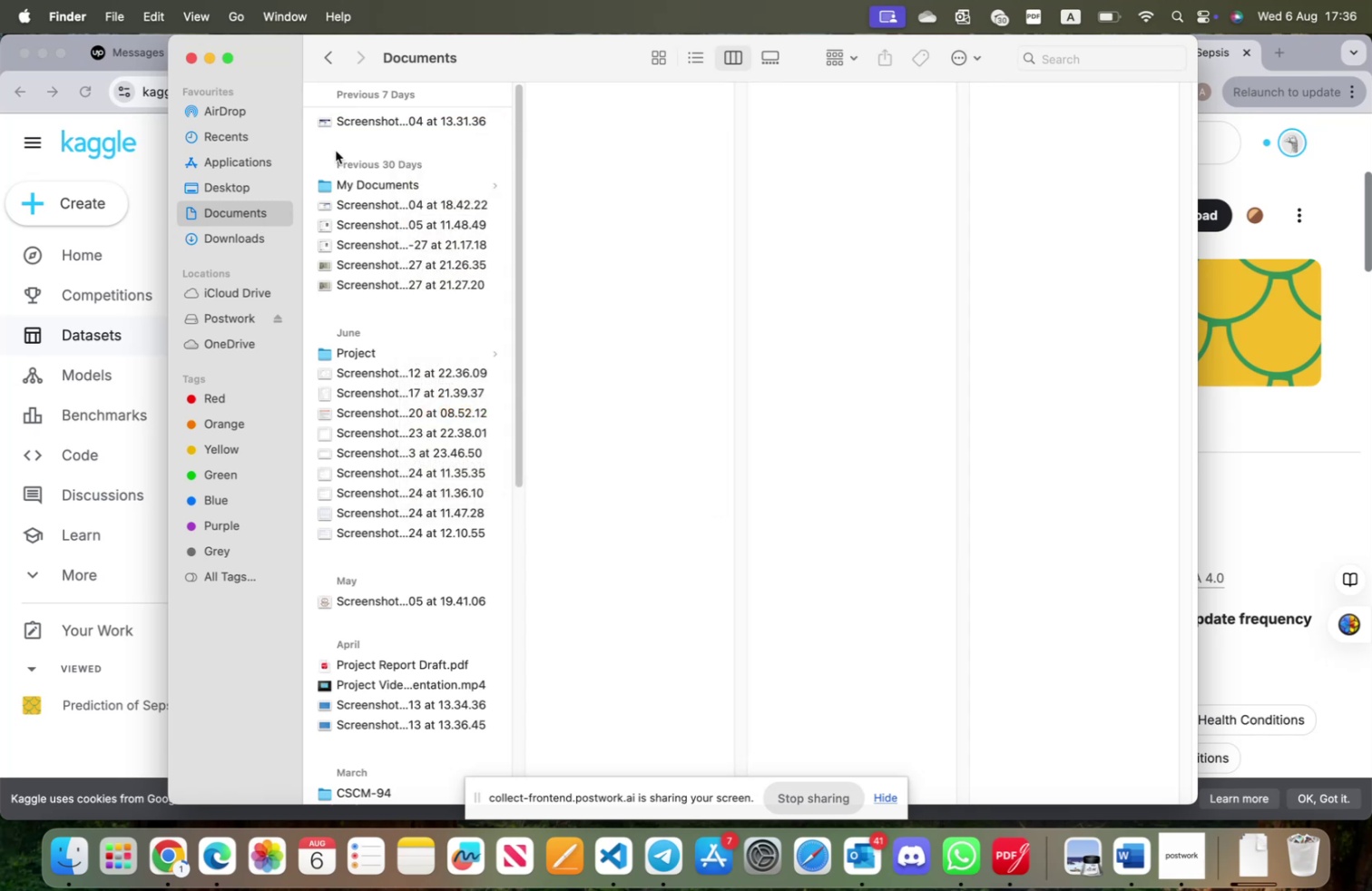 
right_click([336, 151])
 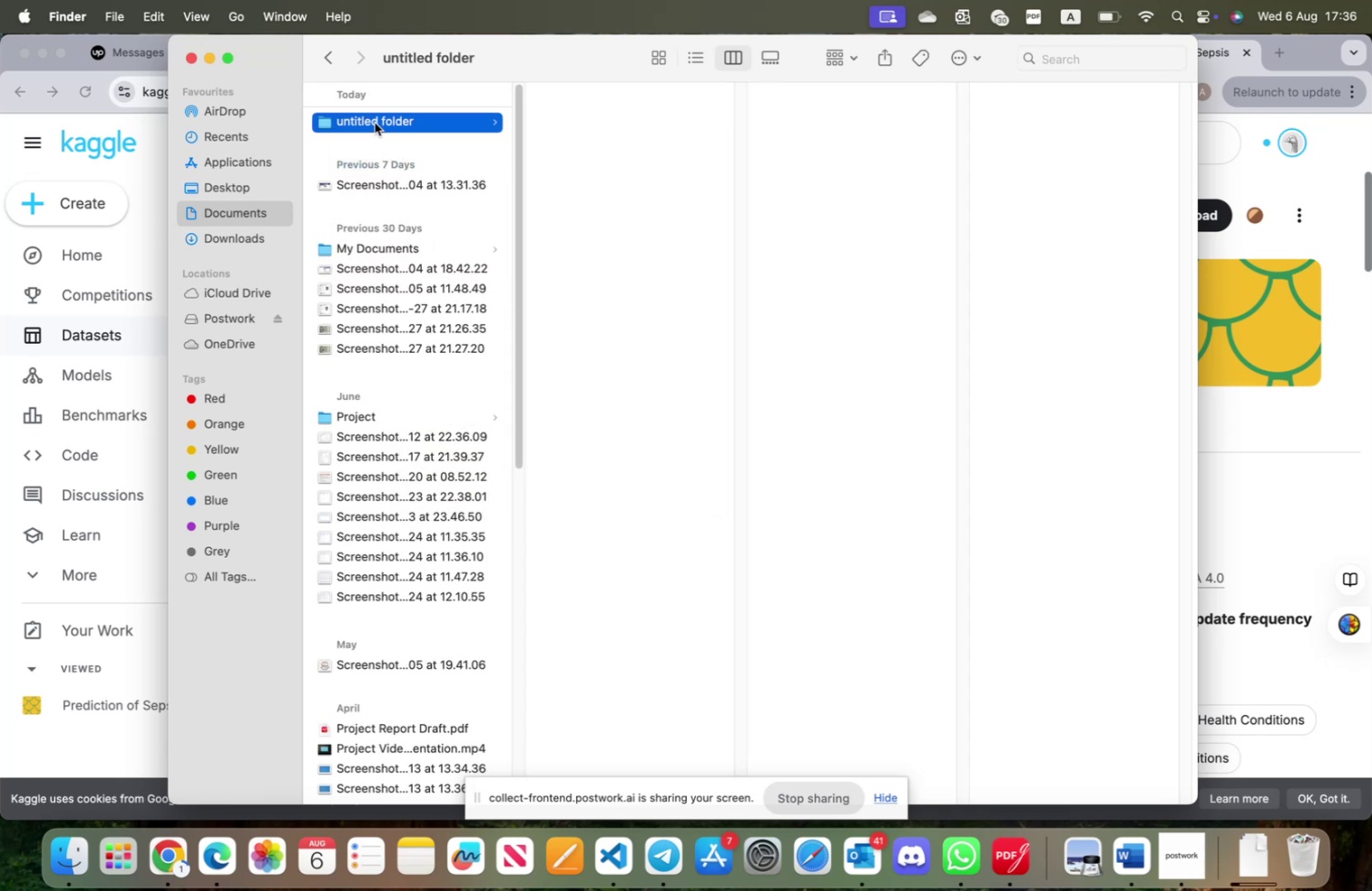 
wait(5.08)
 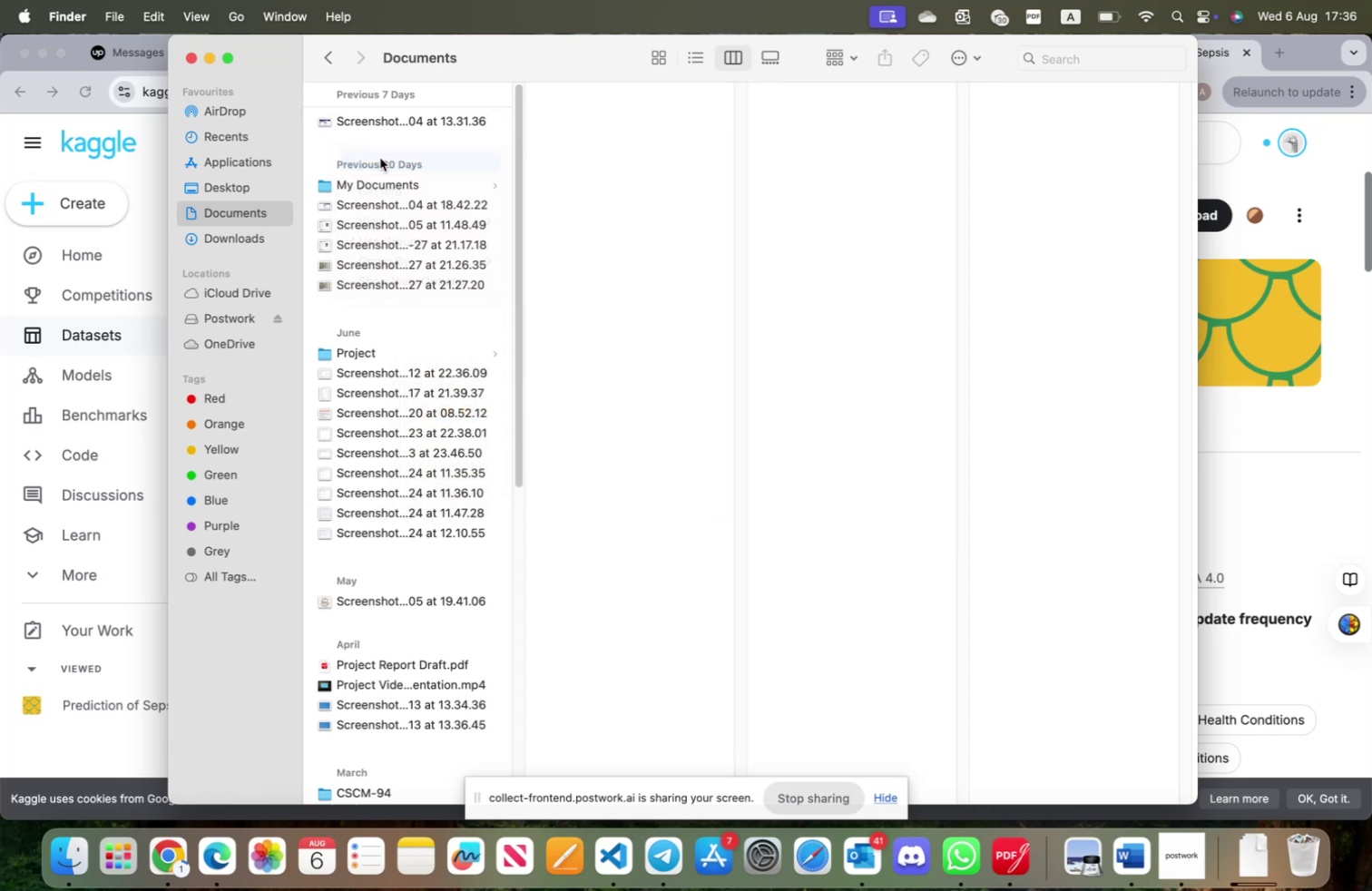 
left_click([416, 211])
 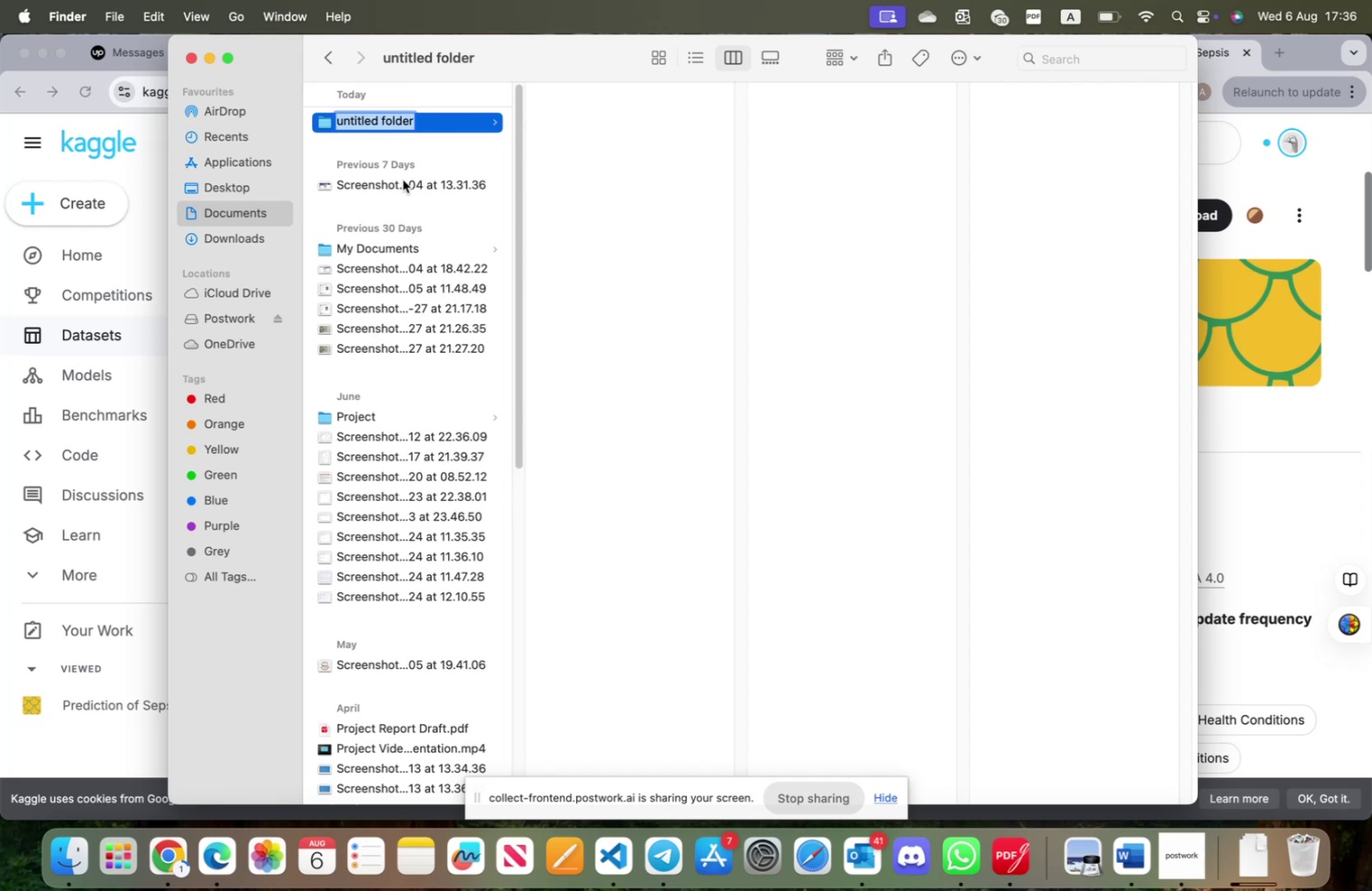 
type(PostWoe)
key(Backspace)
type(rk-Sepsis)
 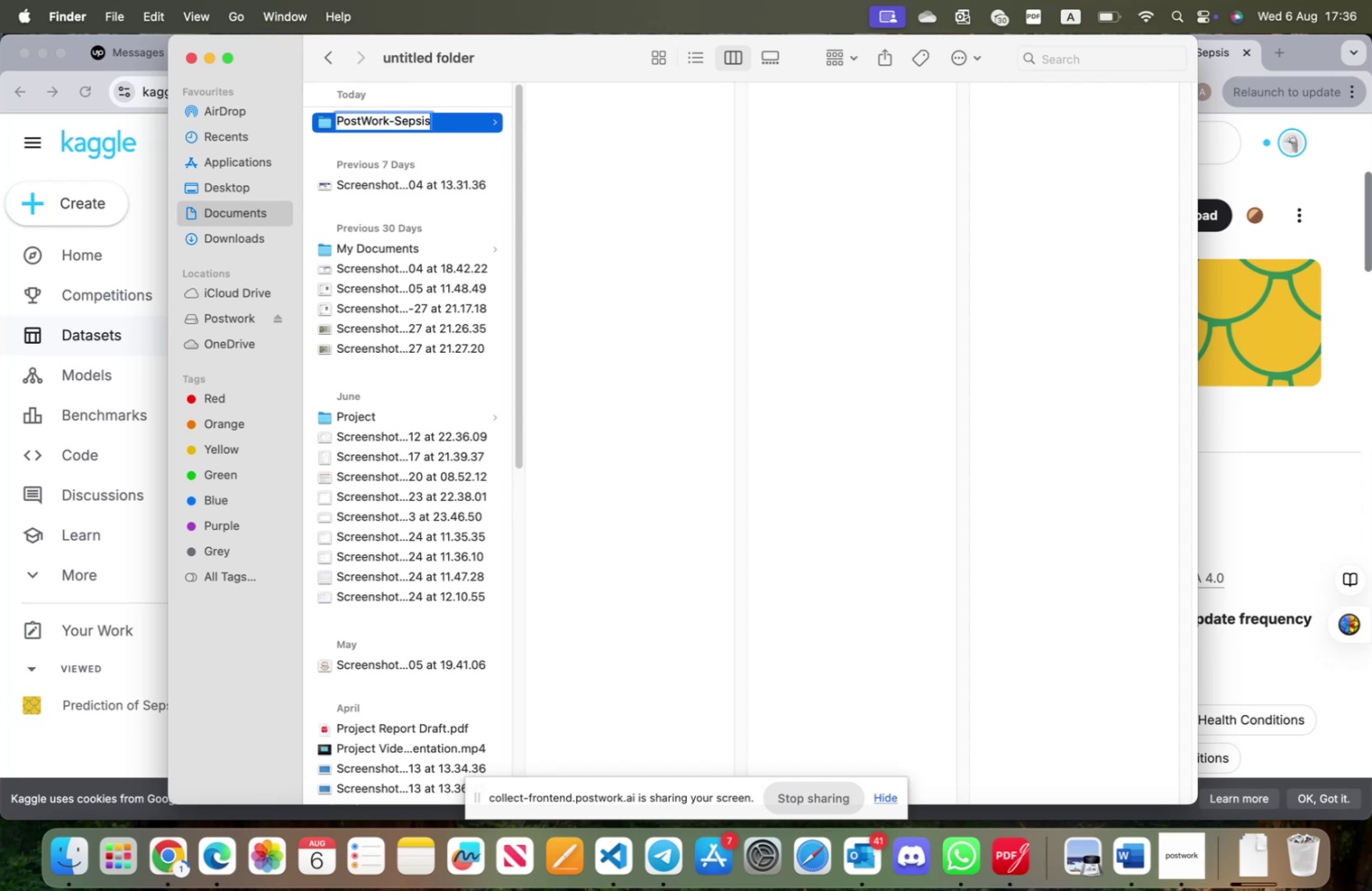 
key(Enter)
 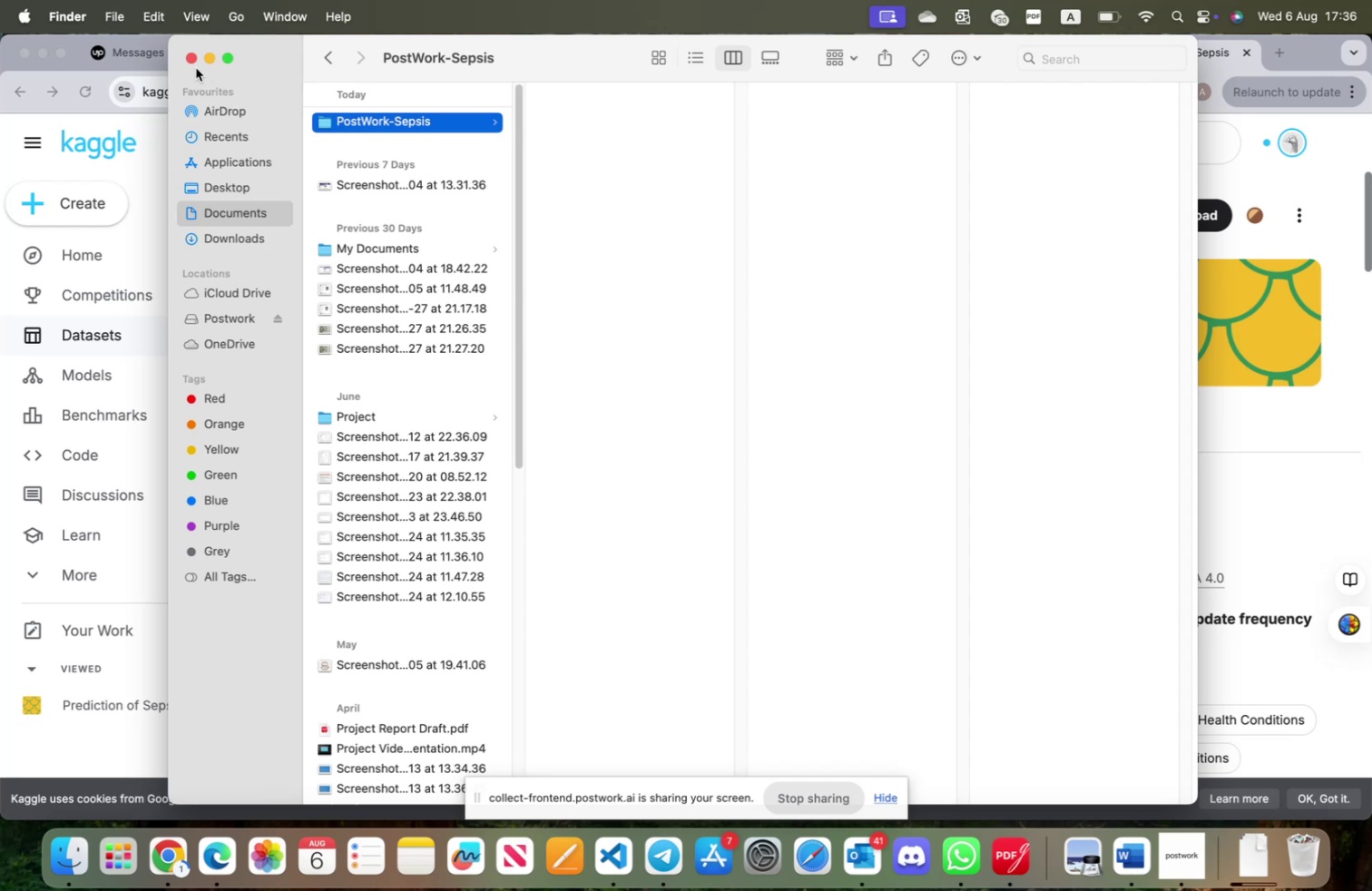 
left_click([191, 60])
 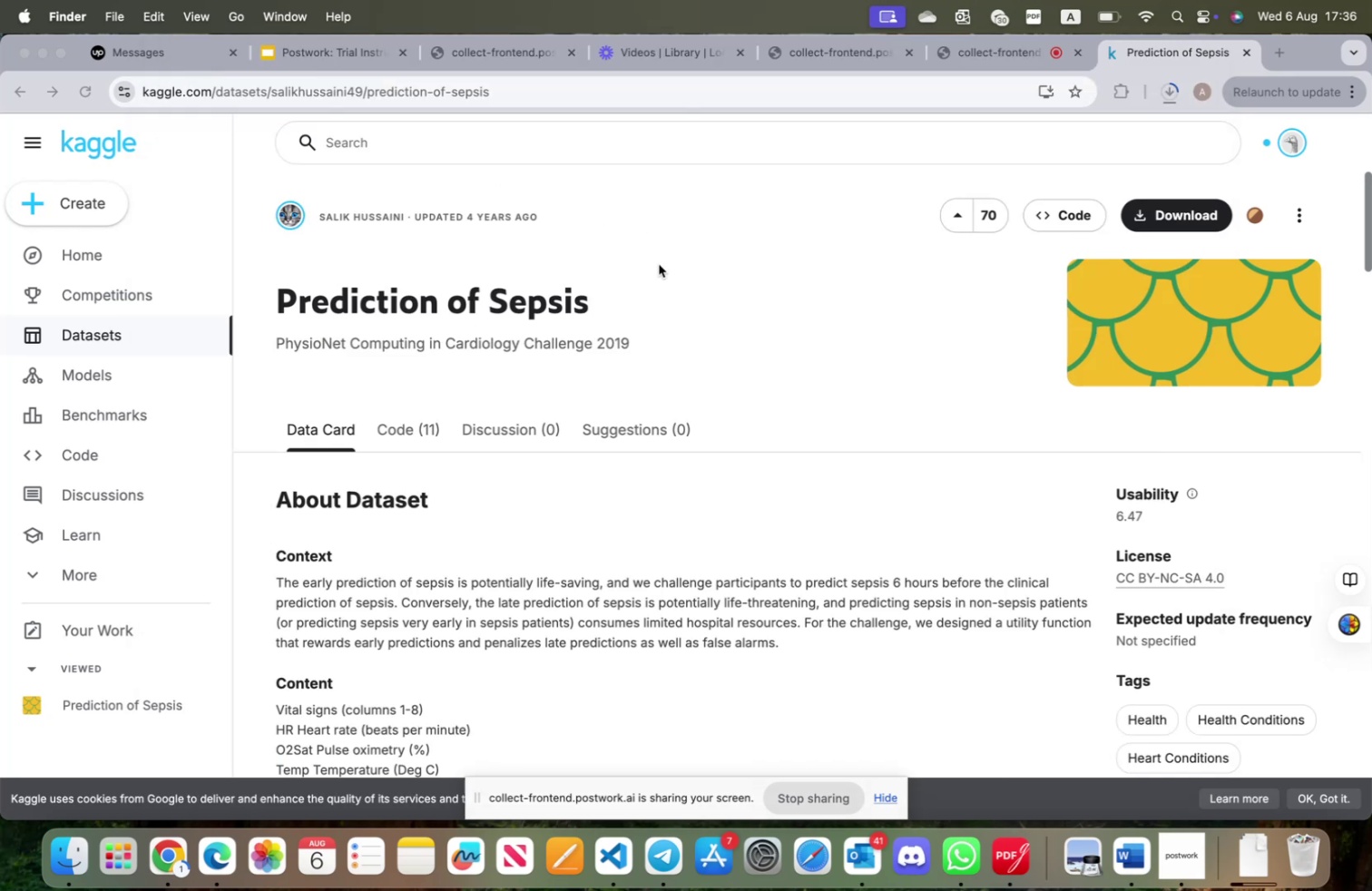 
scroll: coordinate [1146, 549], scroll_direction: down, amount: 104.0
 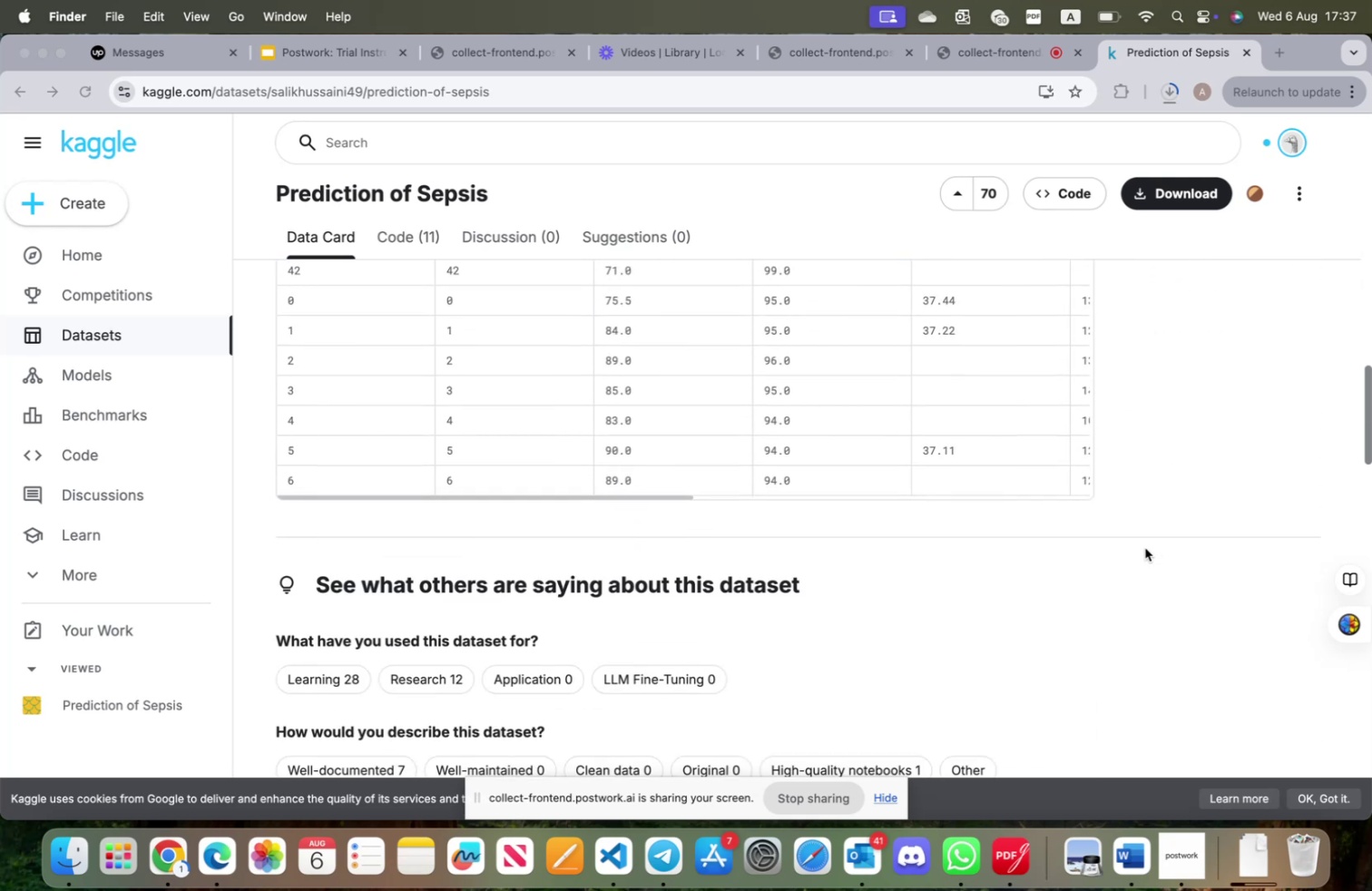 
scroll: coordinate [668, 514], scroll_direction: down, amount: 65.0
 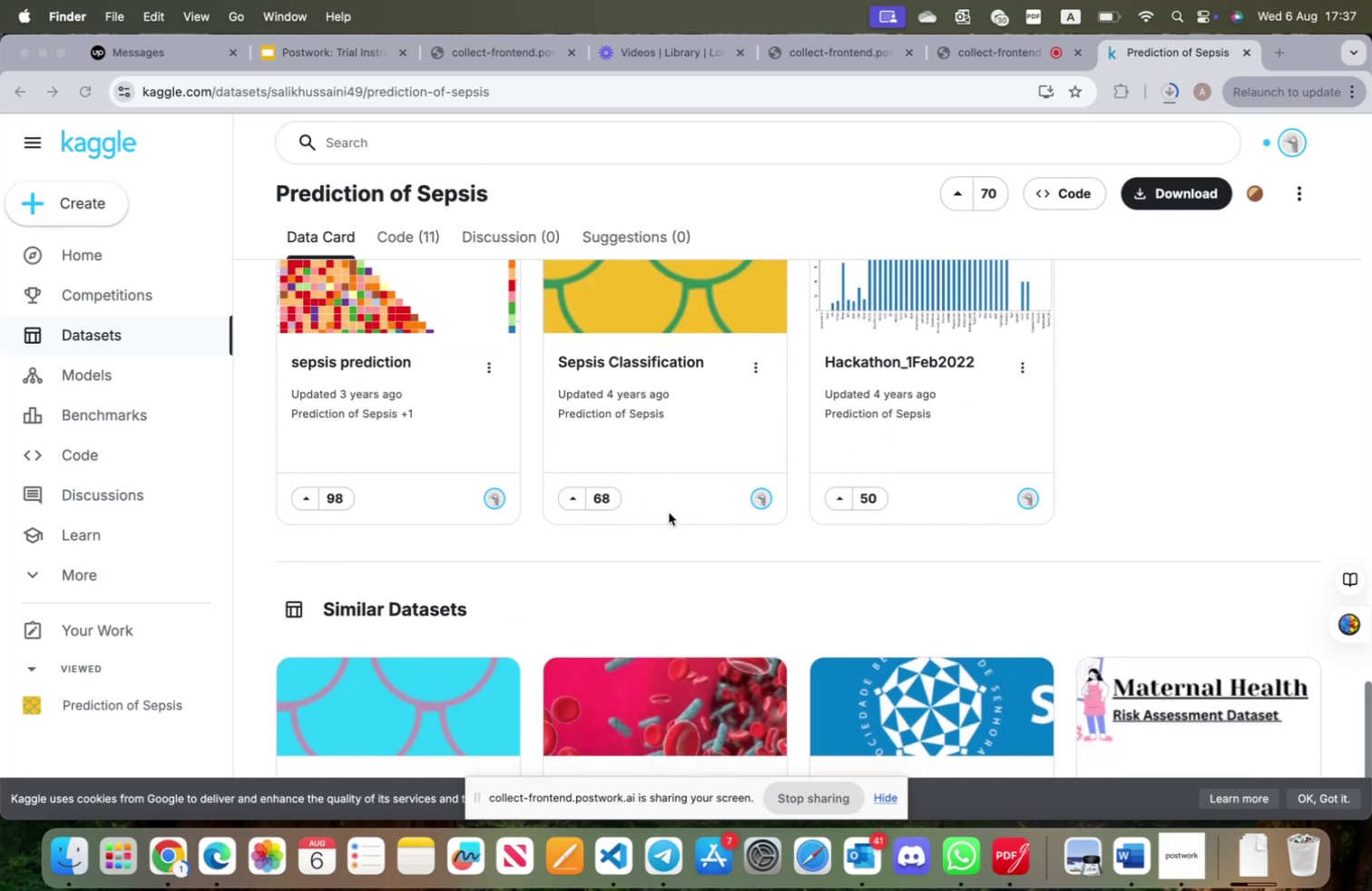 
scroll: coordinate [670, 514], scroll_direction: up, amount: 89.0
 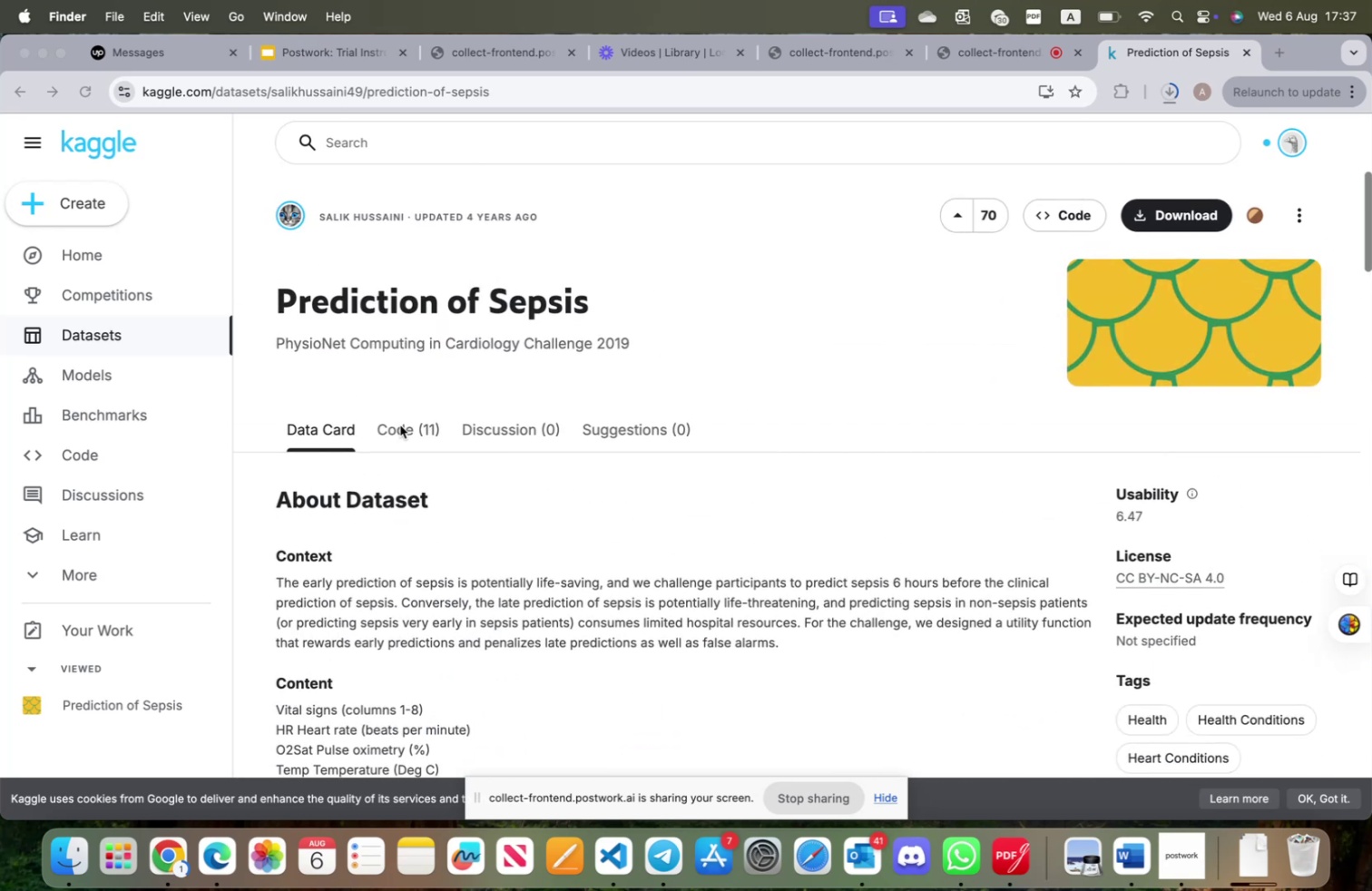 
left_click([406, 427])
 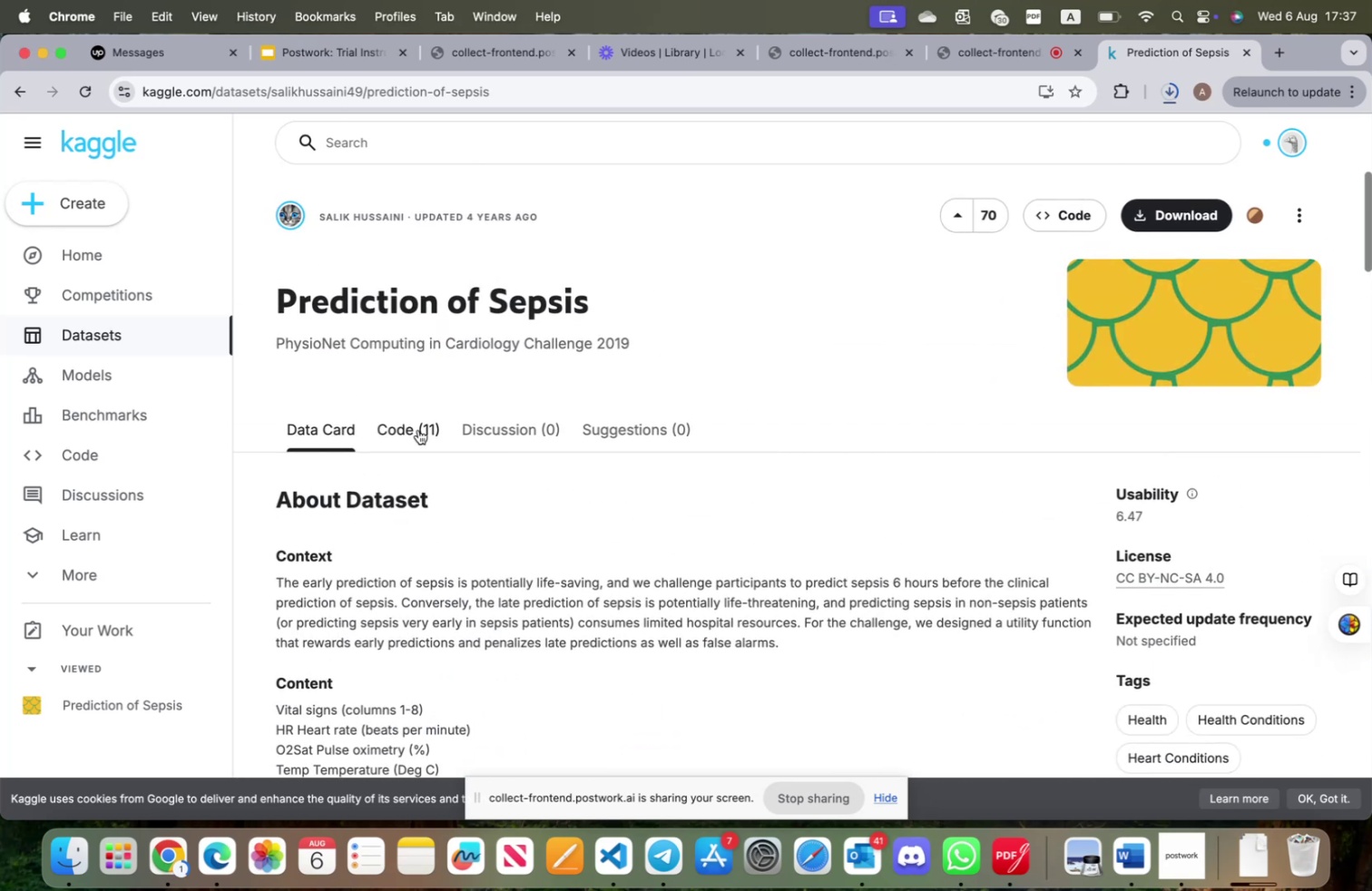 
left_click([418, 429])
 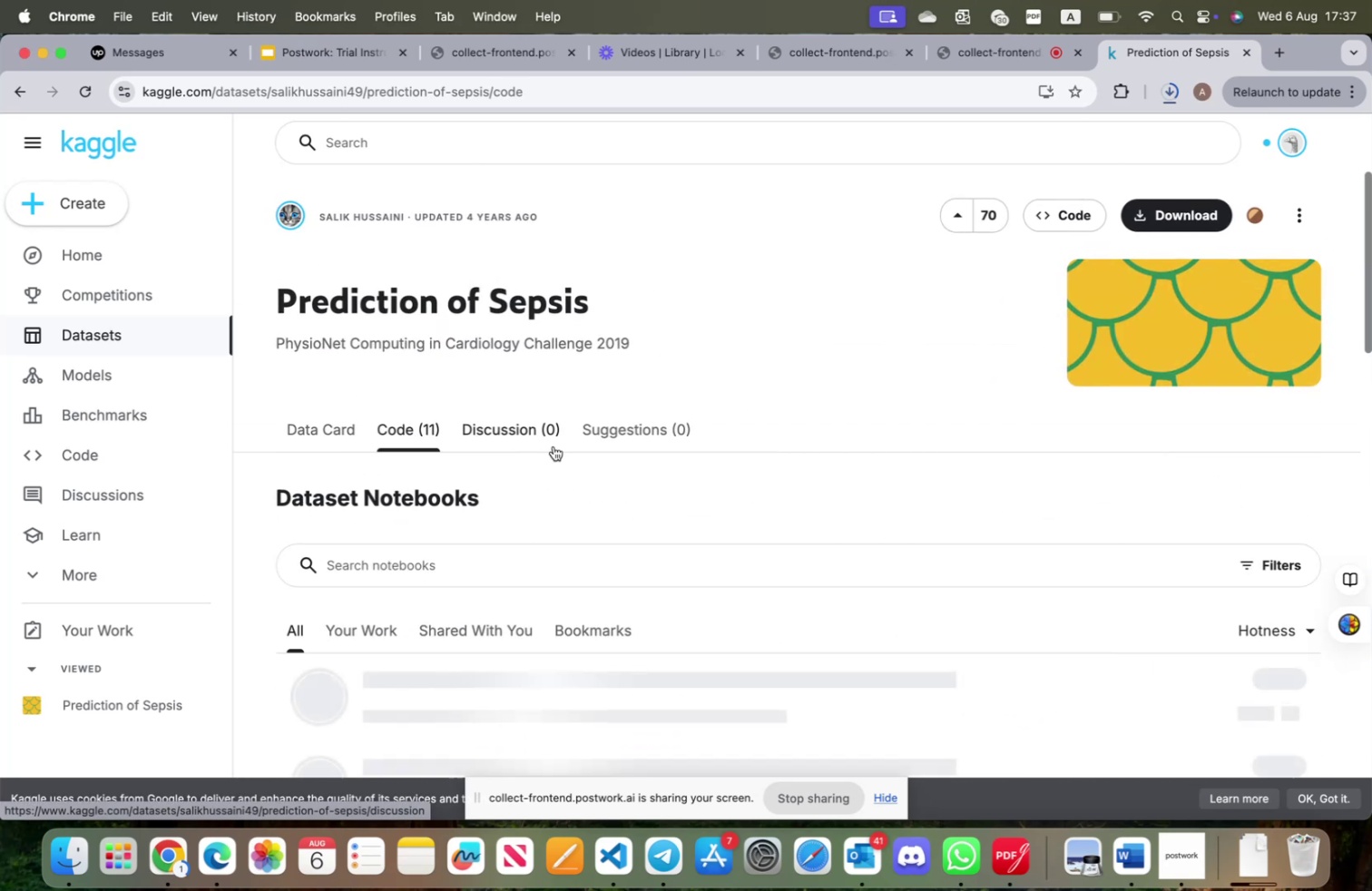 
scroll: coordinate [560, 453], scroll_direction: up, amount: 6.0
 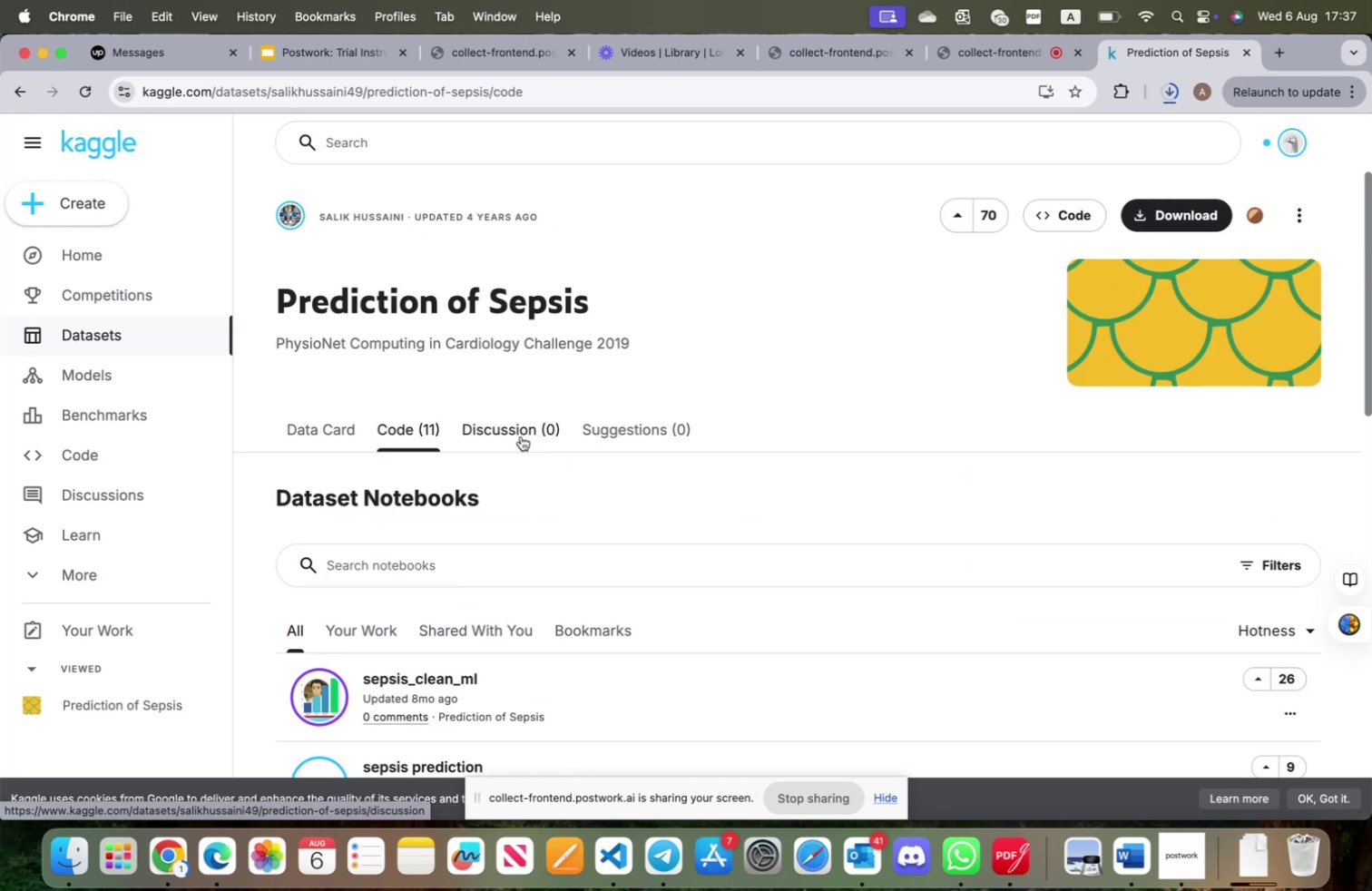 
left_click([520, 436])
 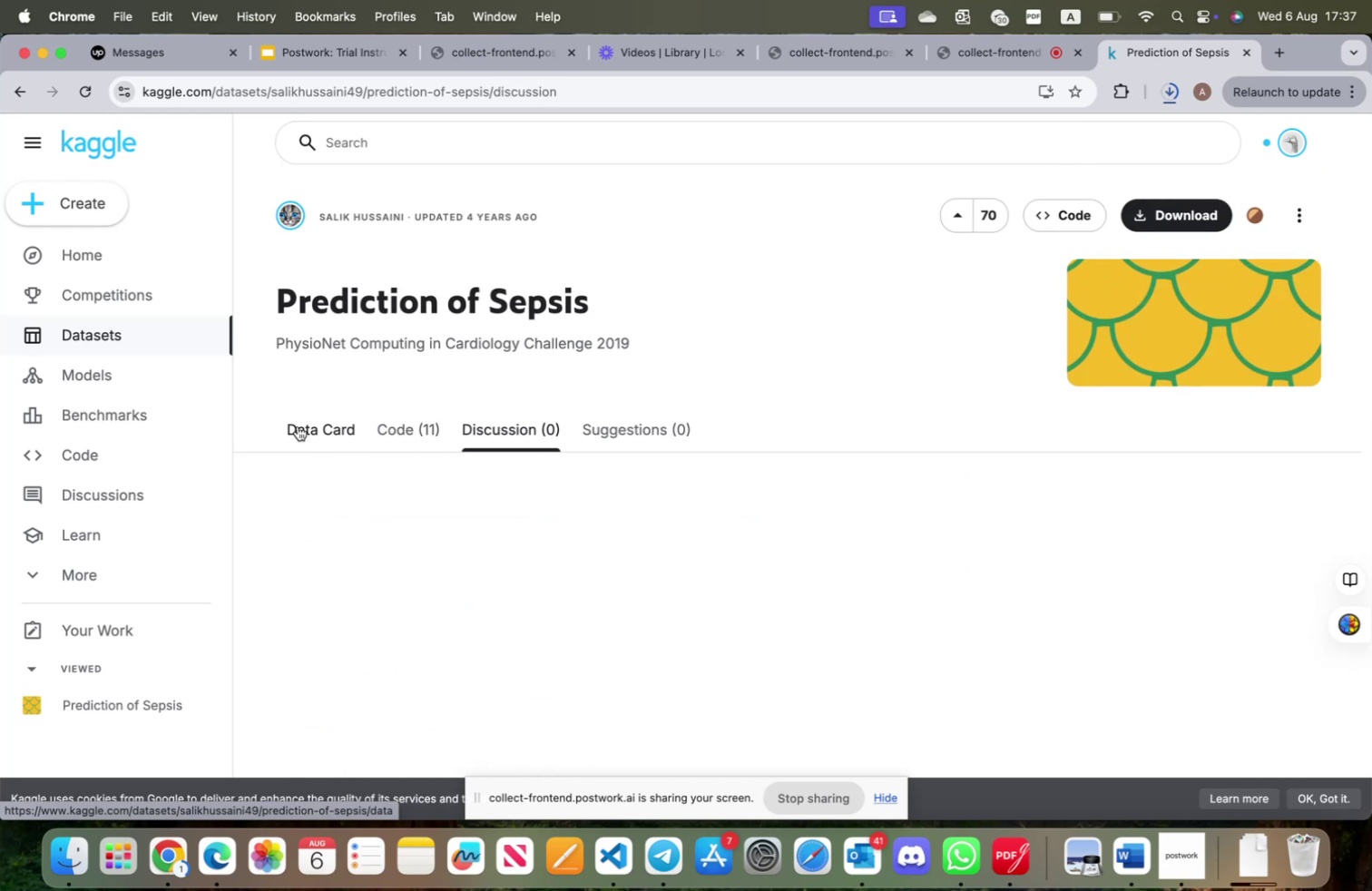 
left_click([300, 426])
 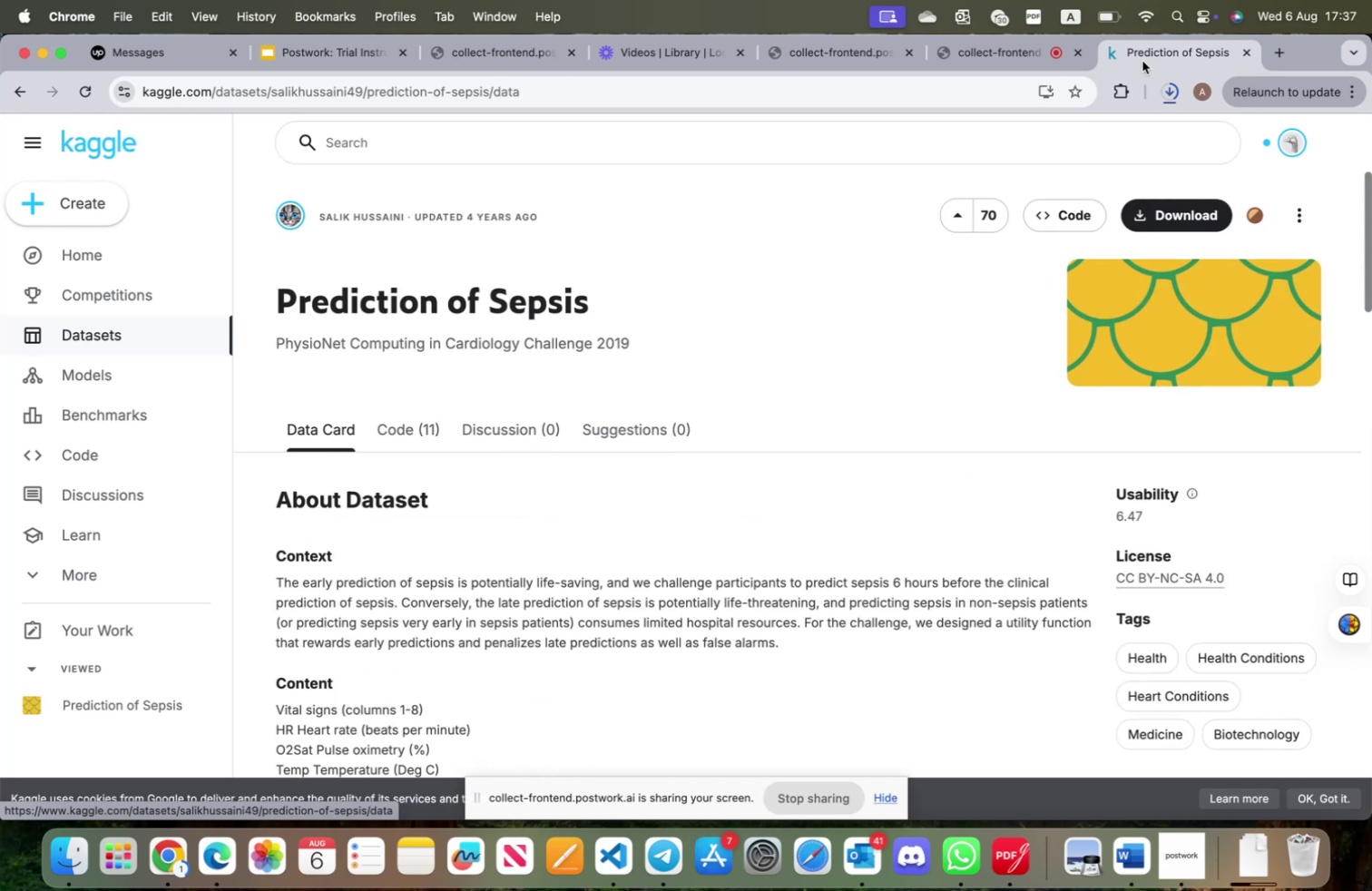 
left_click([1171, 81])
 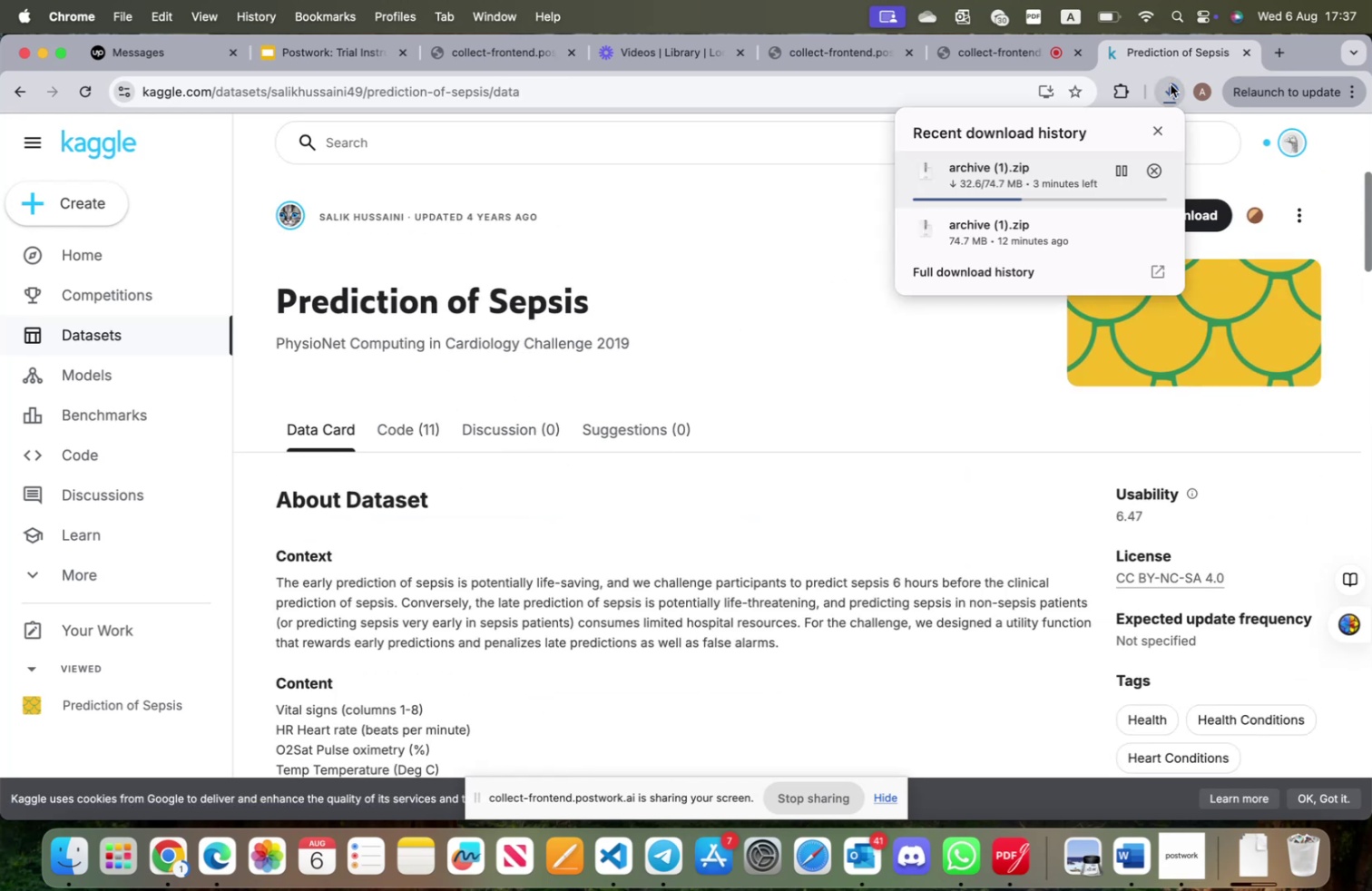 
wait(5.37)
 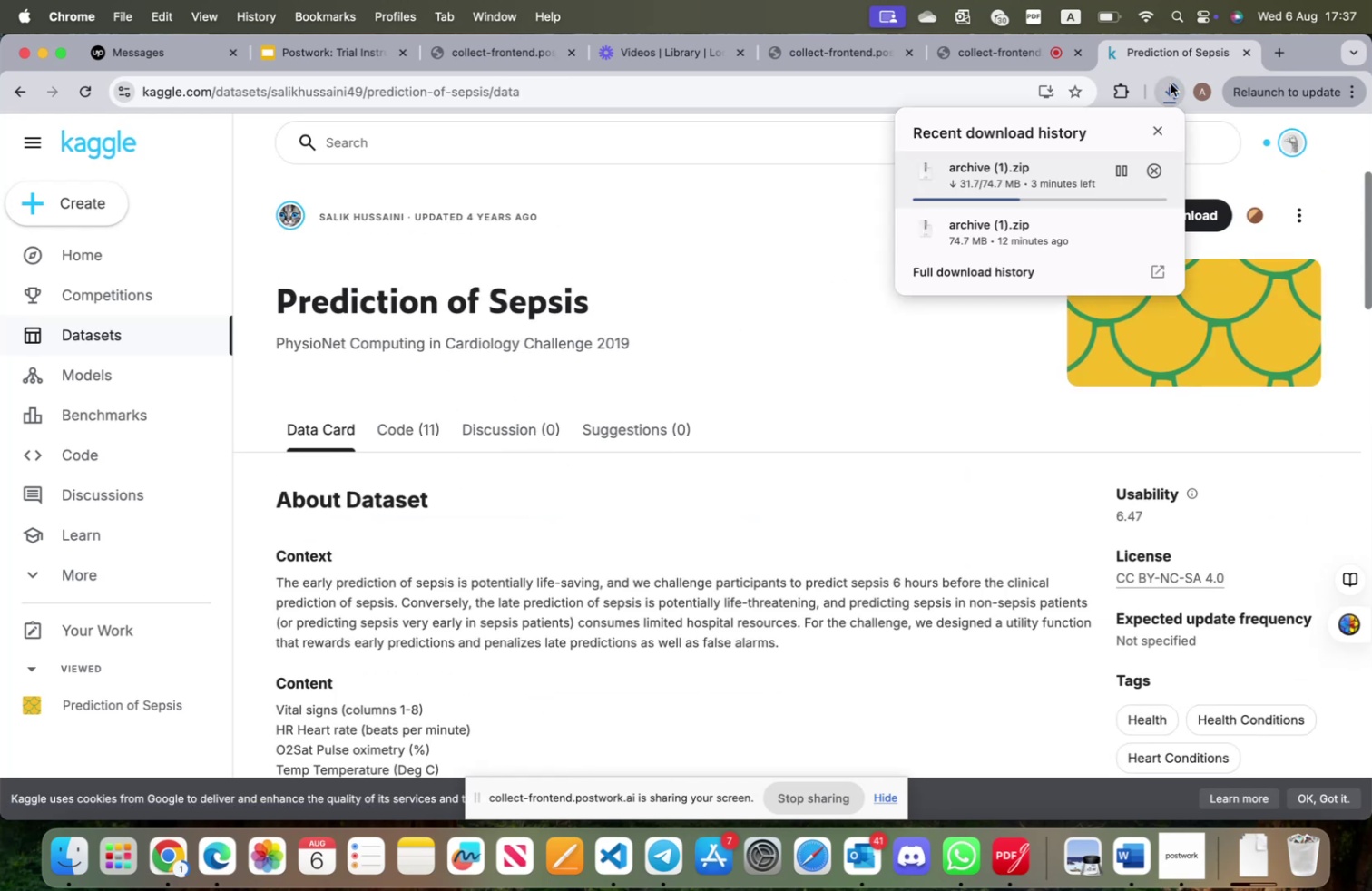 
left_click([1171, 84])
 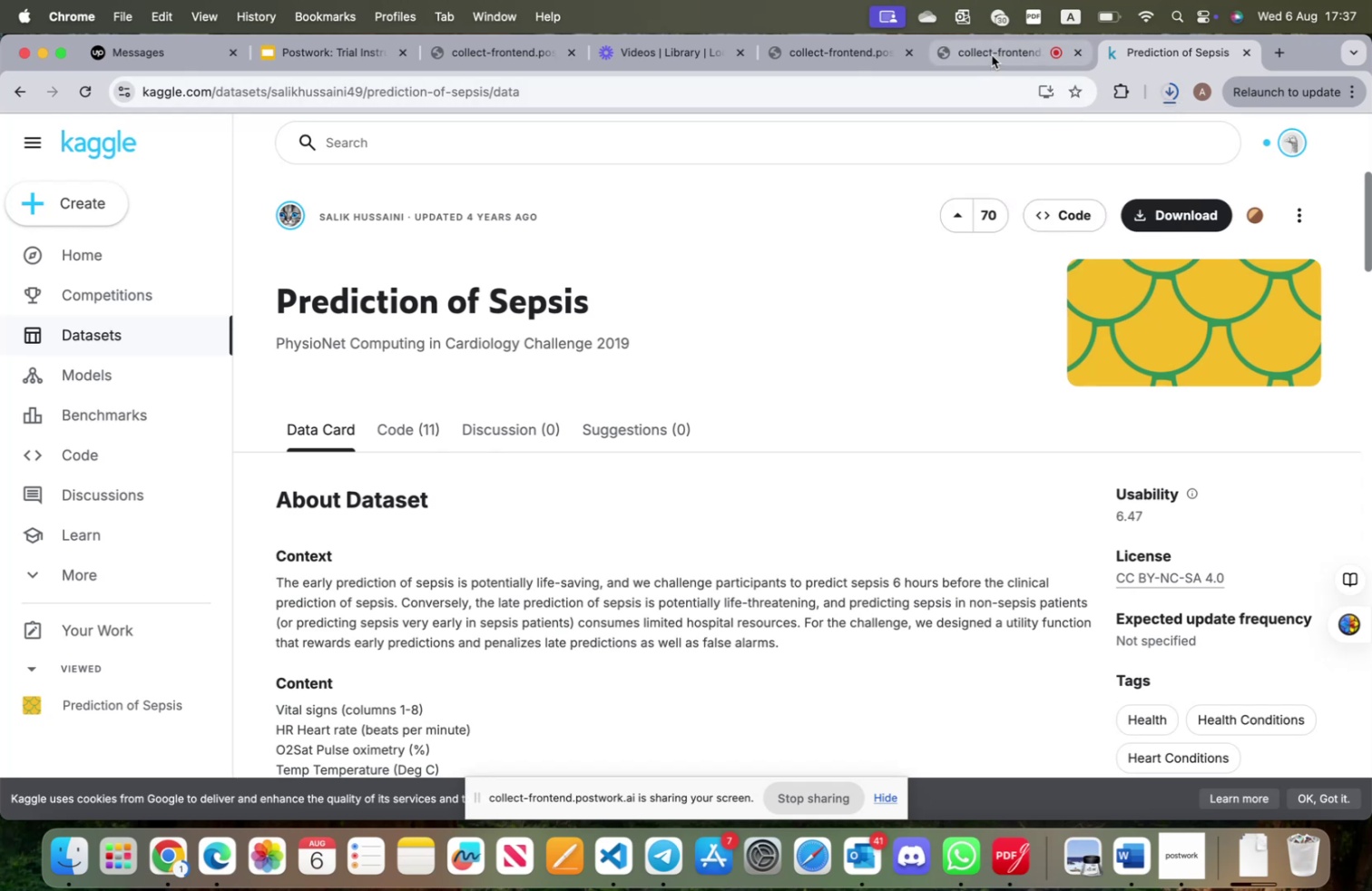 
left_click([992, 55])
 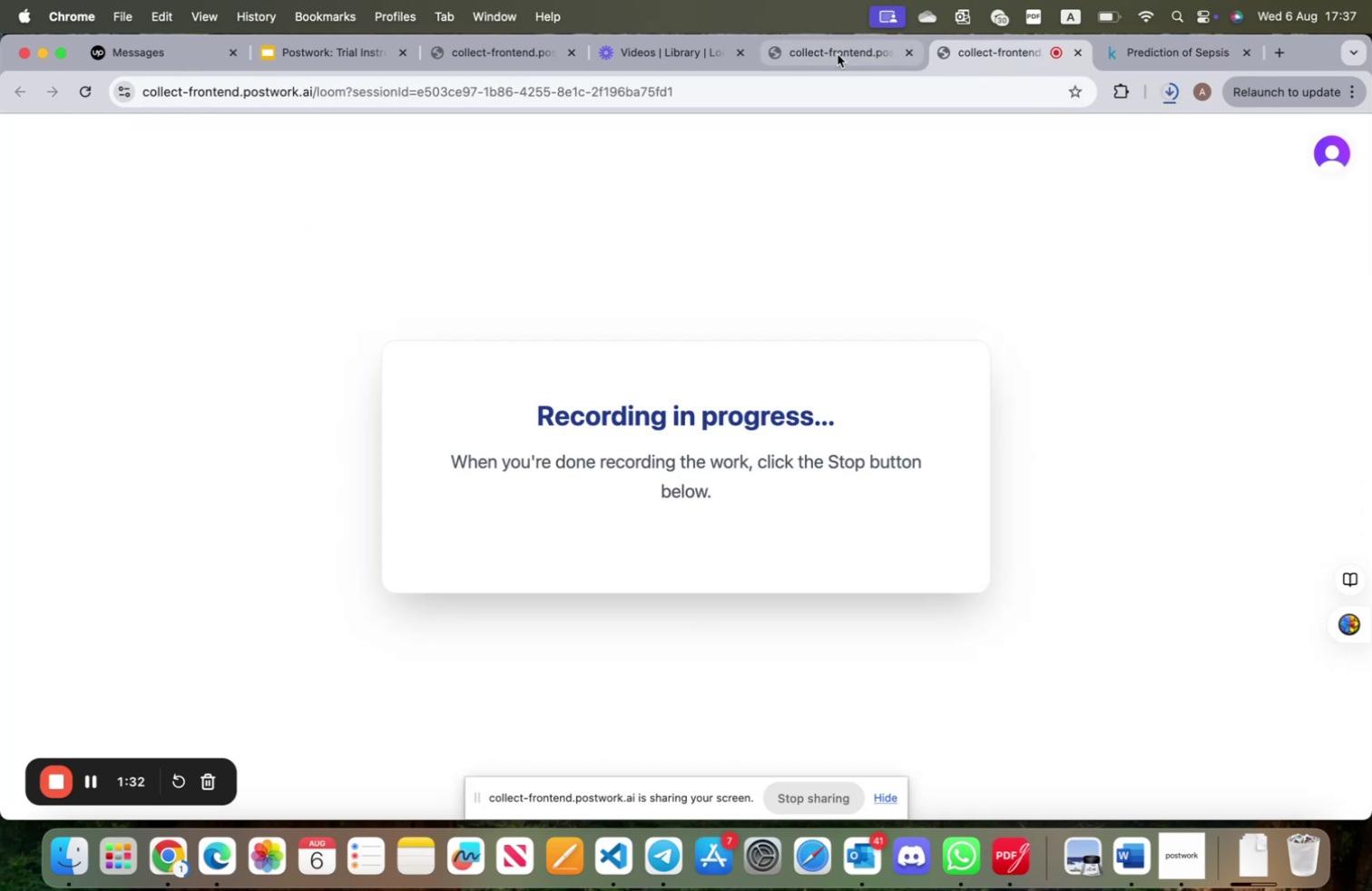 
left_click([835, 57])
 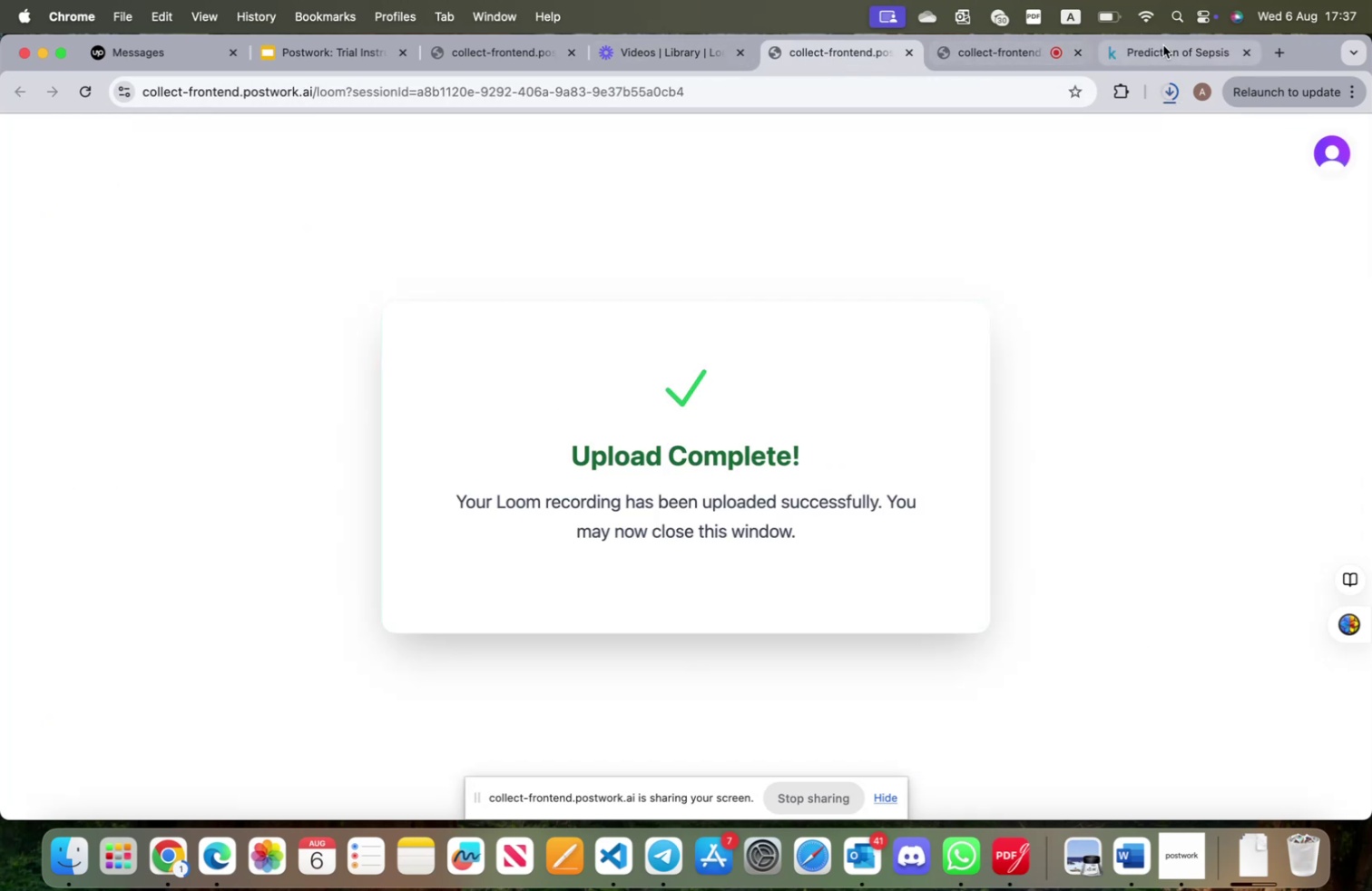 
left_click([1165, 45])
 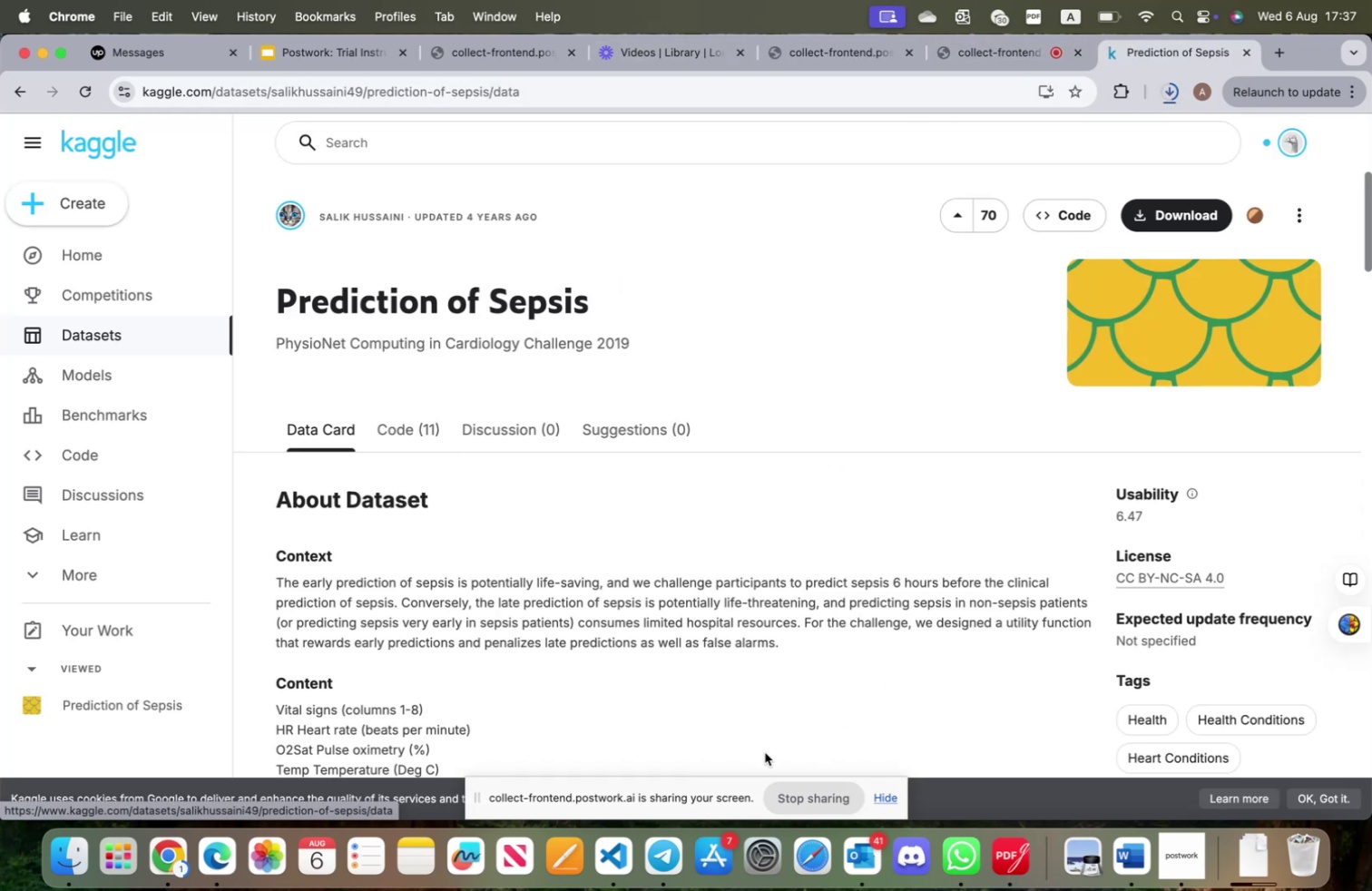 
left_click([619, 857])
 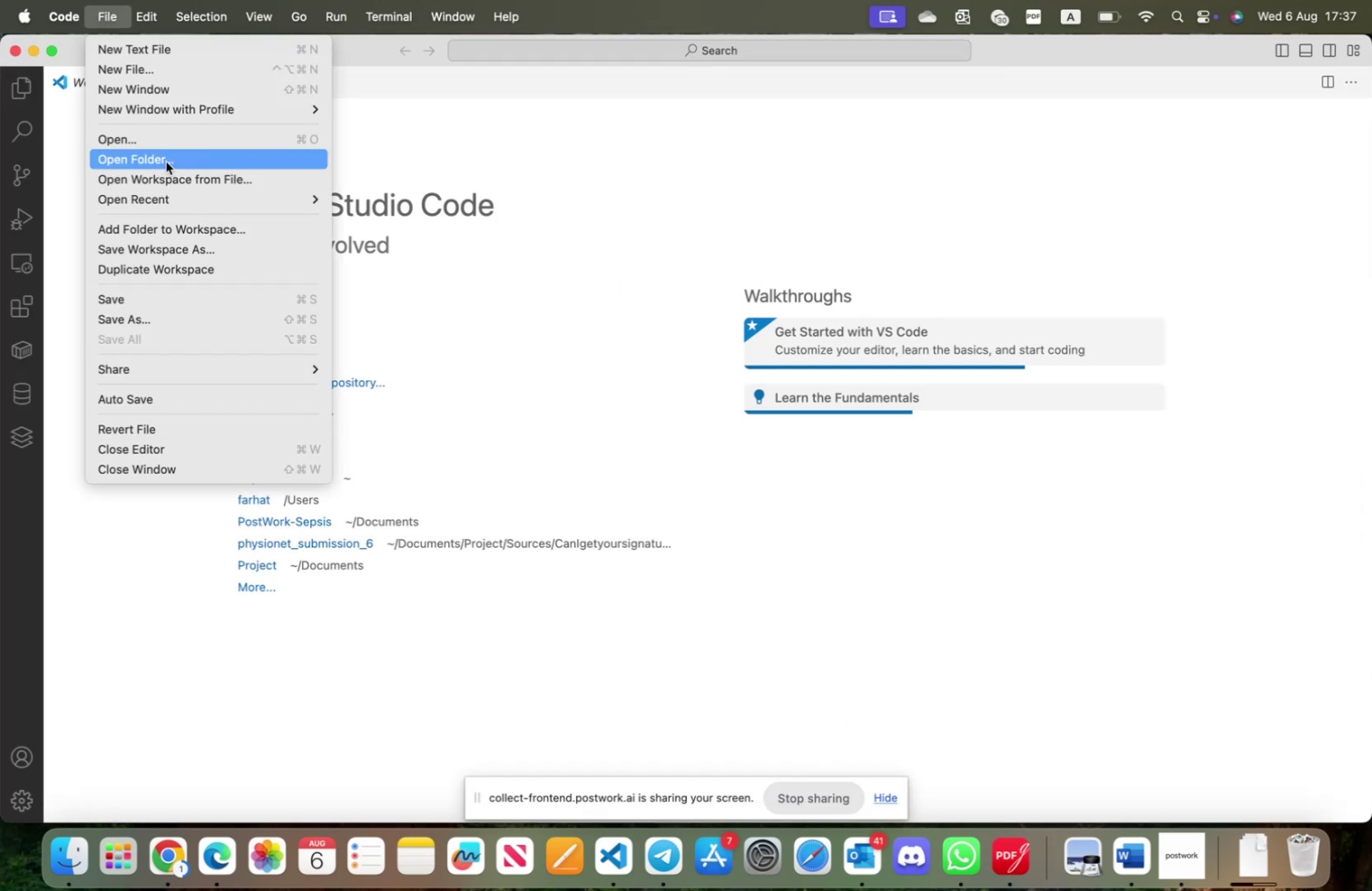 
left_click([170, 156])
 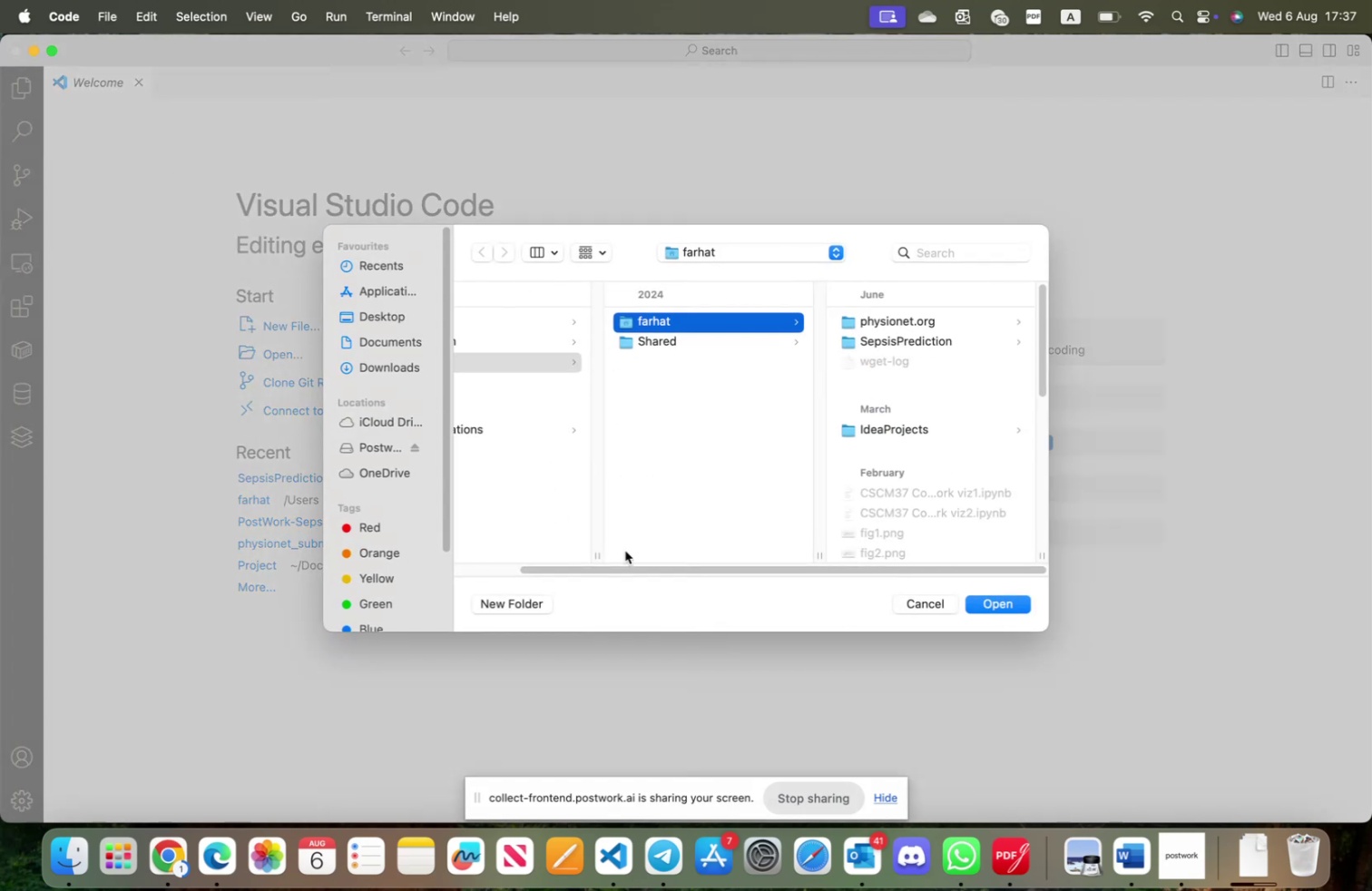 
left_click_drag(start_coordinate=[695, 569], to_coordinate=[485, 571])
 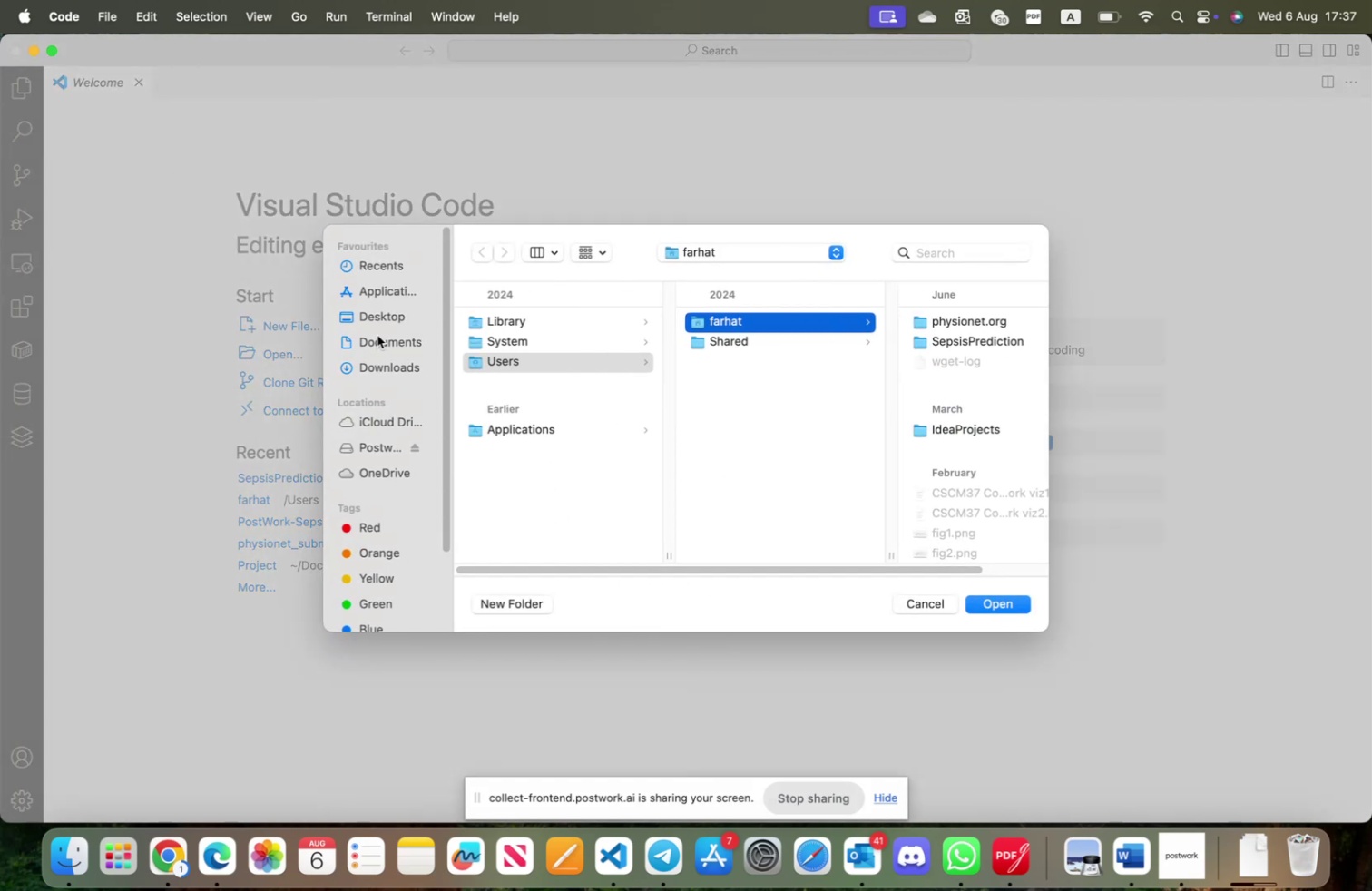 
left_click([377, 335])
 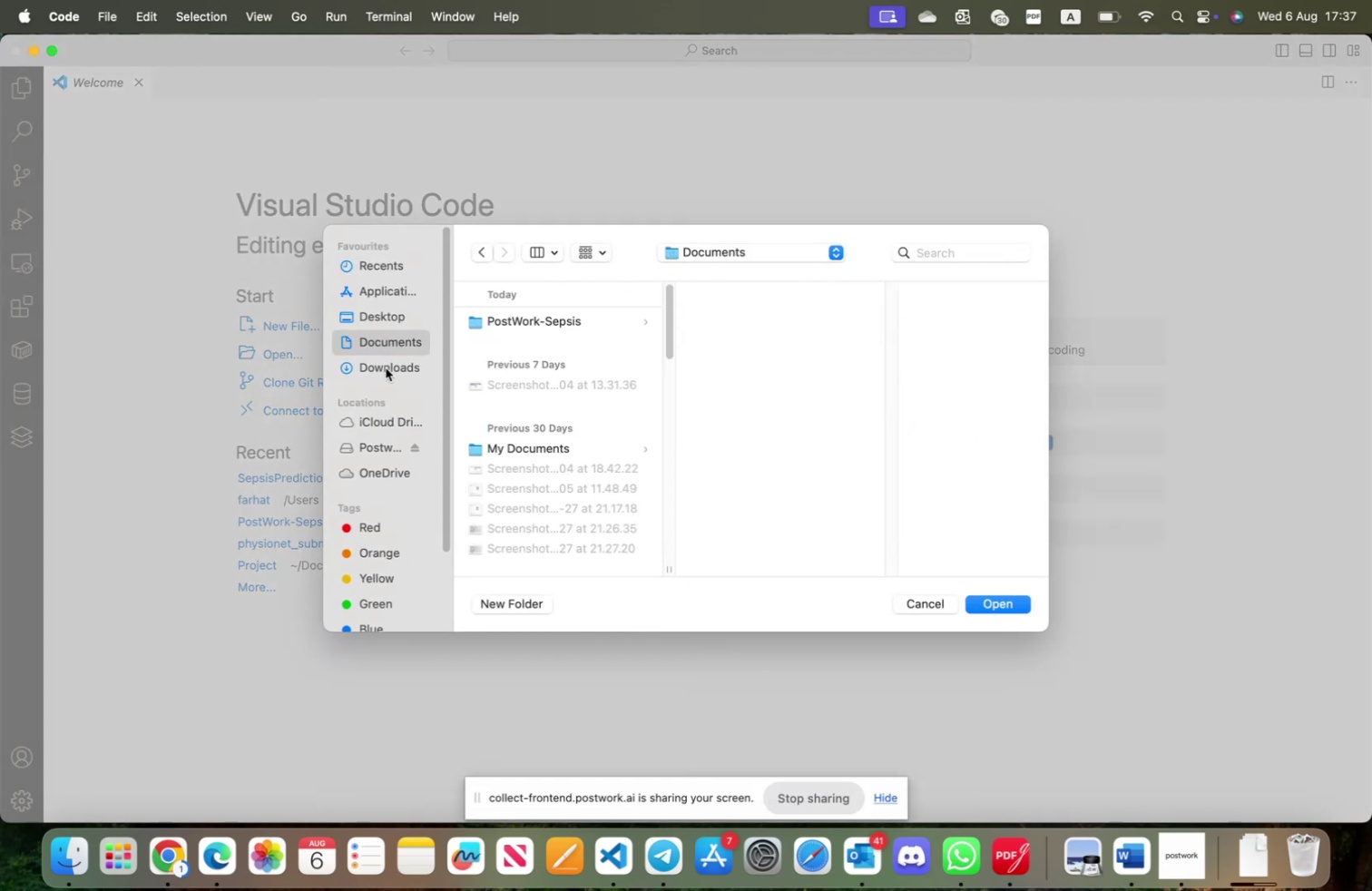 
left_click([386, 367])
 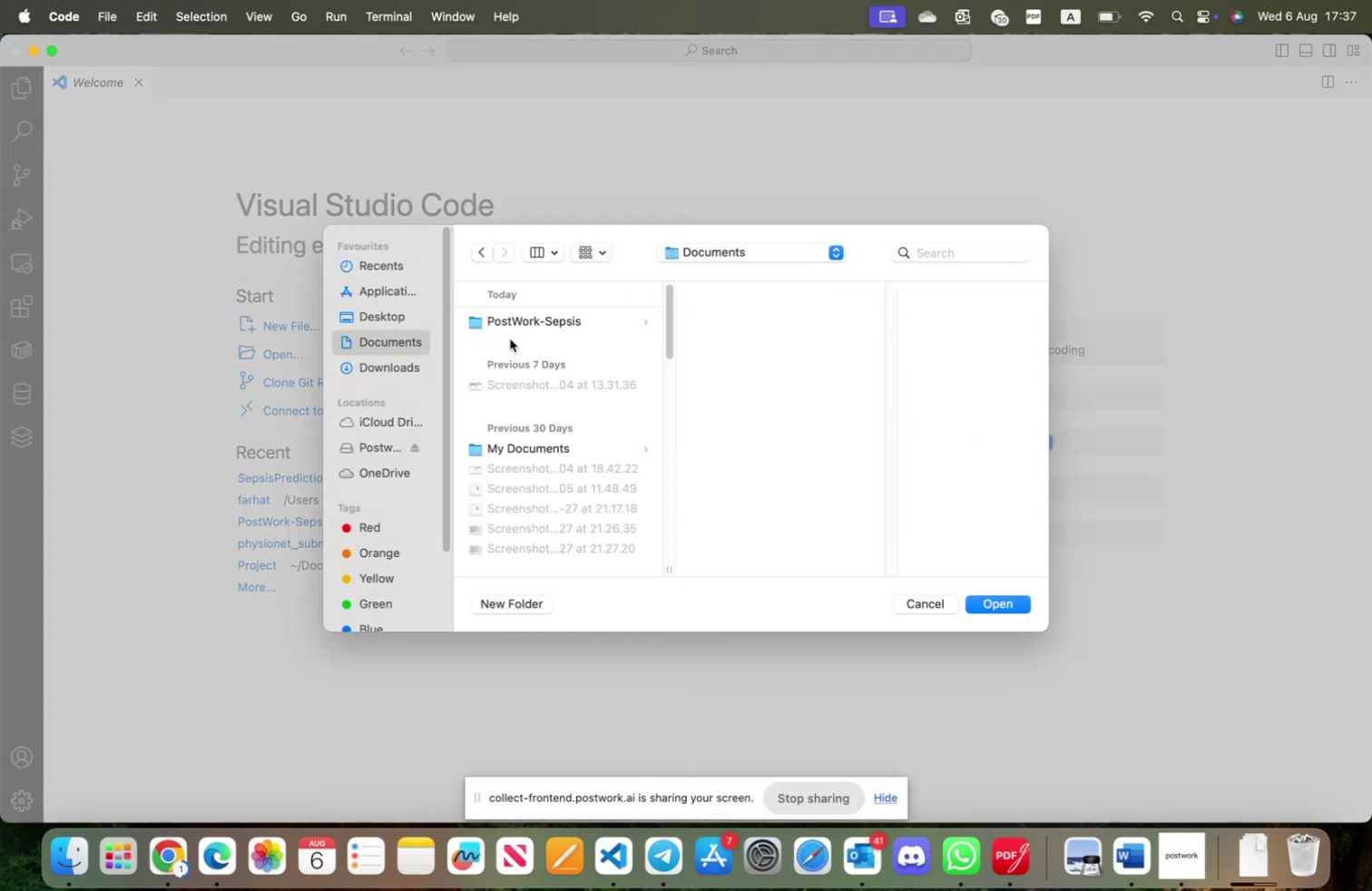 
left_click([524, 318])
 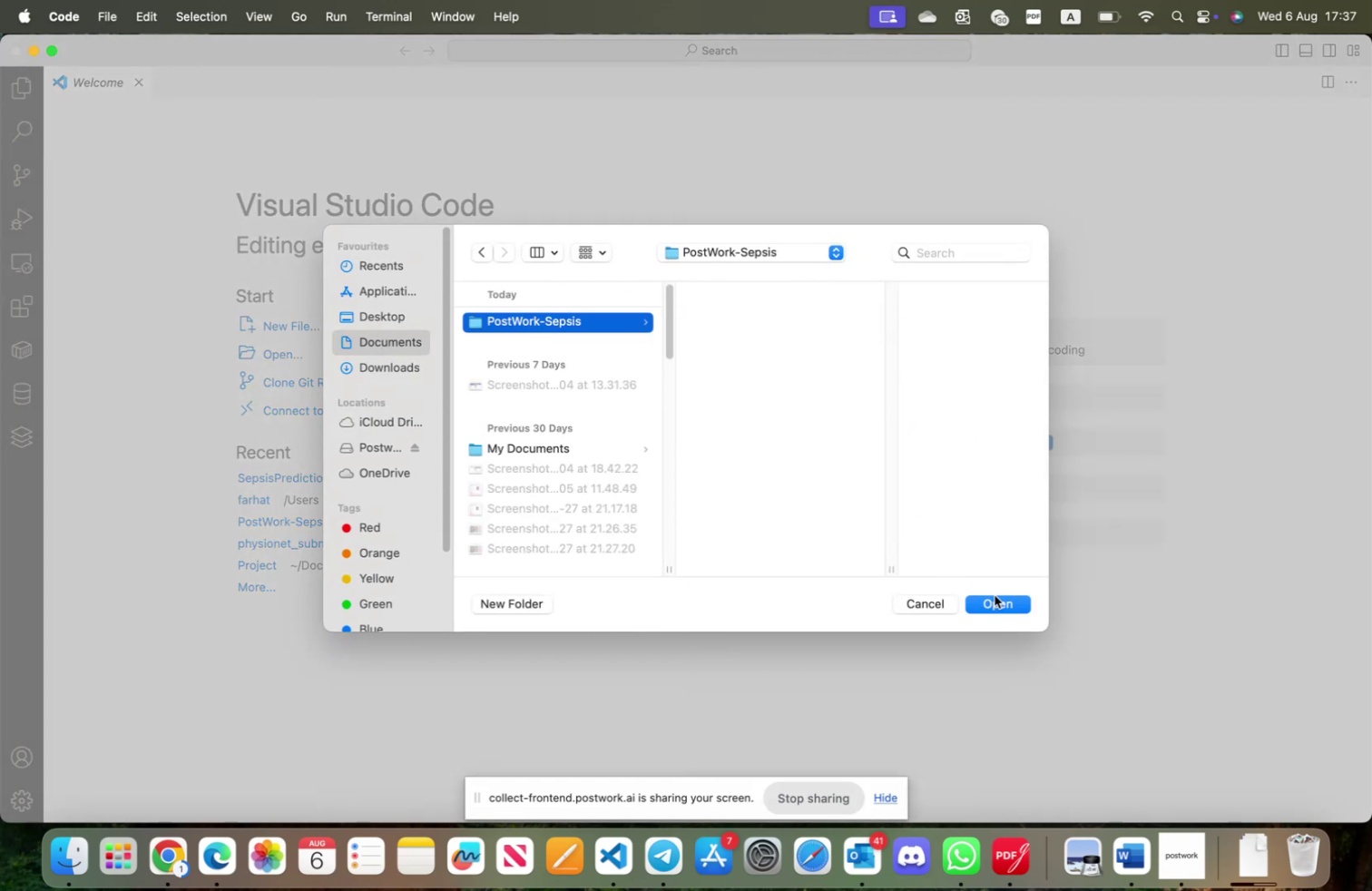 
left_click([1003, 600])
 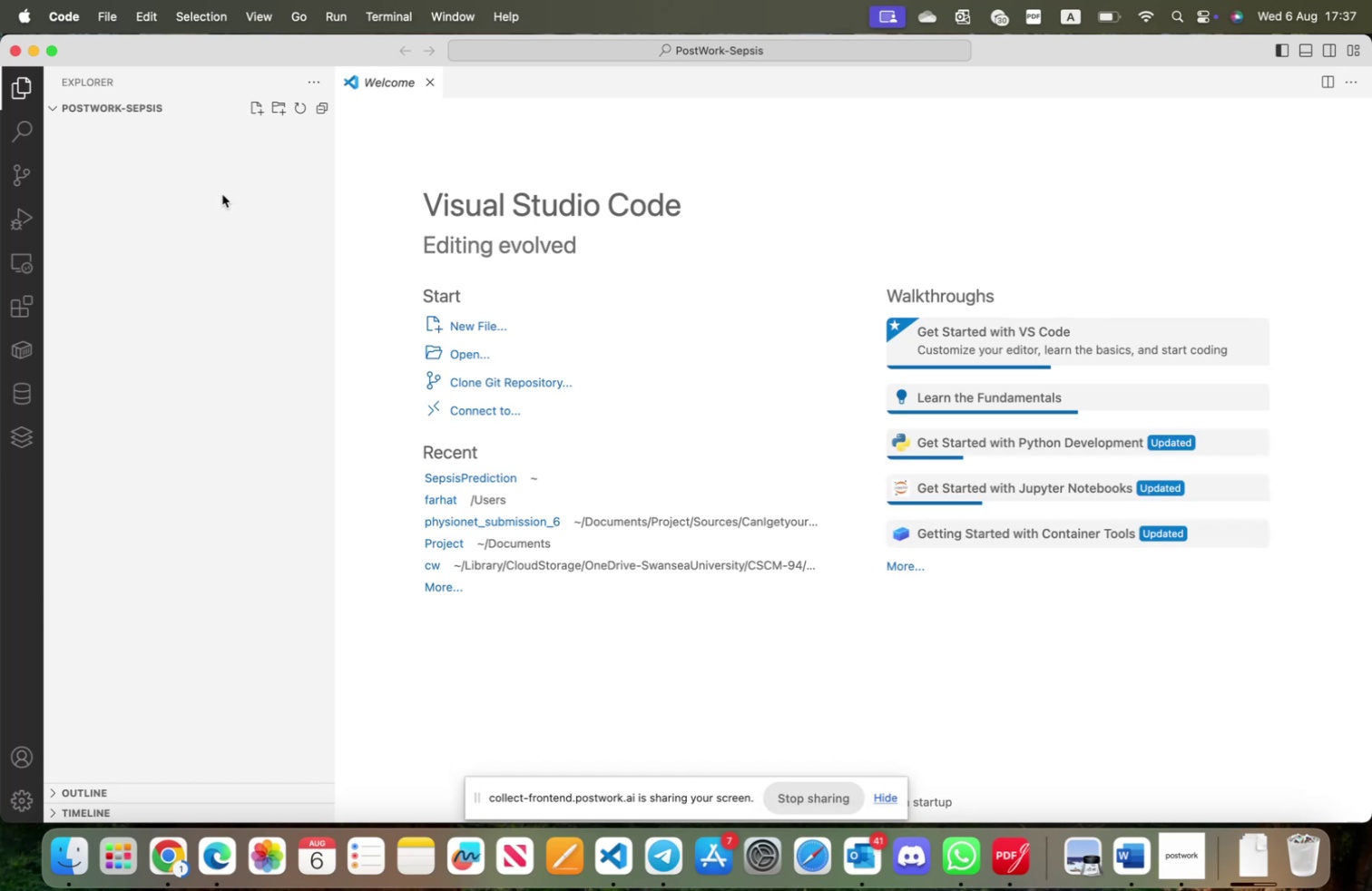 
left_click([256, 103])
 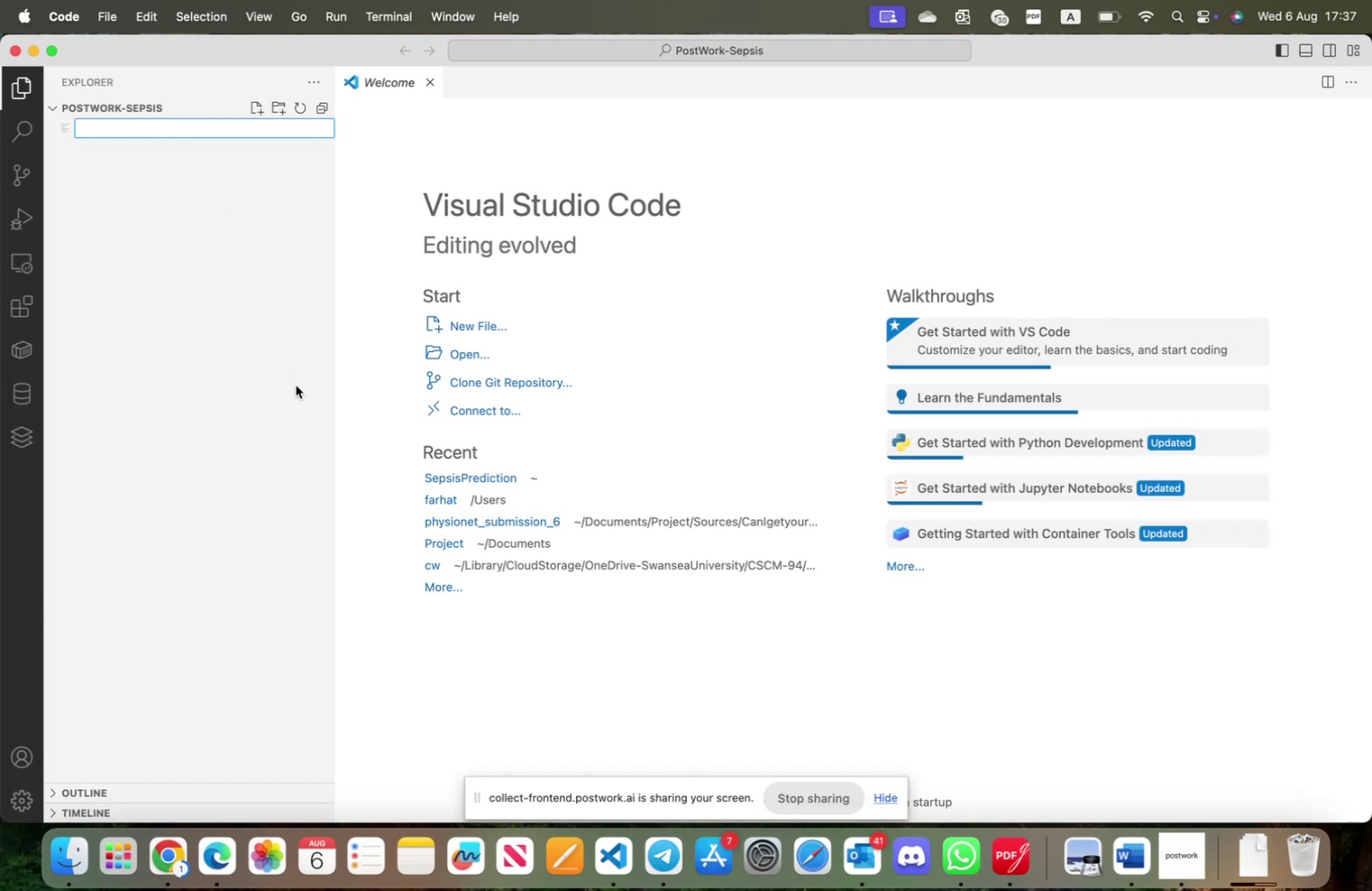 
type(ReadingFiels)
key(Backspace)
key(Backspace)
key(Backspace)
type(les.ipynb)
 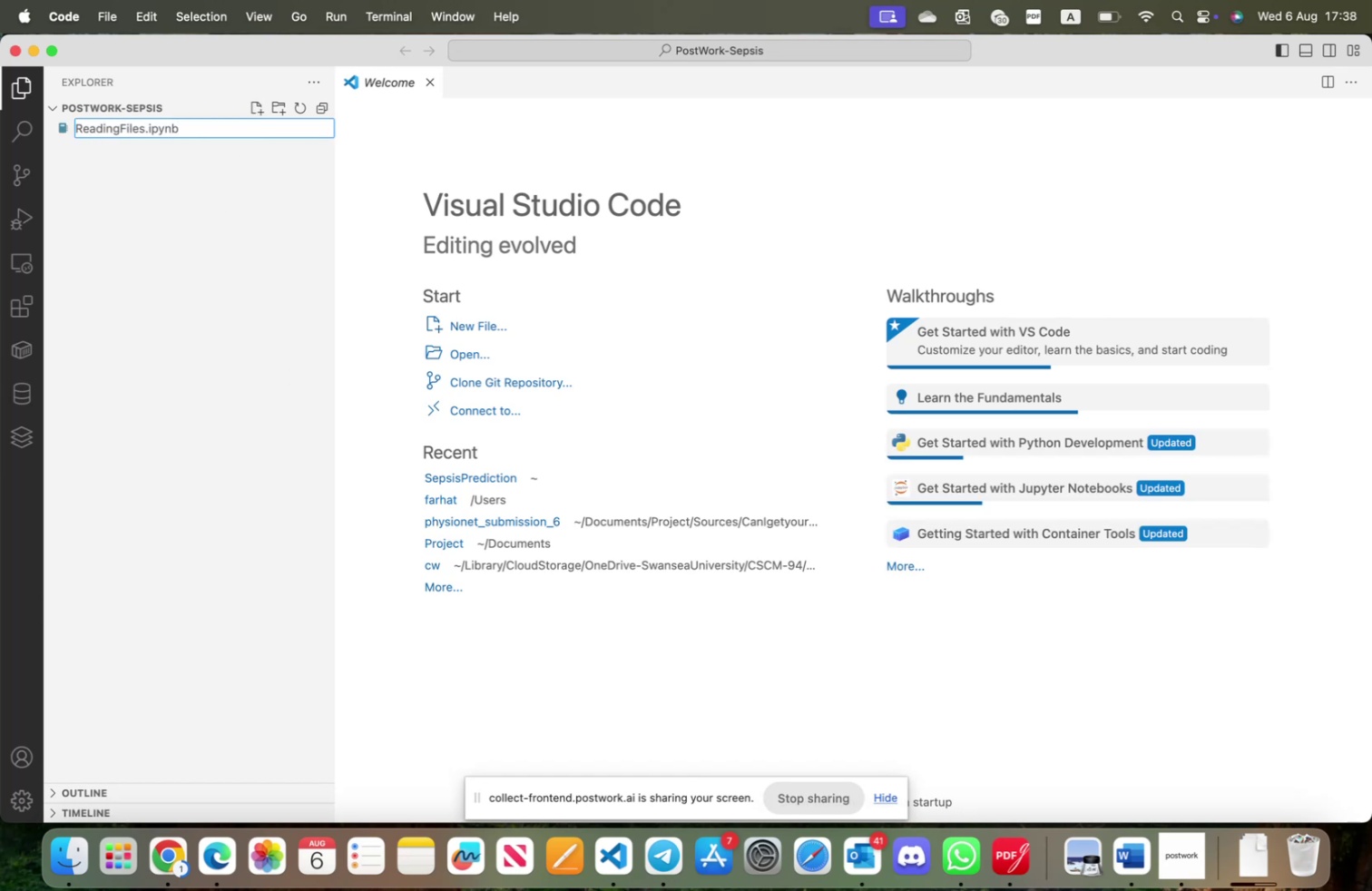 
key(Enter)
 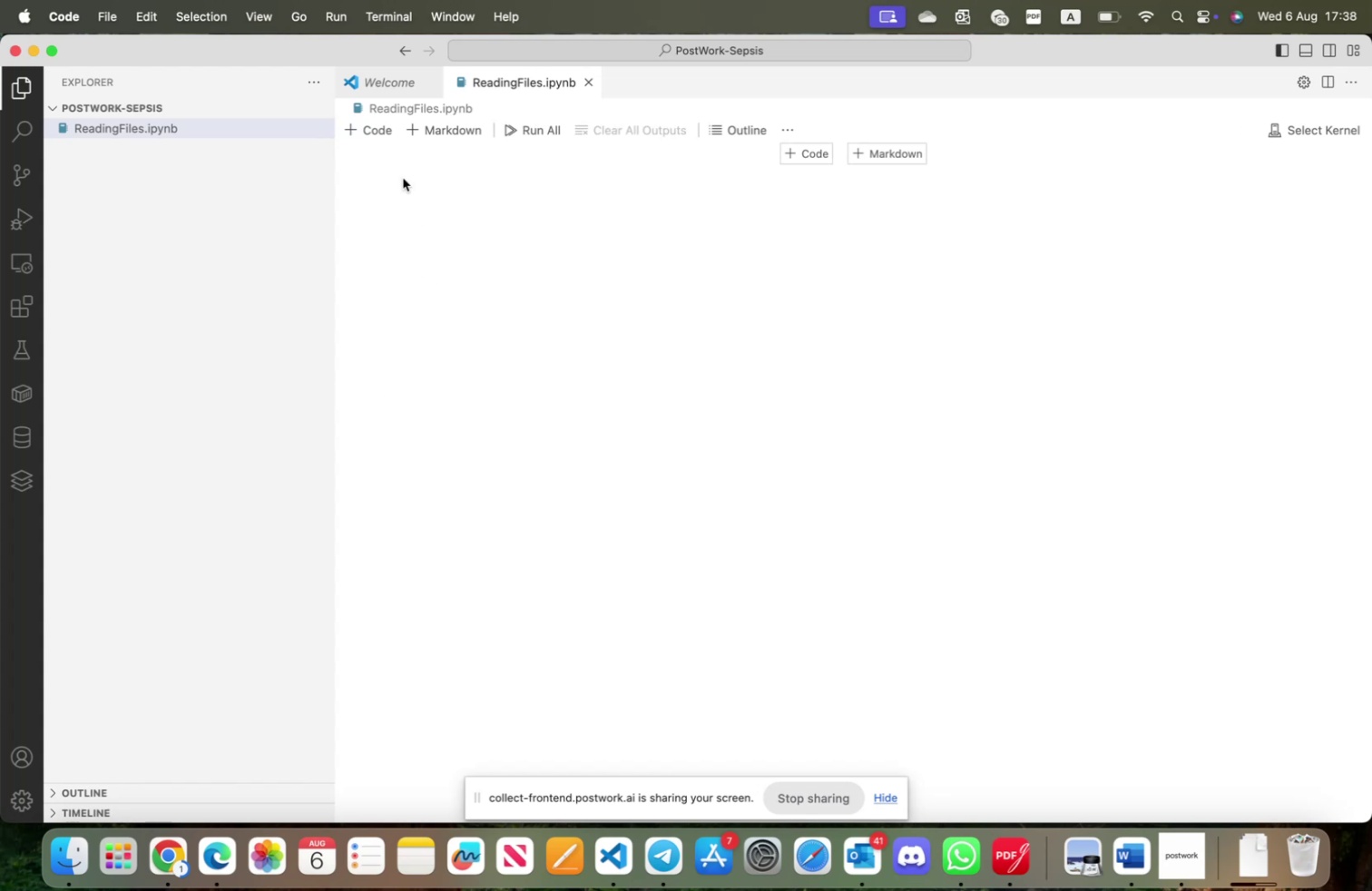 
left_click([356, 132])
 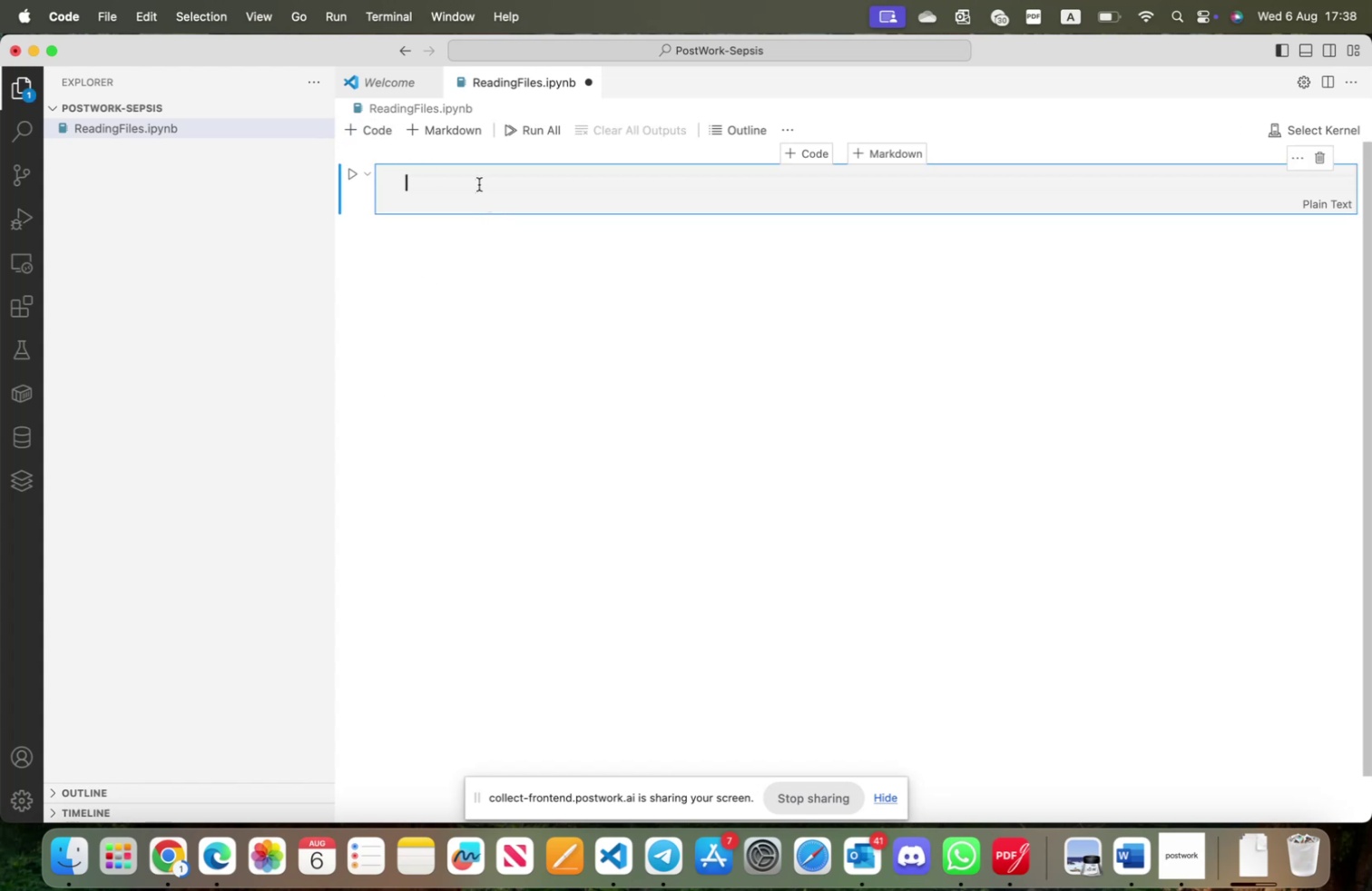 
type(Import paimport pandas asp)
key(Backspace)
type( pd)
 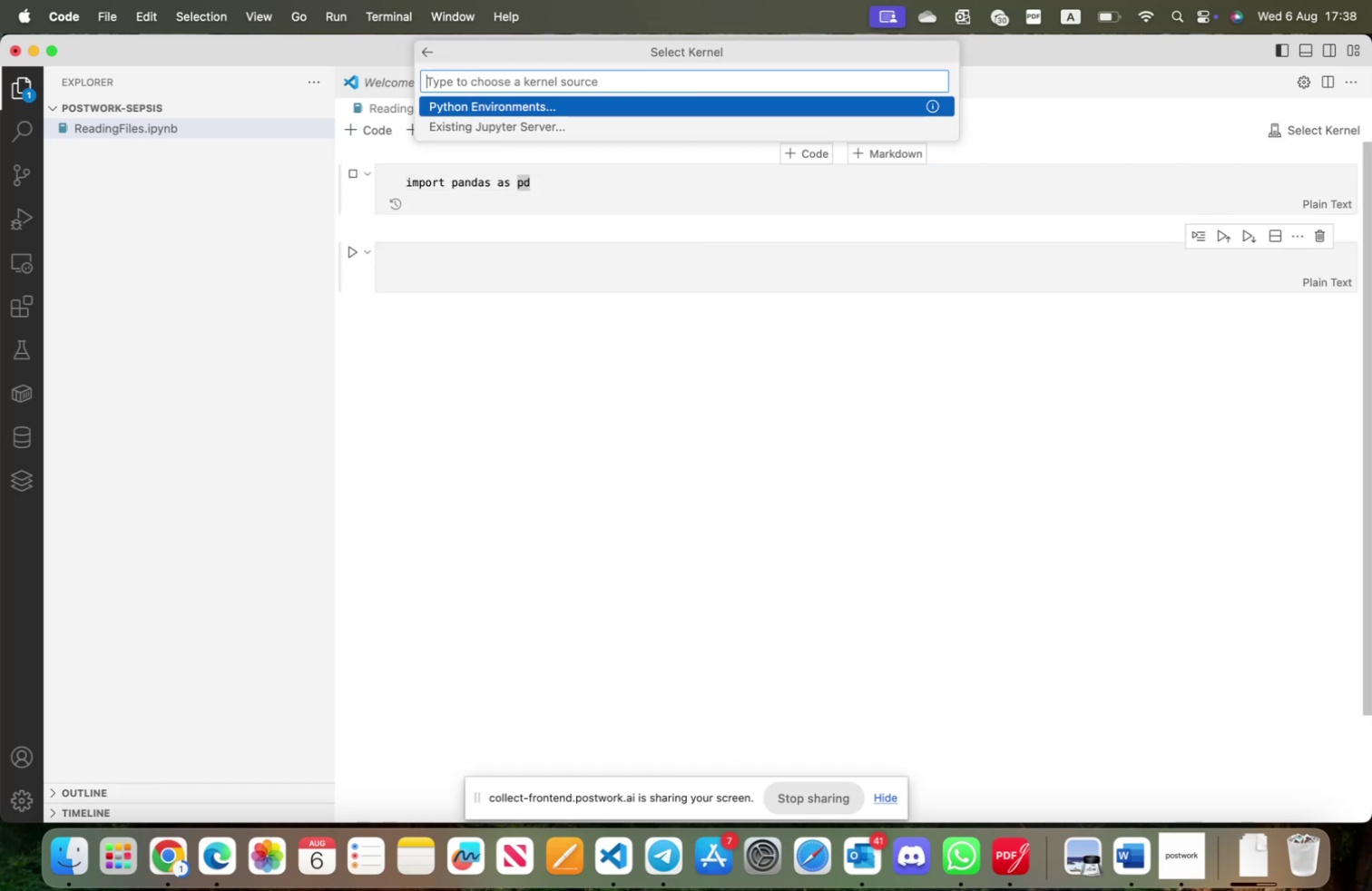 
key(Shift+Enter)
 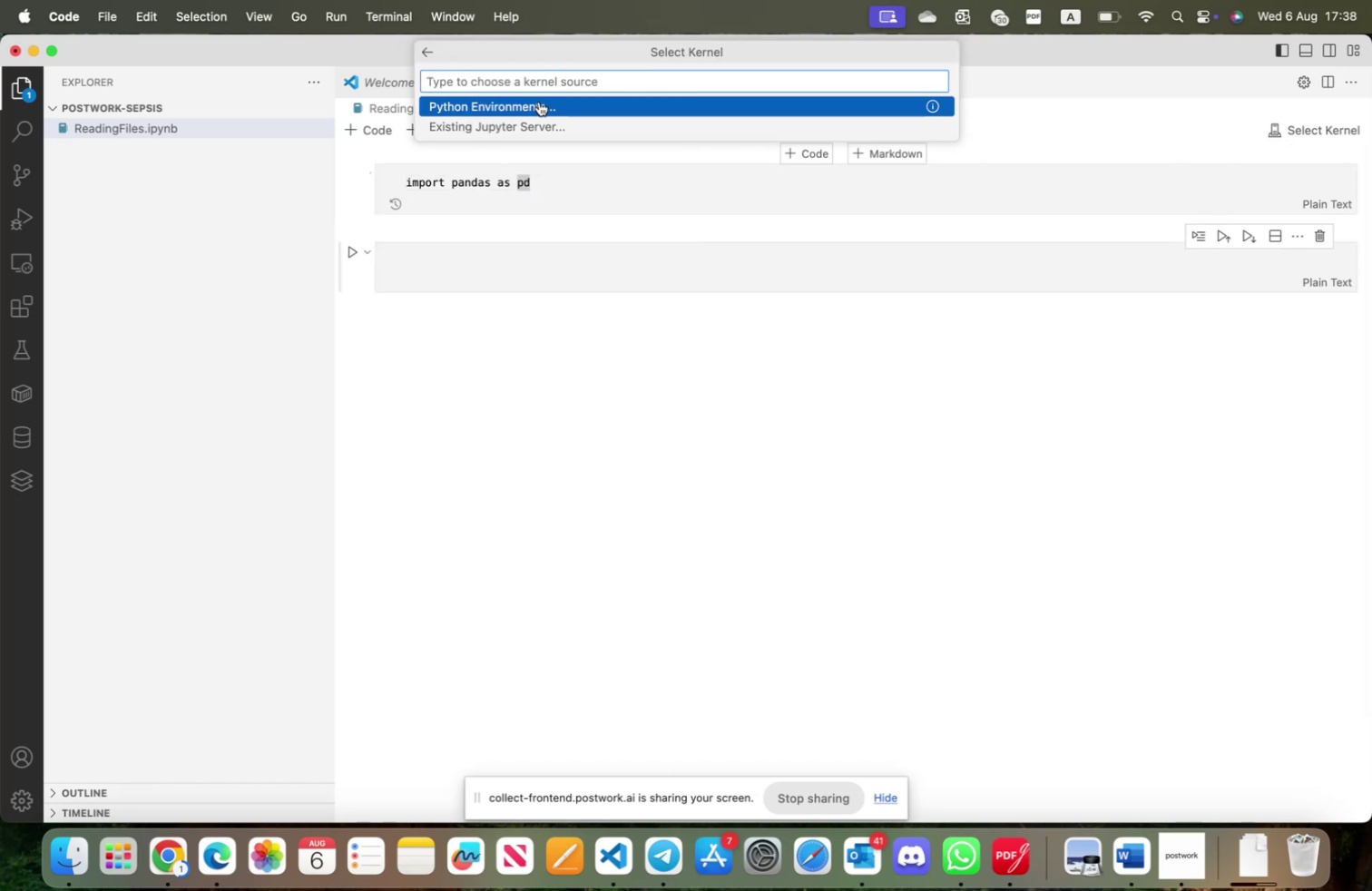 
left_click([539, 102])
 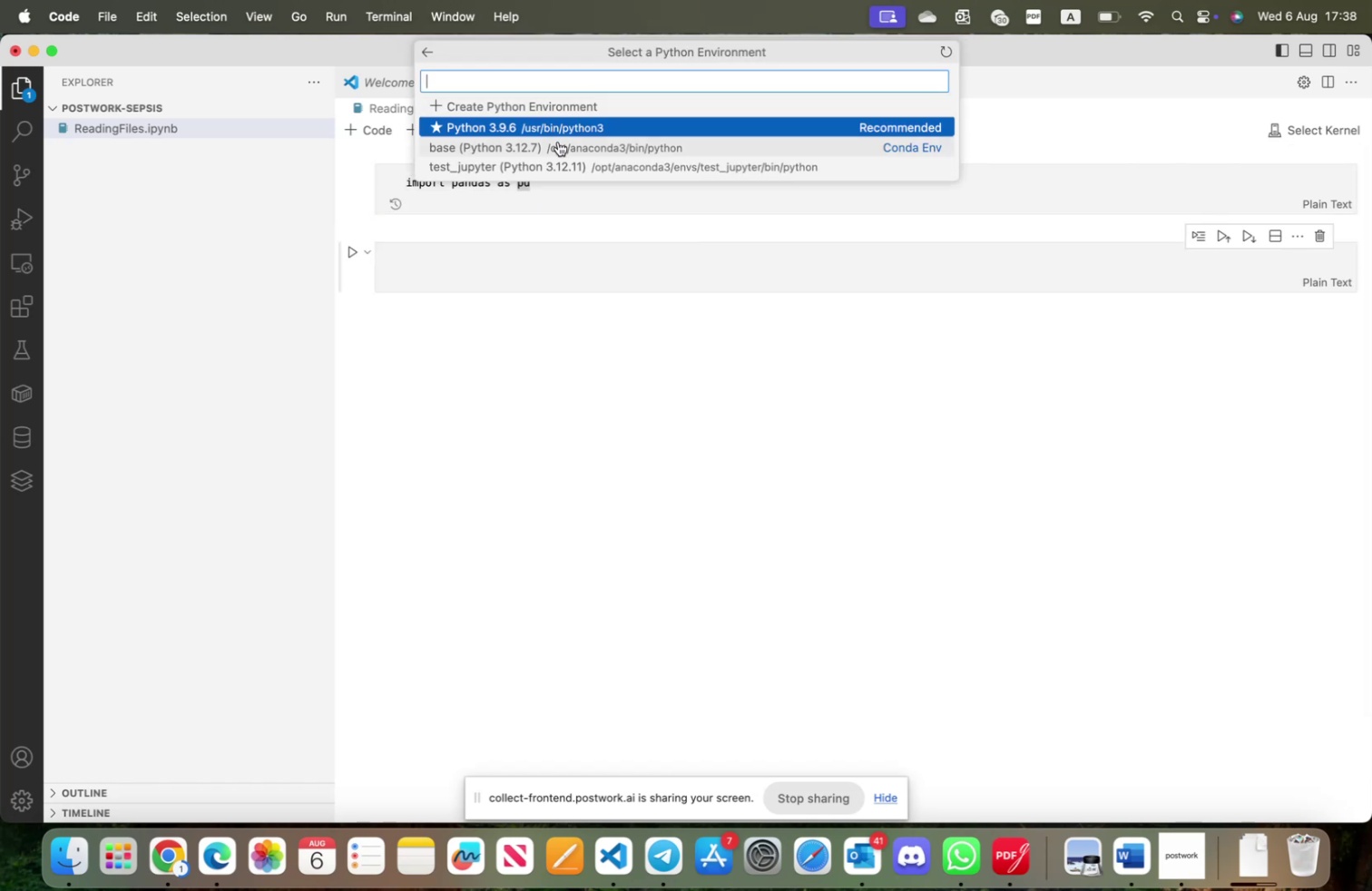 
left_click([558, 142])
 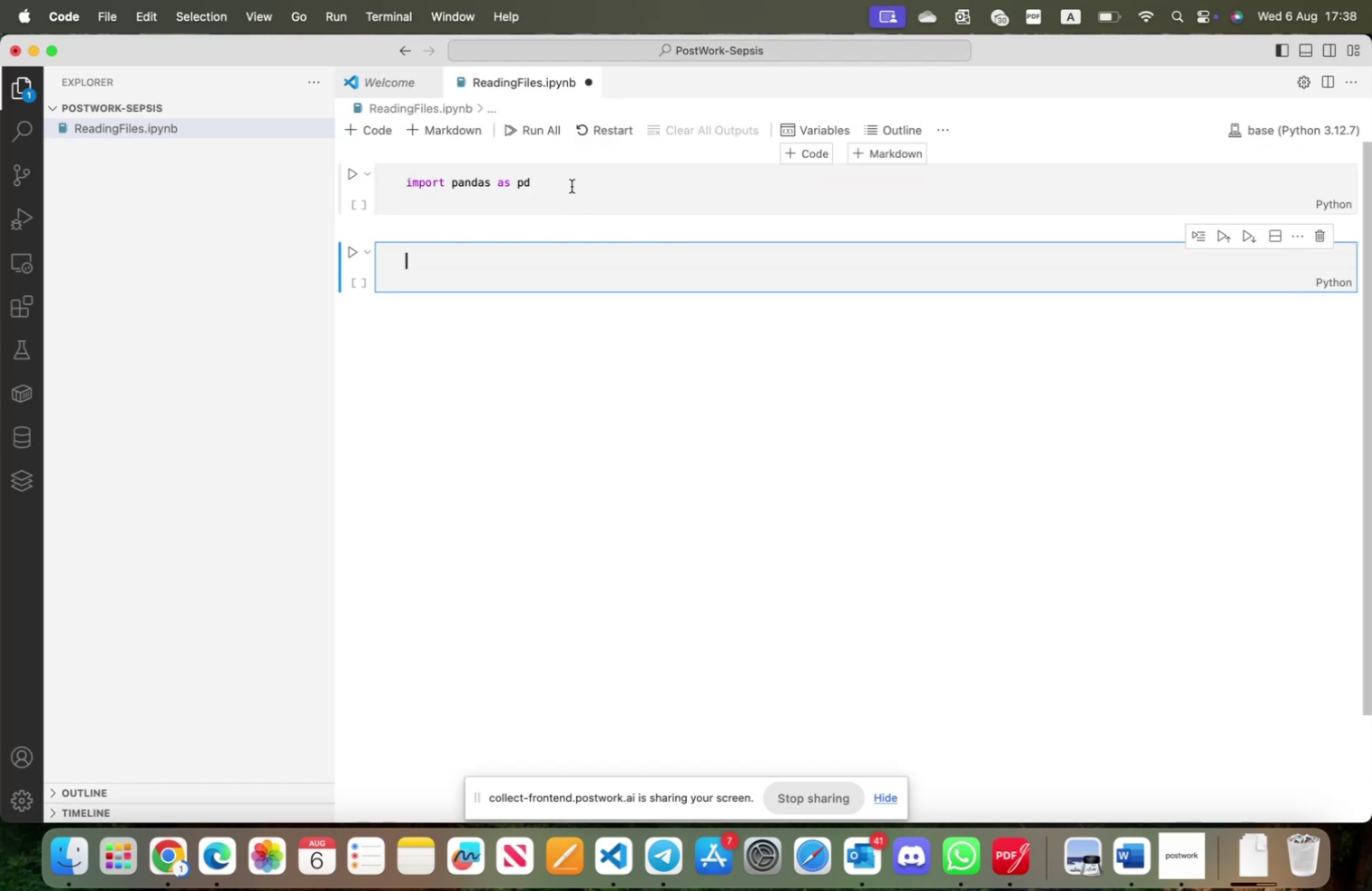 
left_click([571, 183])
 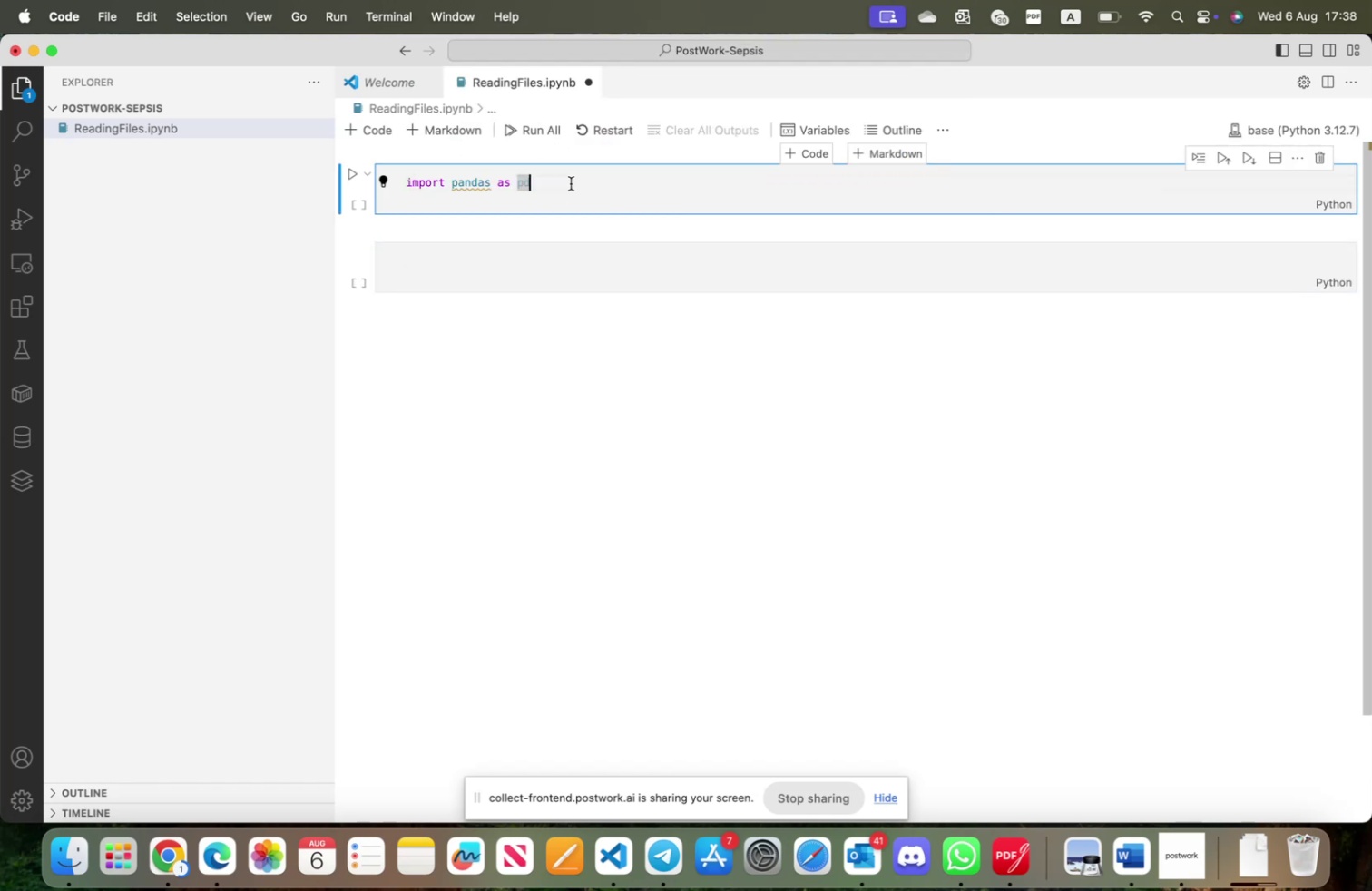 
key(Enter)
 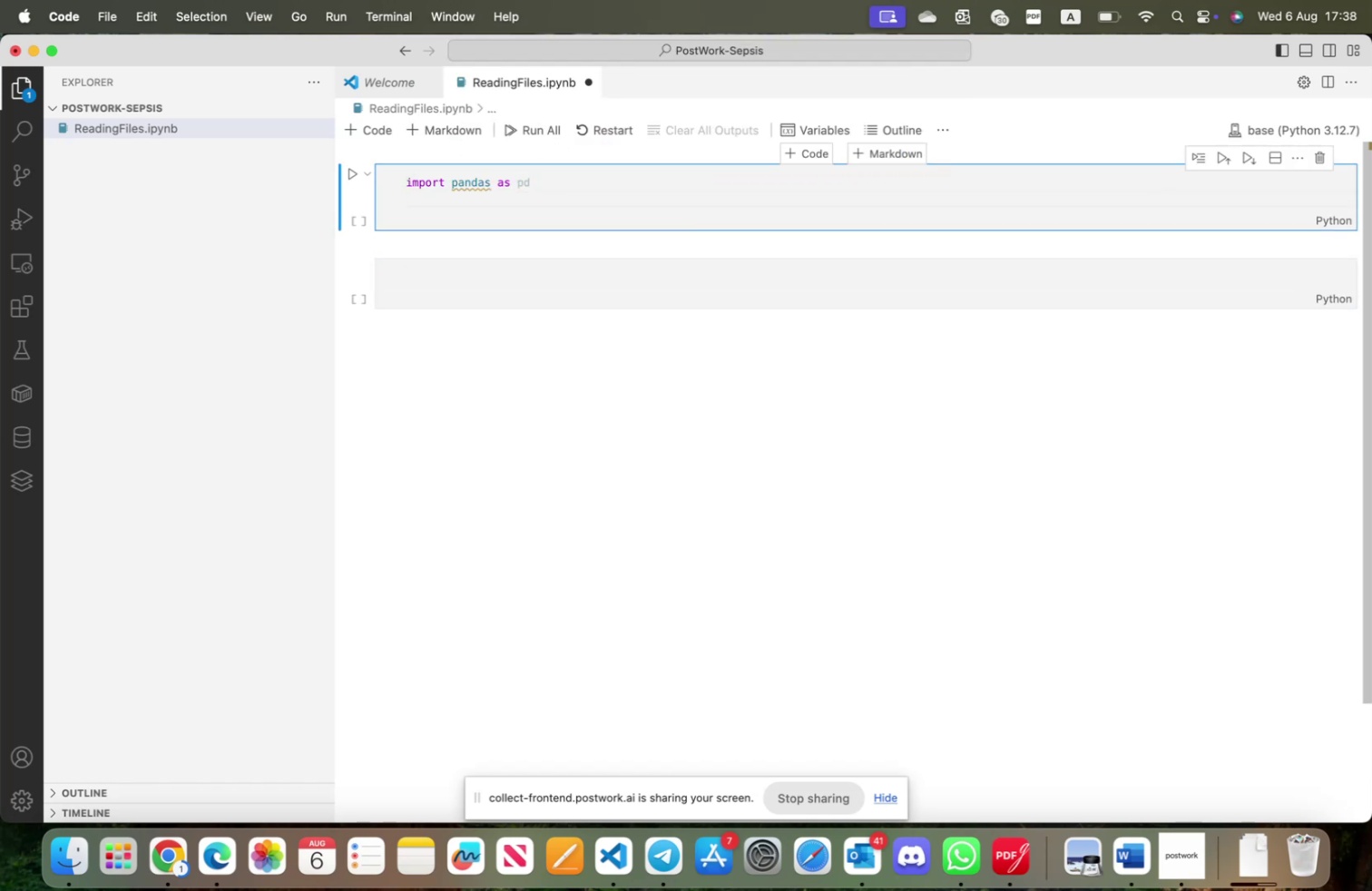 
type(import numpy as np)
 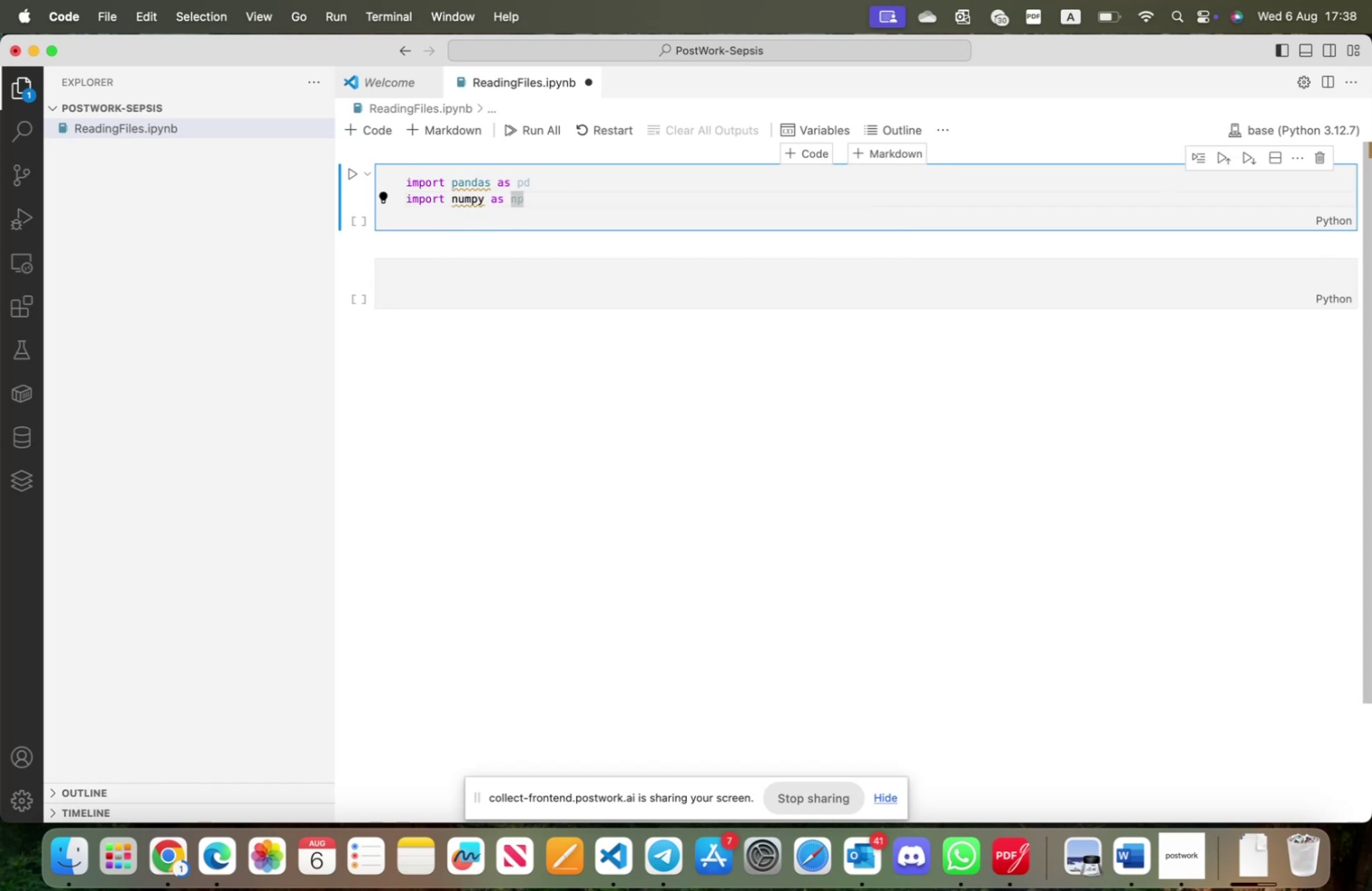 
key(Enter)
 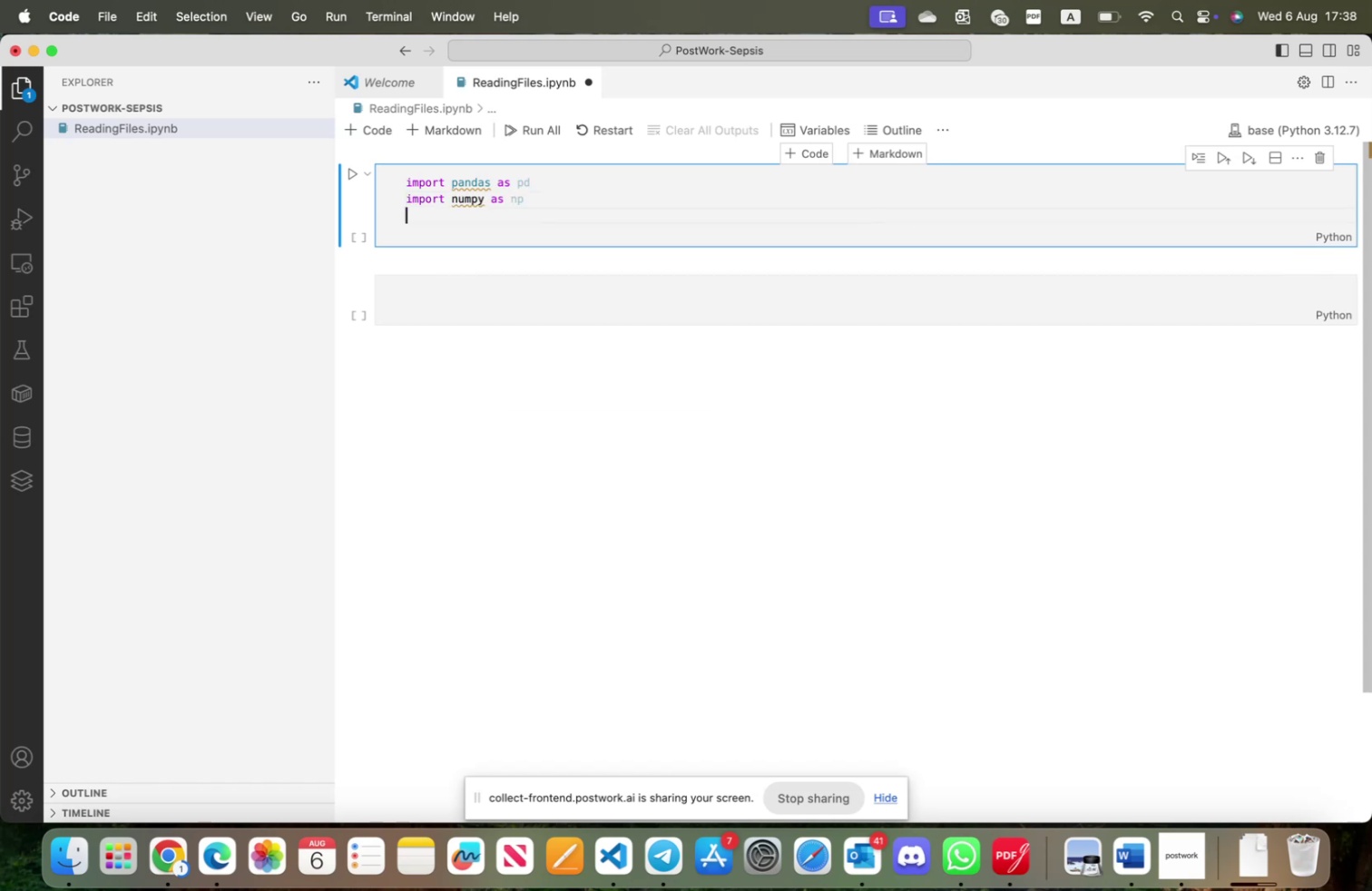 
type(import os)
 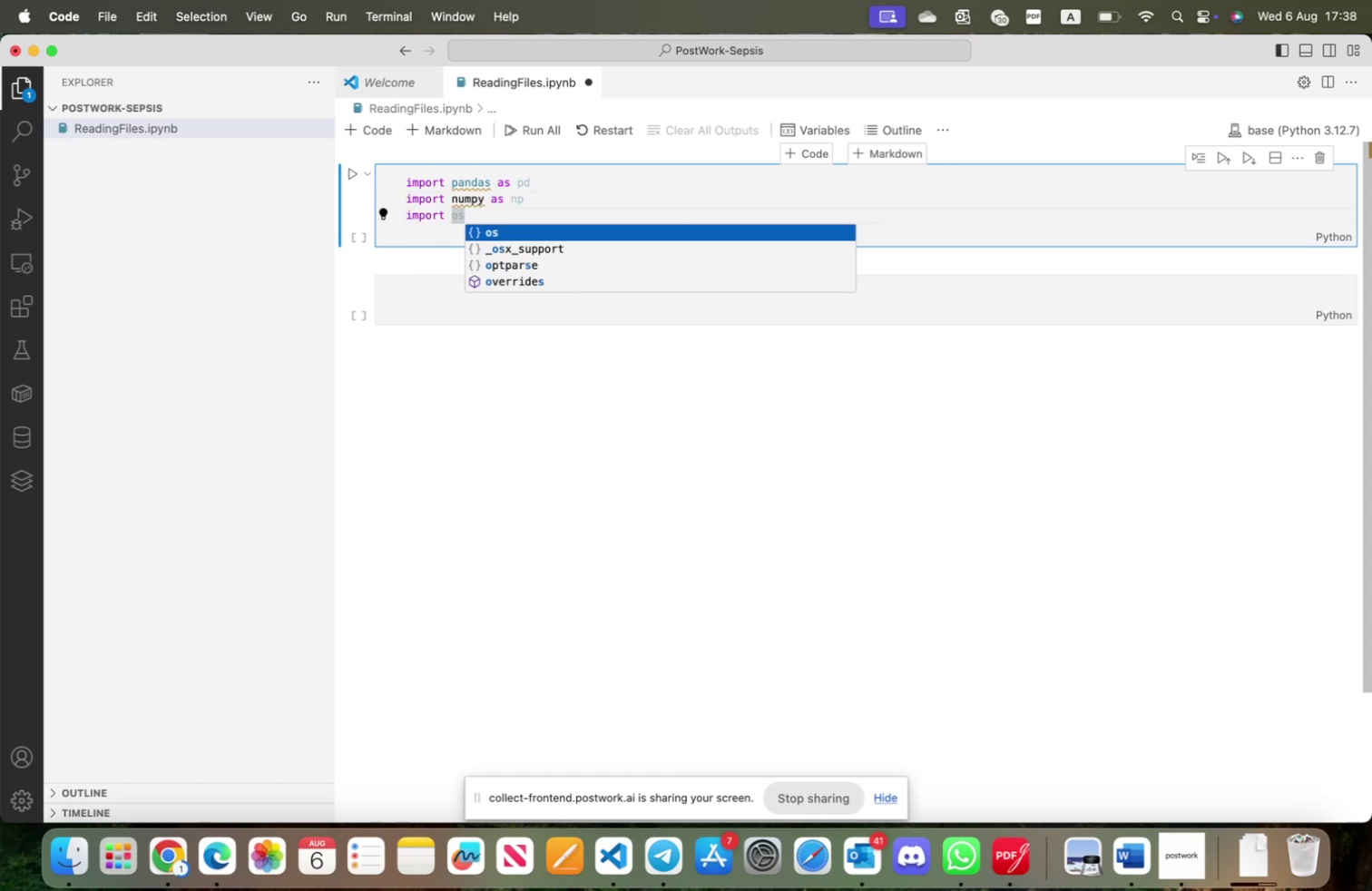 
key(Shift+Enter)
 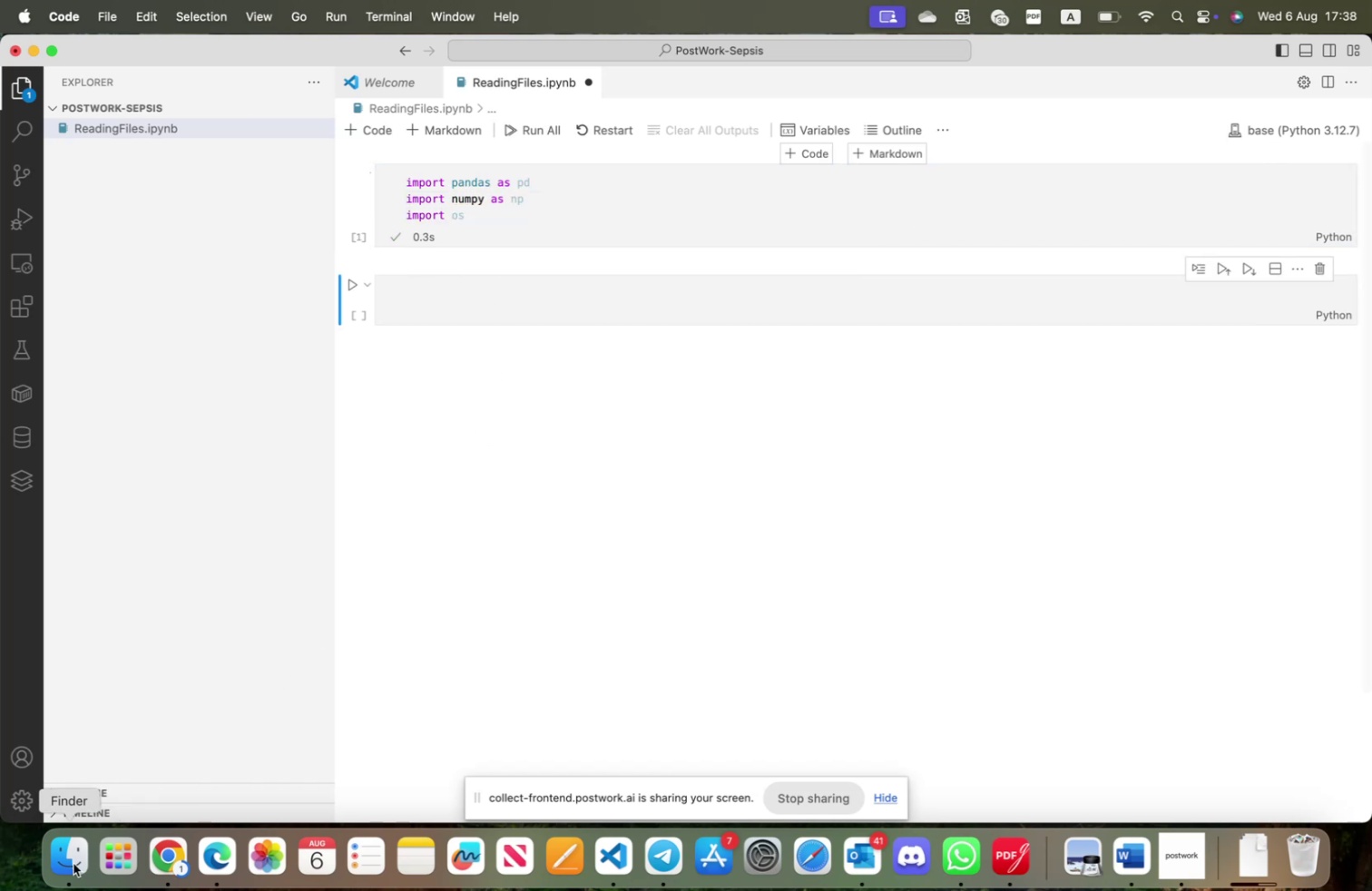 
left_click([178, 852])
 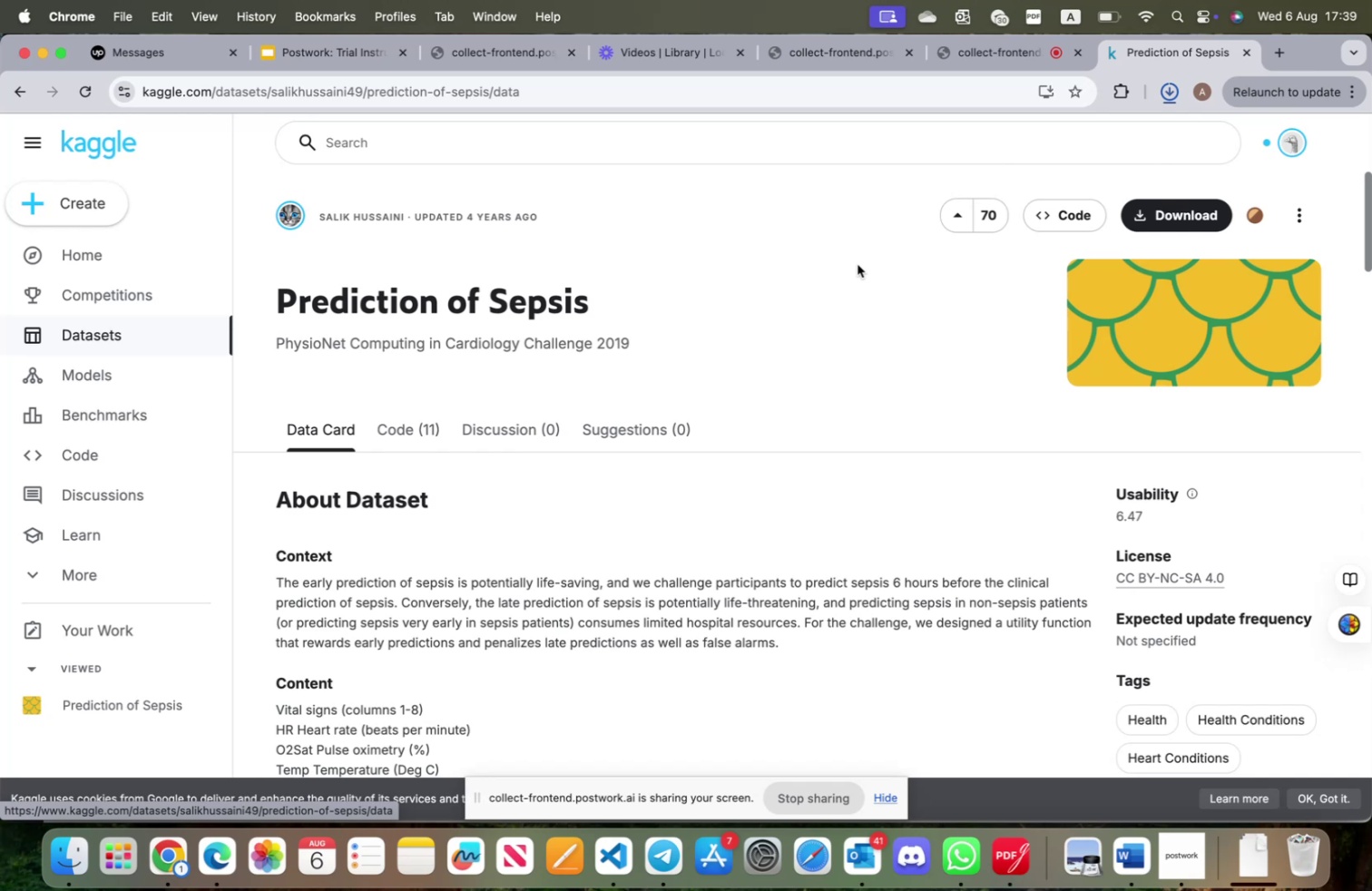 
wait(55.84)
 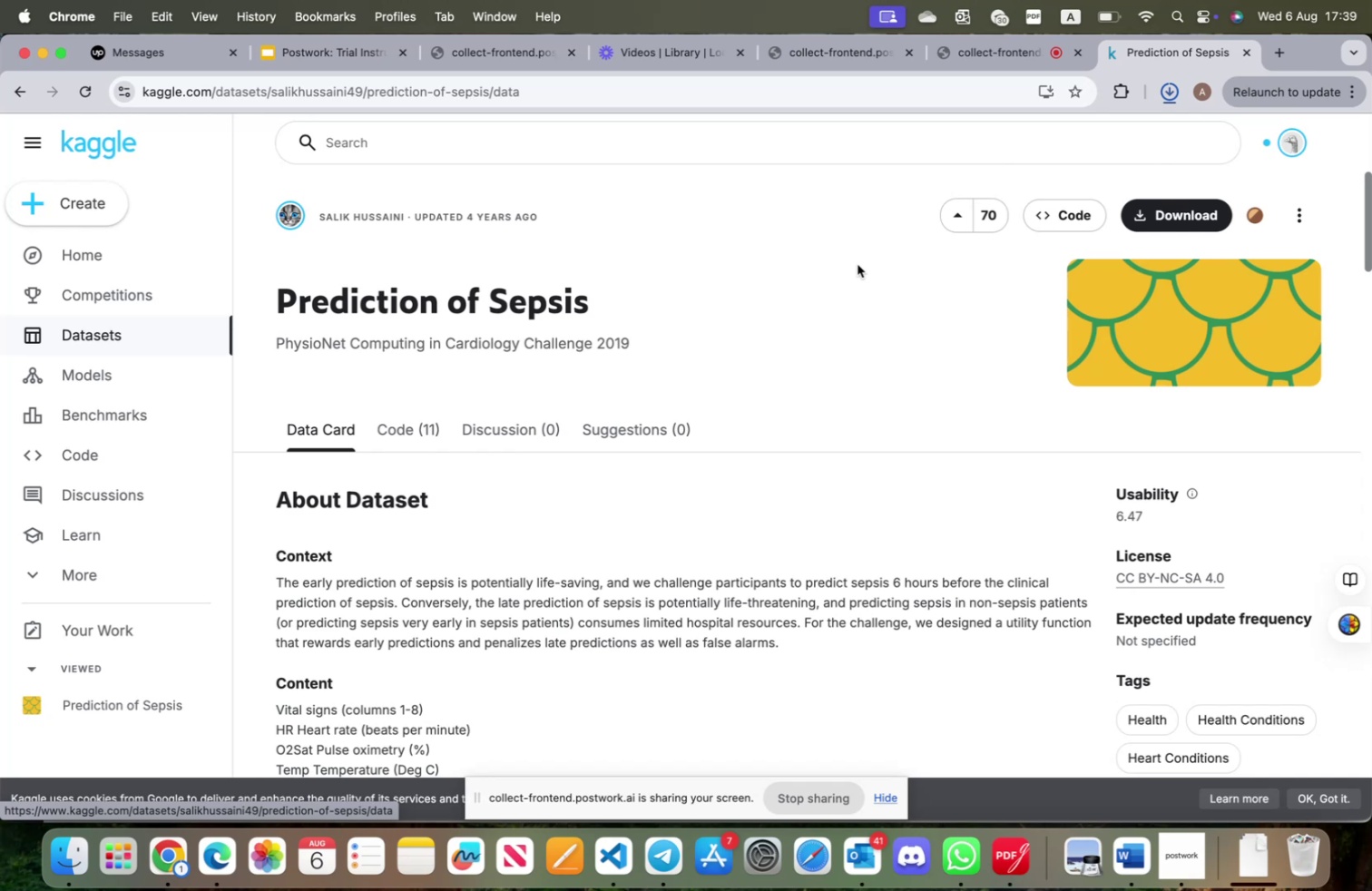 
left_click([63, 845])
 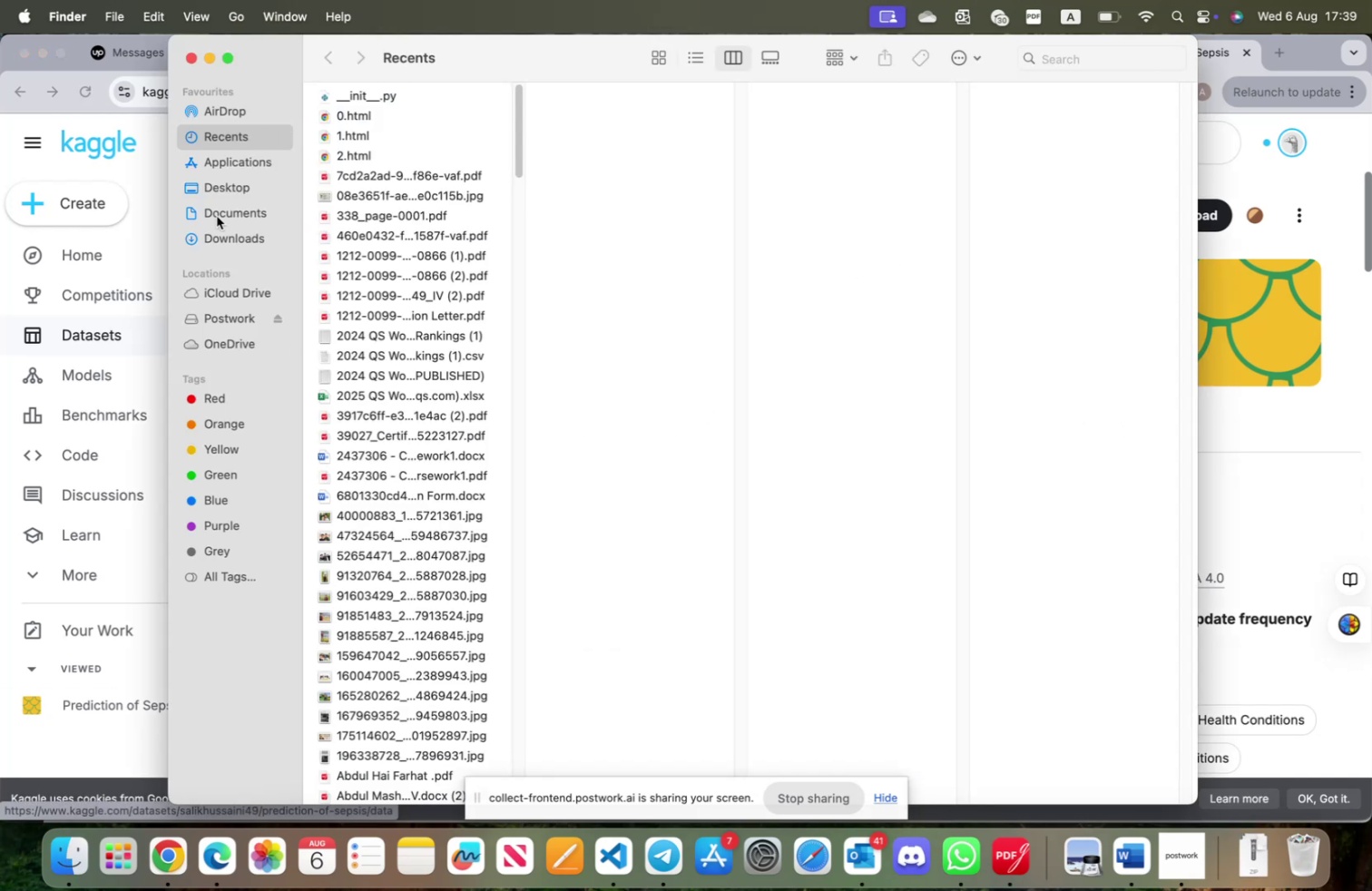 
left_click([222, 237])
 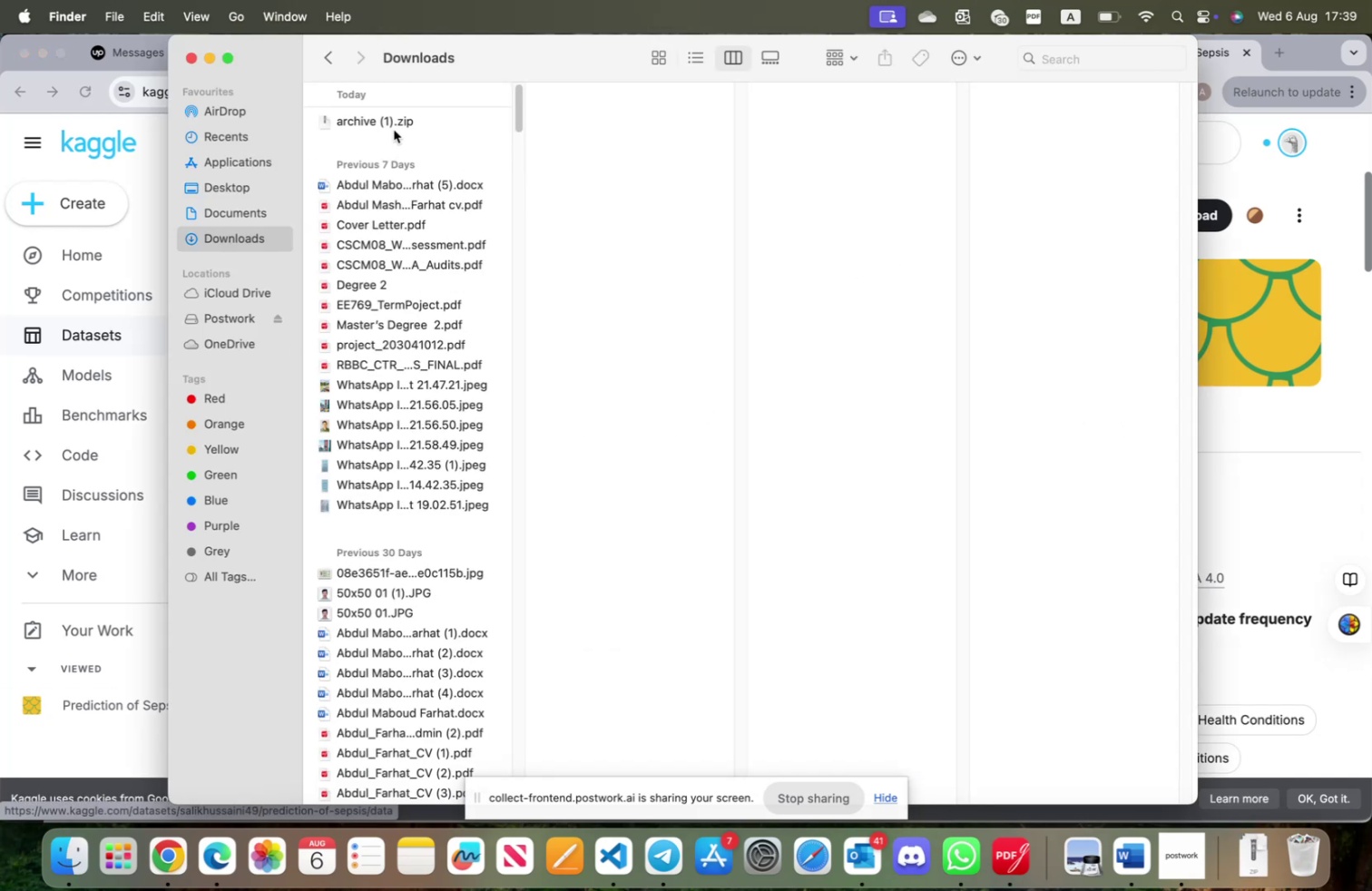 
left_click([395, 128])
 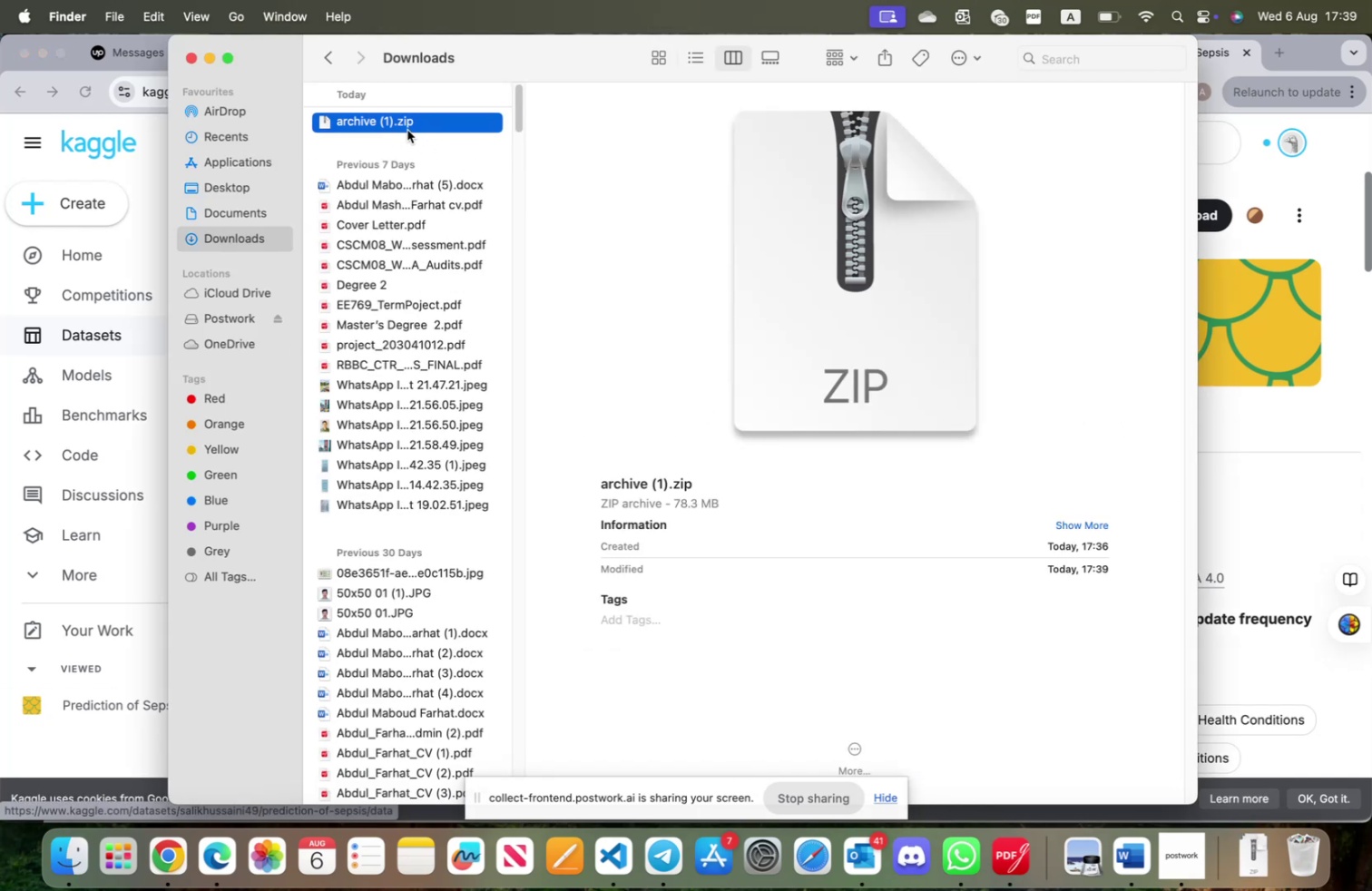 
left_click([405, 127])
 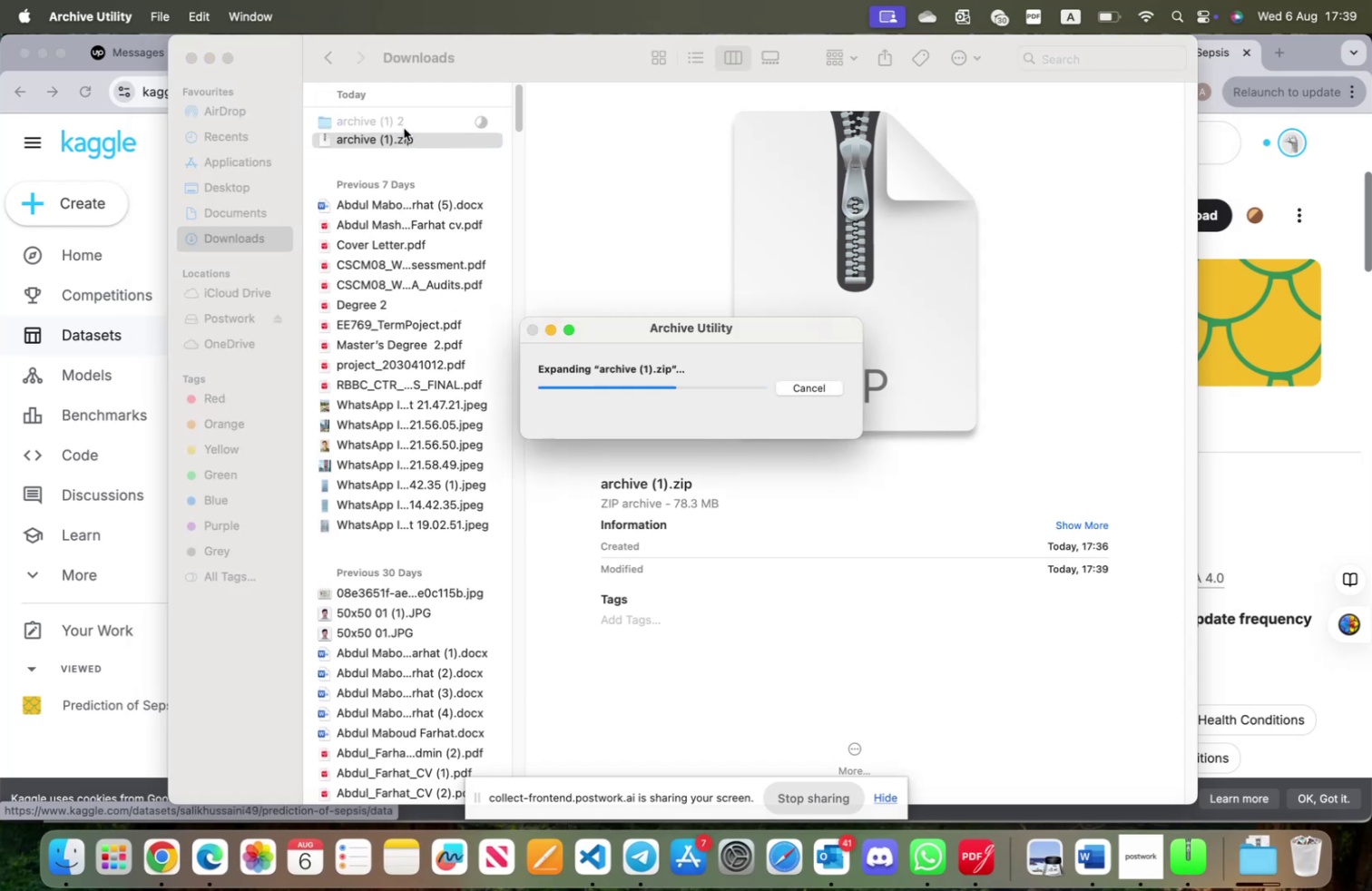 
wait(8.82)
 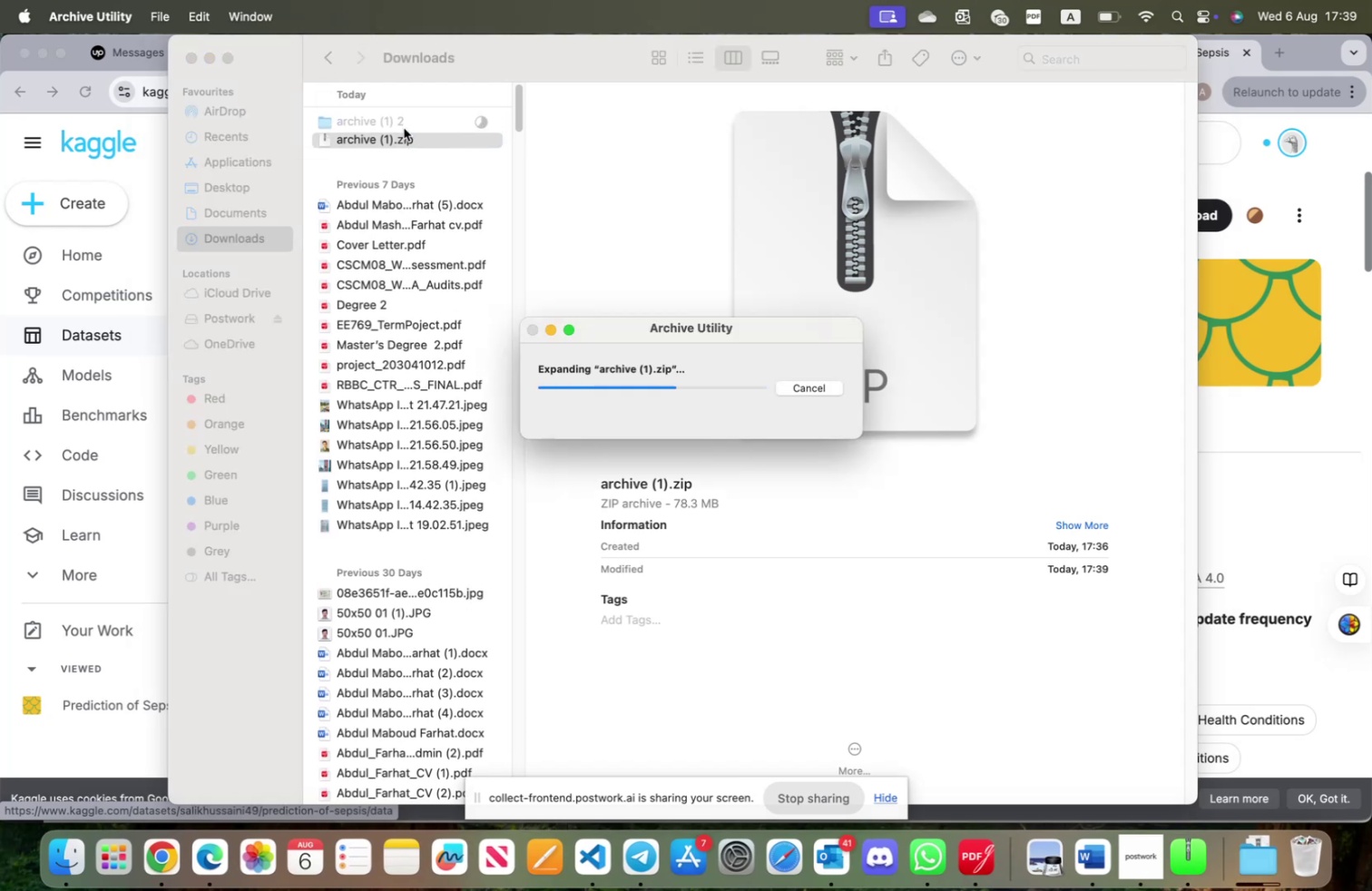 
left_click_drag(start_coordinate=[641, 331], to_coordinate=[512, 110])
 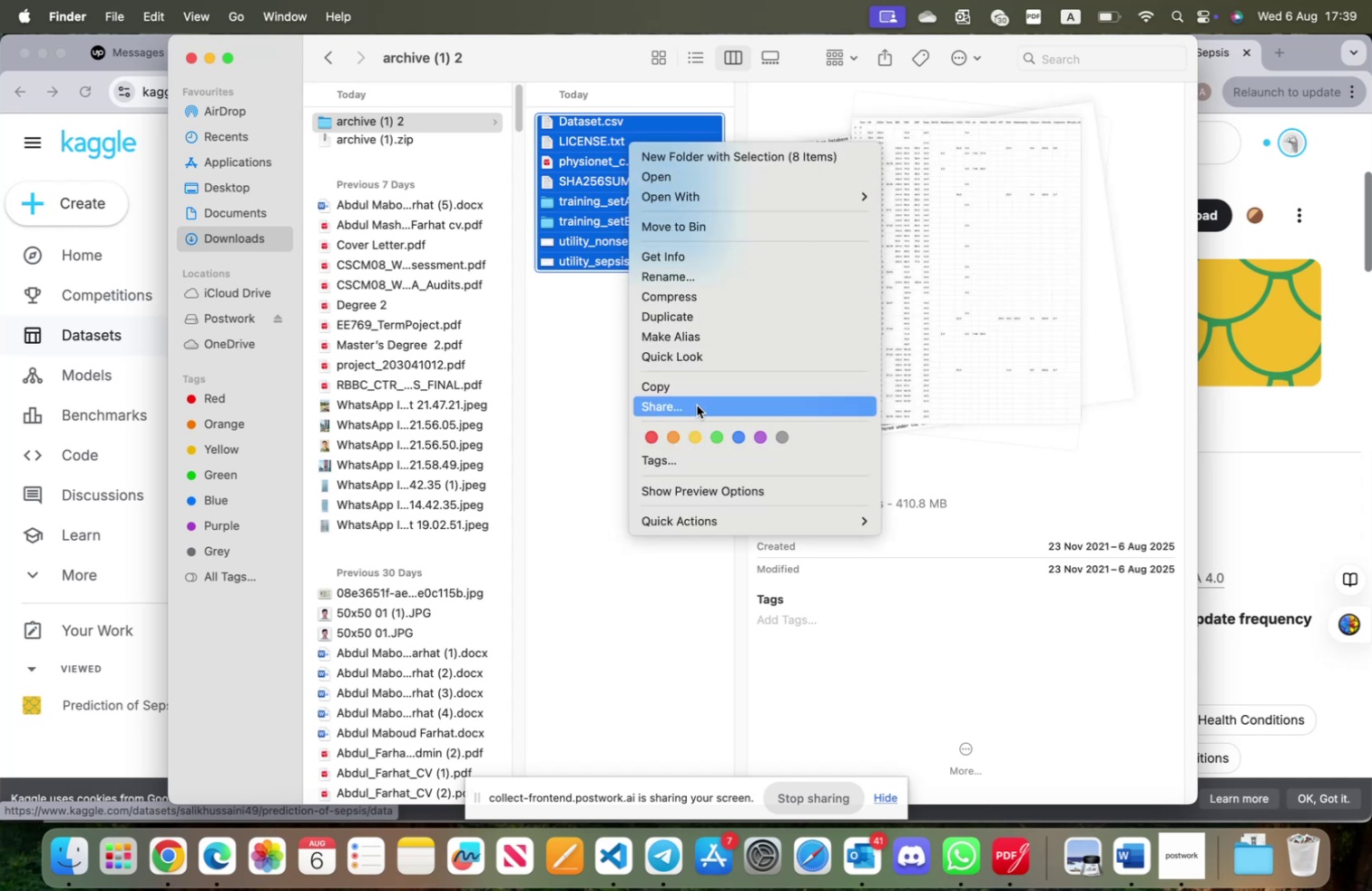 
left_click([695, 393])
 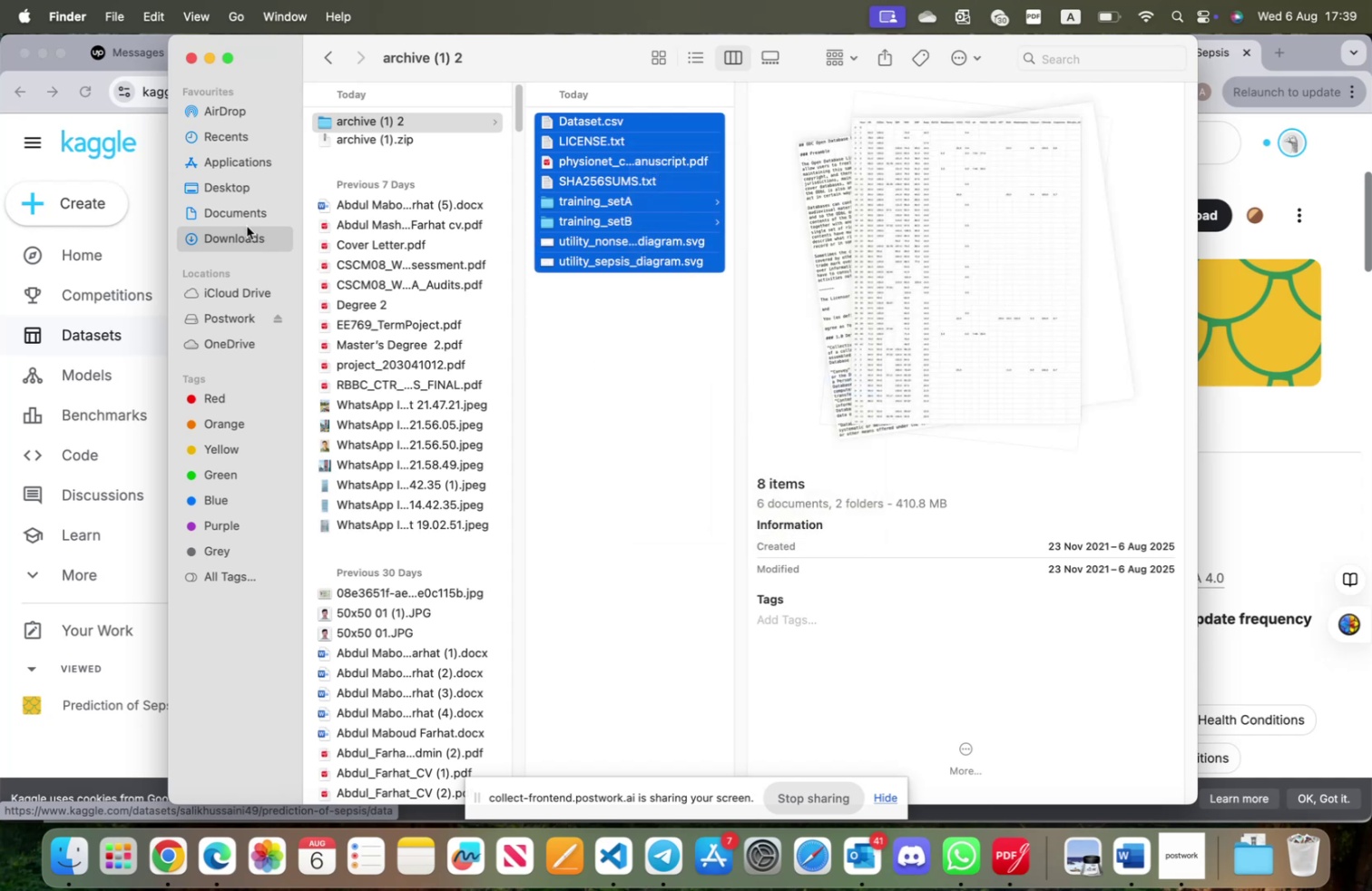 
left_click([244, 220])
 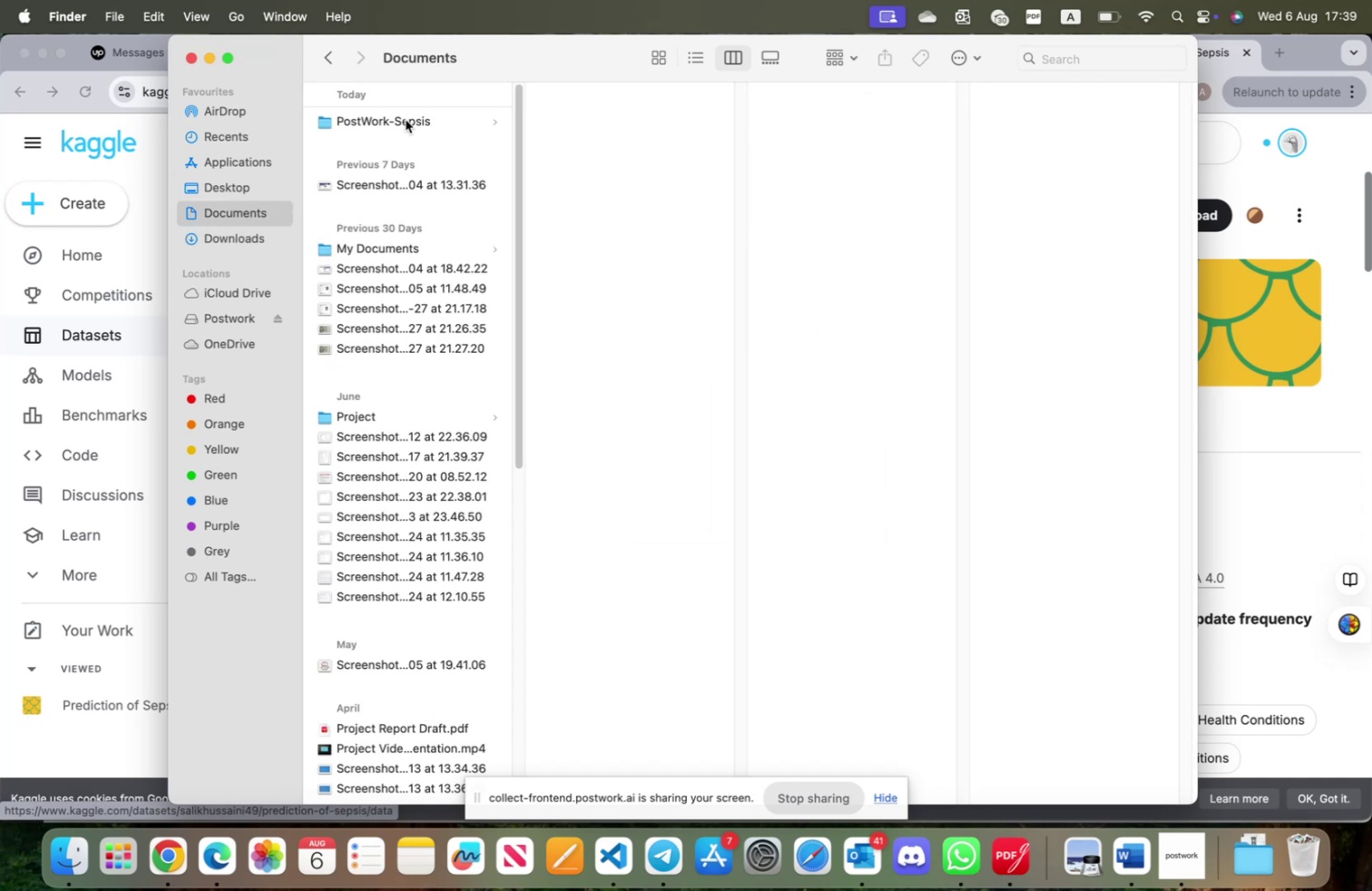 
left_click([408, 113])
 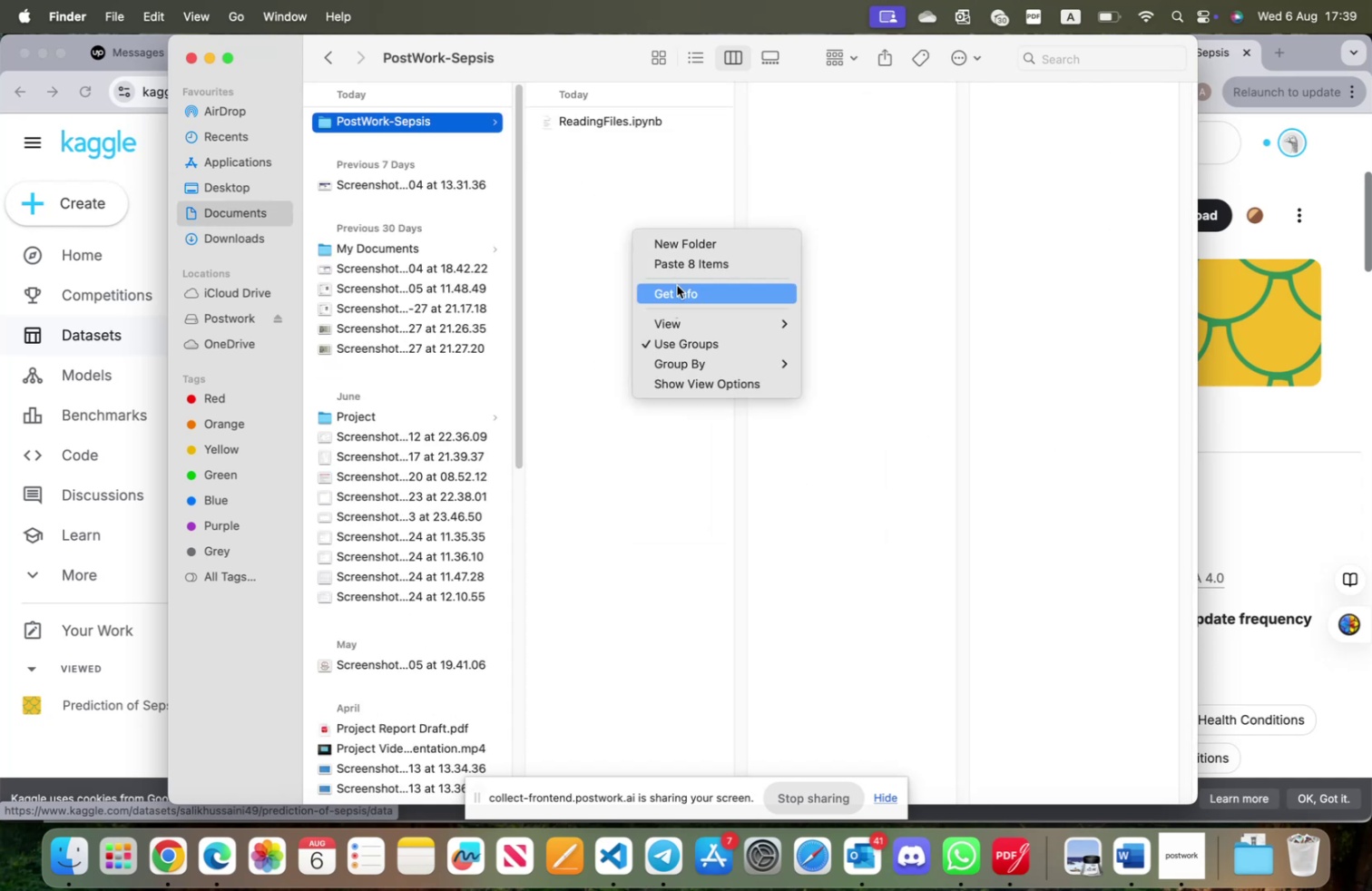 
left_click([674, 268])
 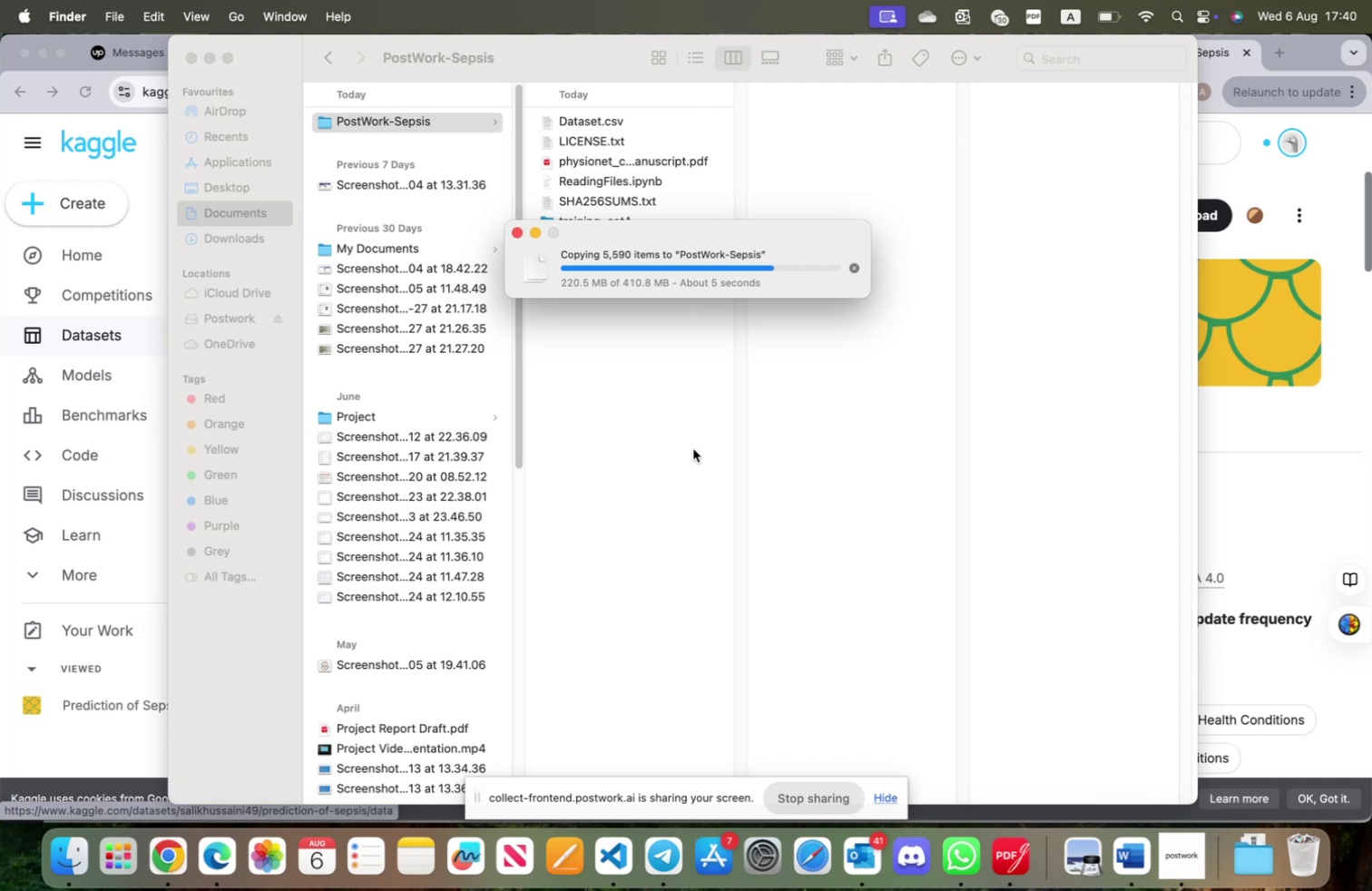 
wait(17.68)
 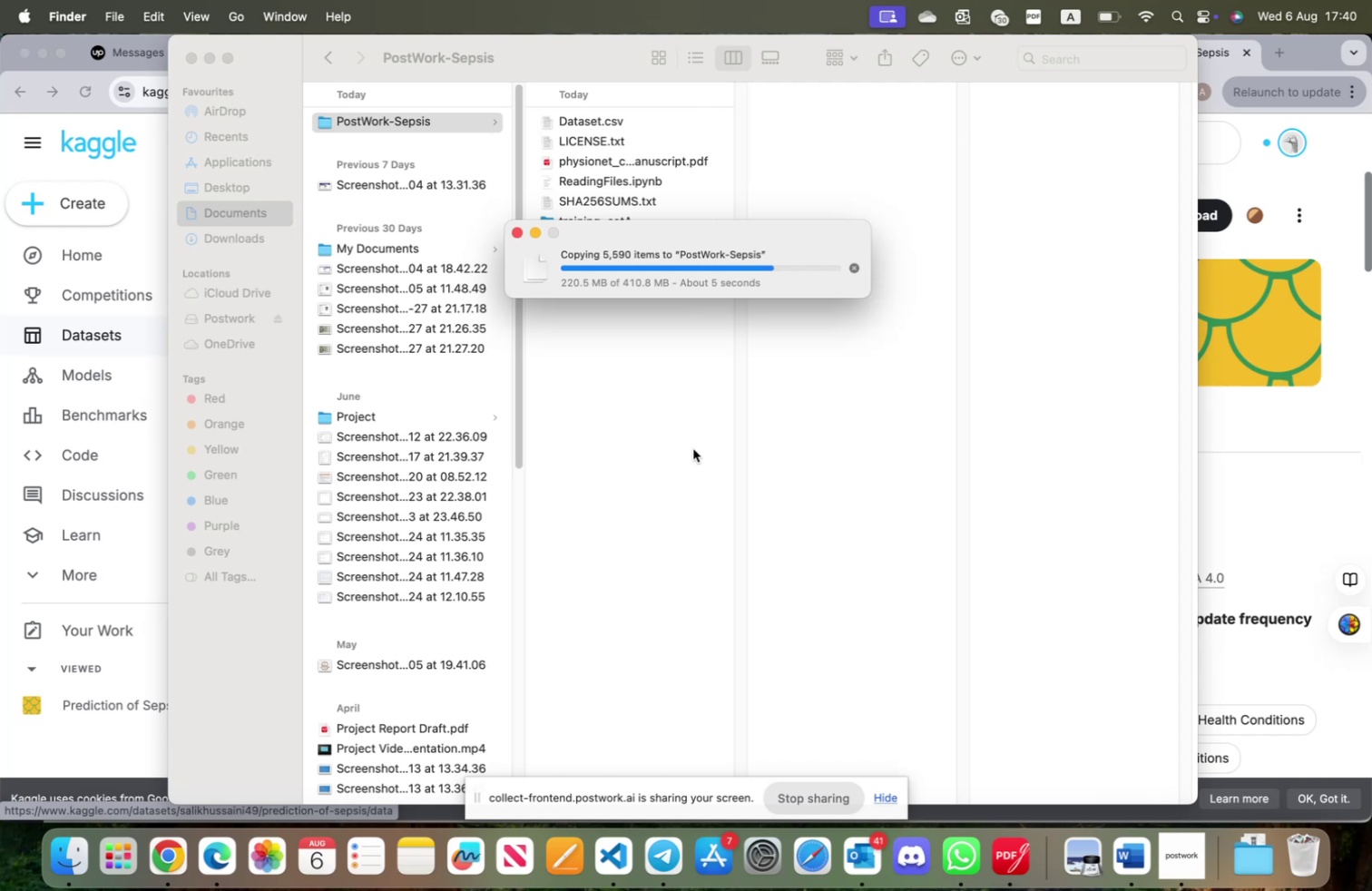 
left_click([242, 238])
 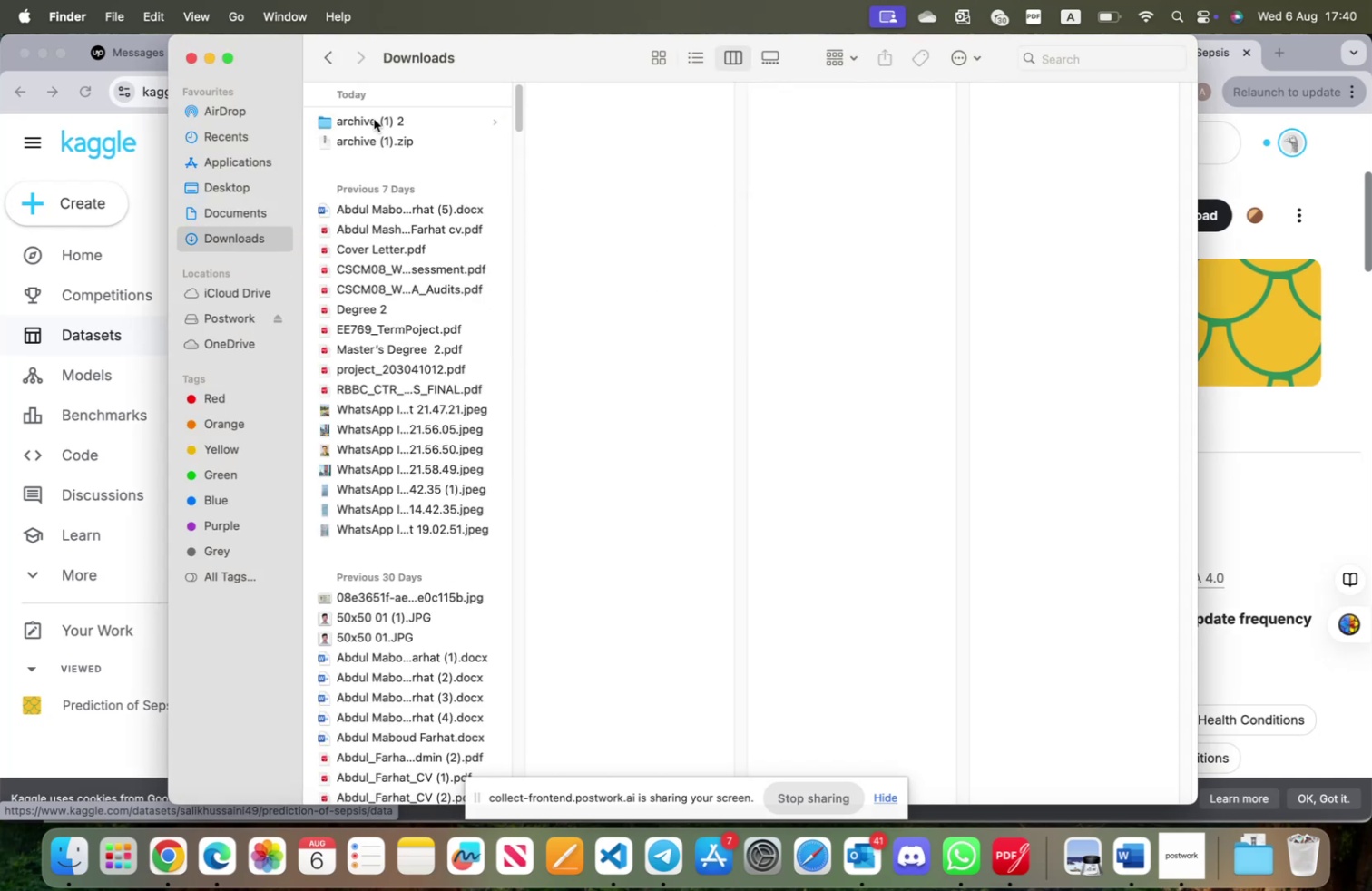 
right_click([373, 118])
 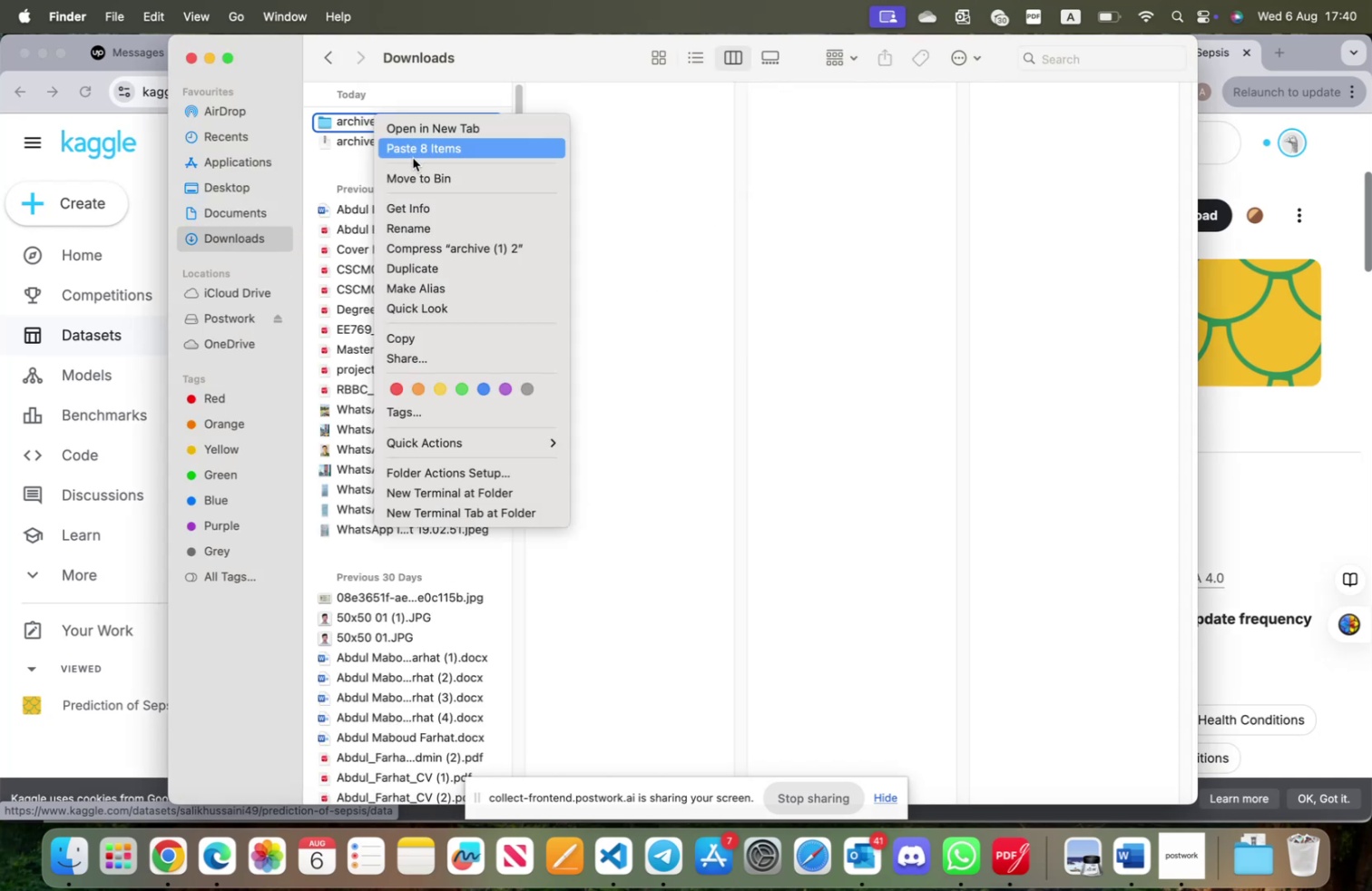 
left_click([413, 175])
 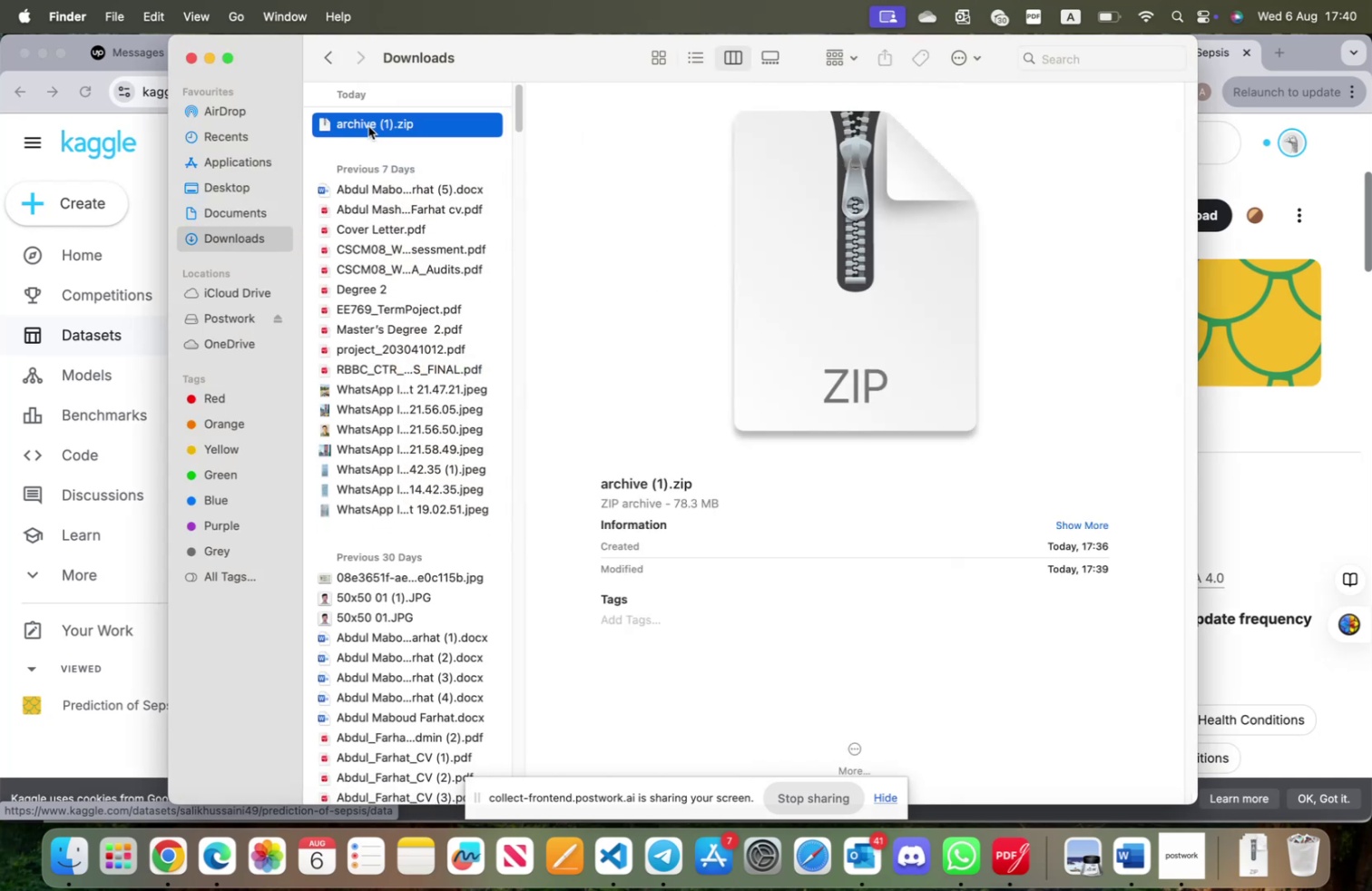 
right_click([368, 124])
 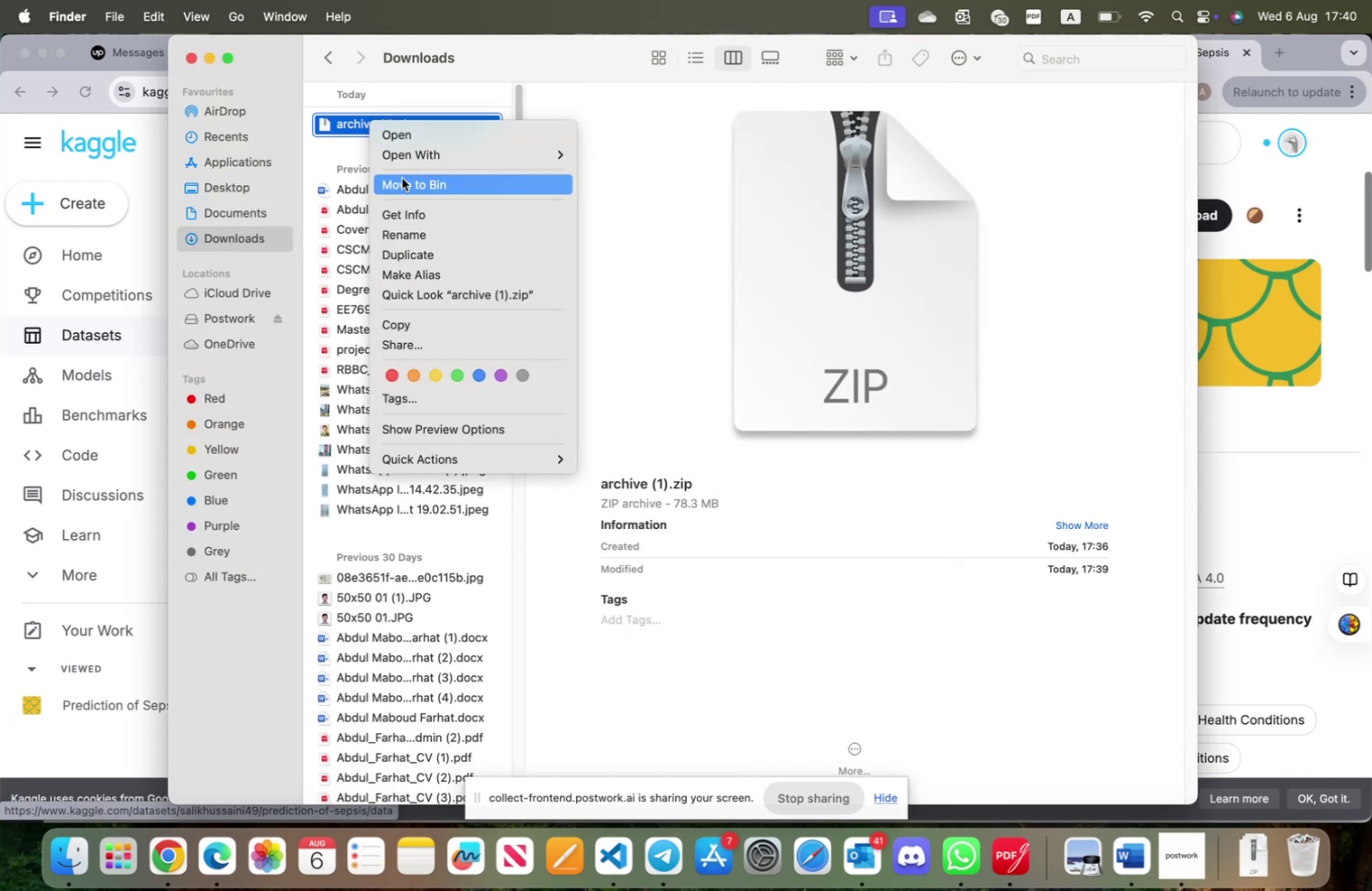 
left_click([403, 181])
 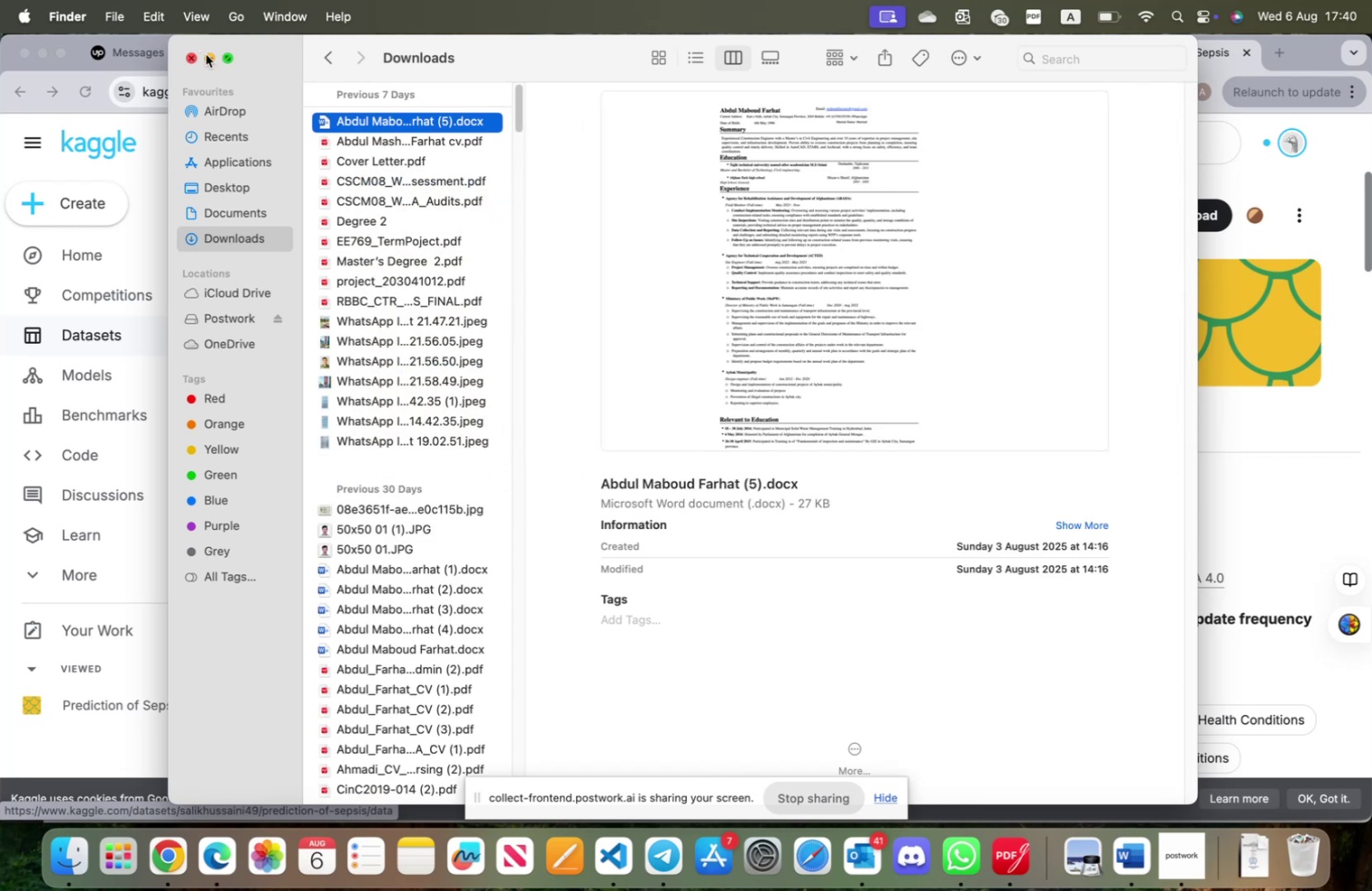 
left_click([210, 57])
 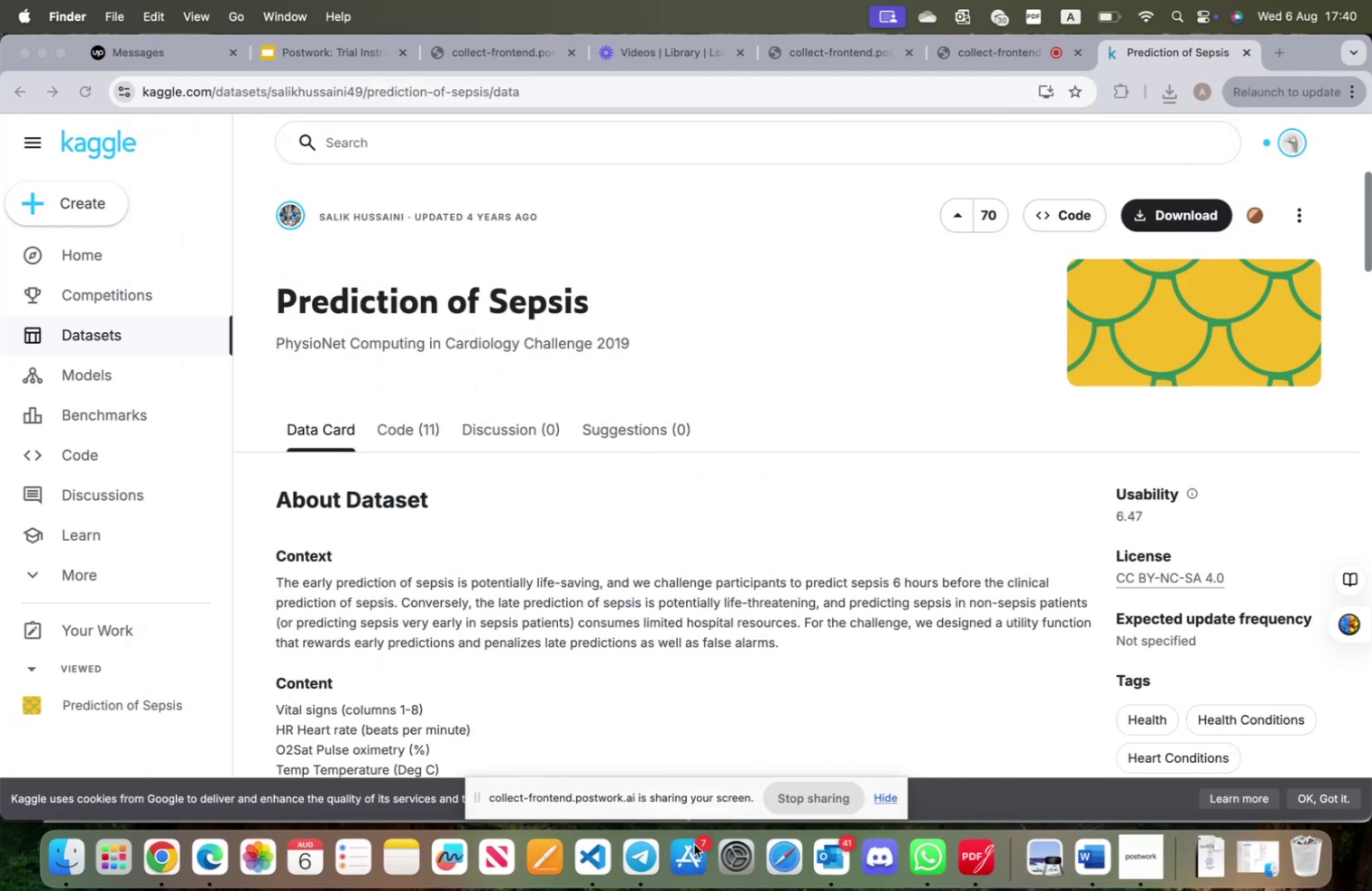 
left_click([588, 847])
 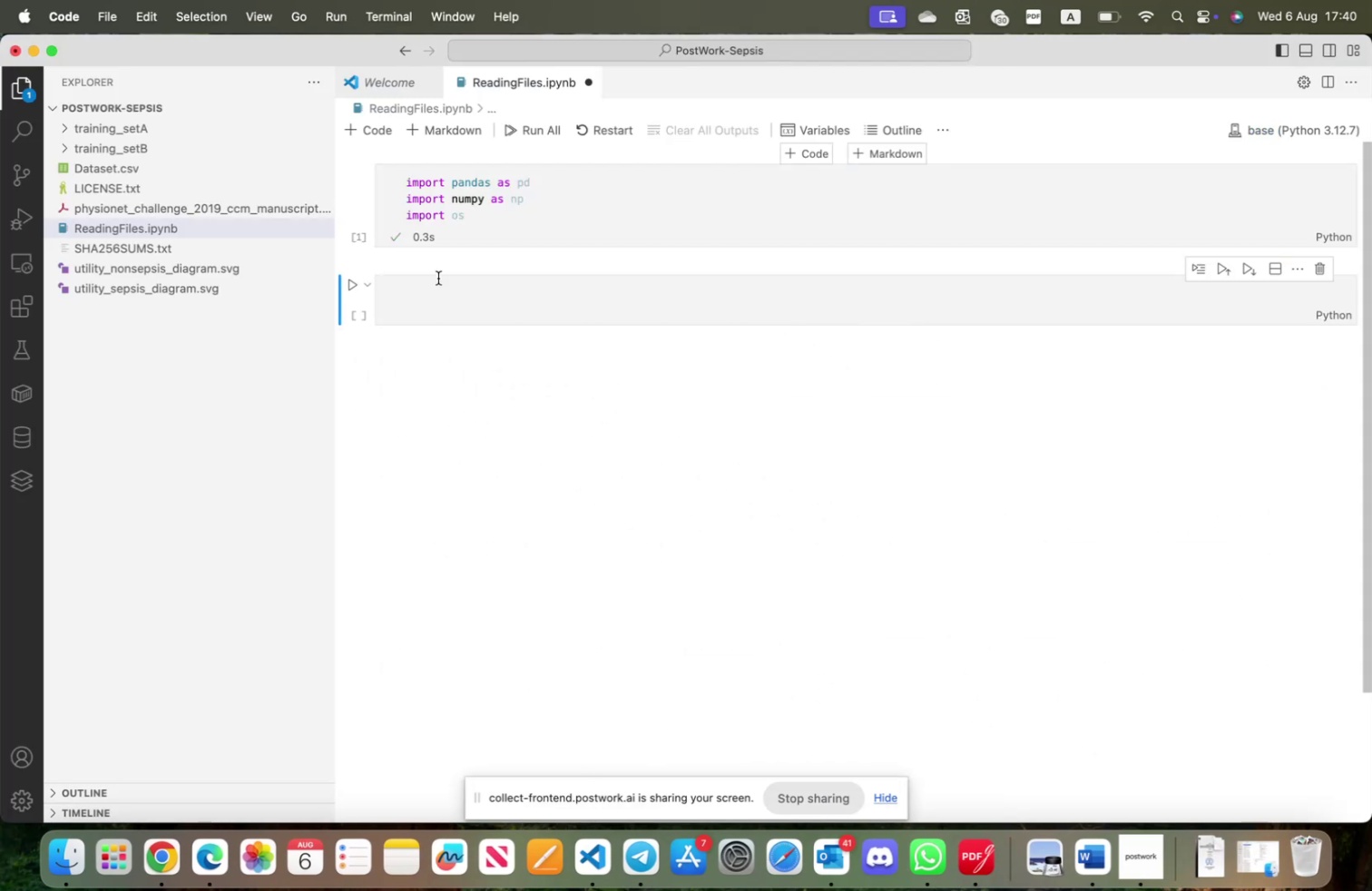 
left_click([438, 278])
 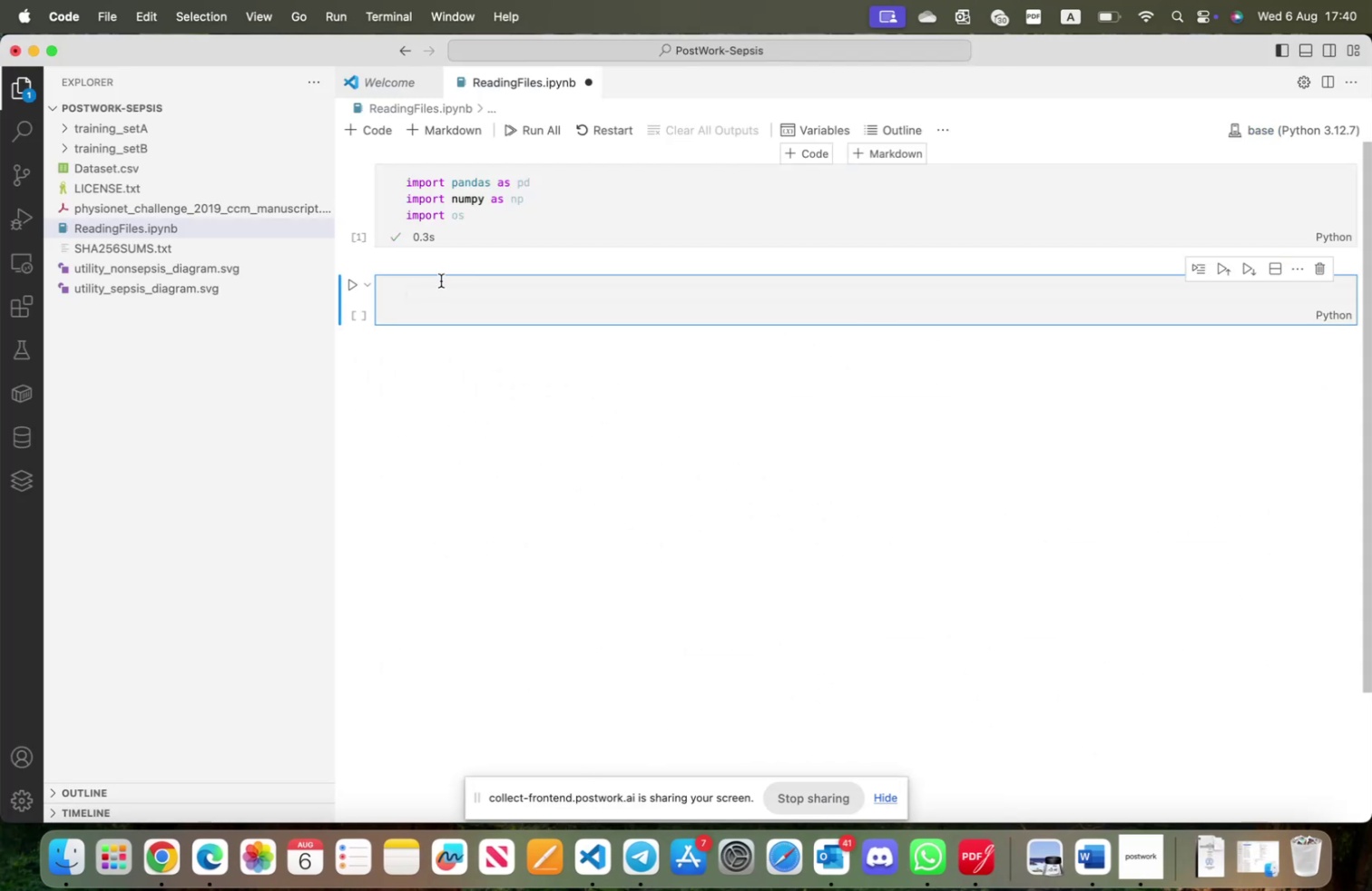 
type(data = pd.read_cv)
key(Backspace)
 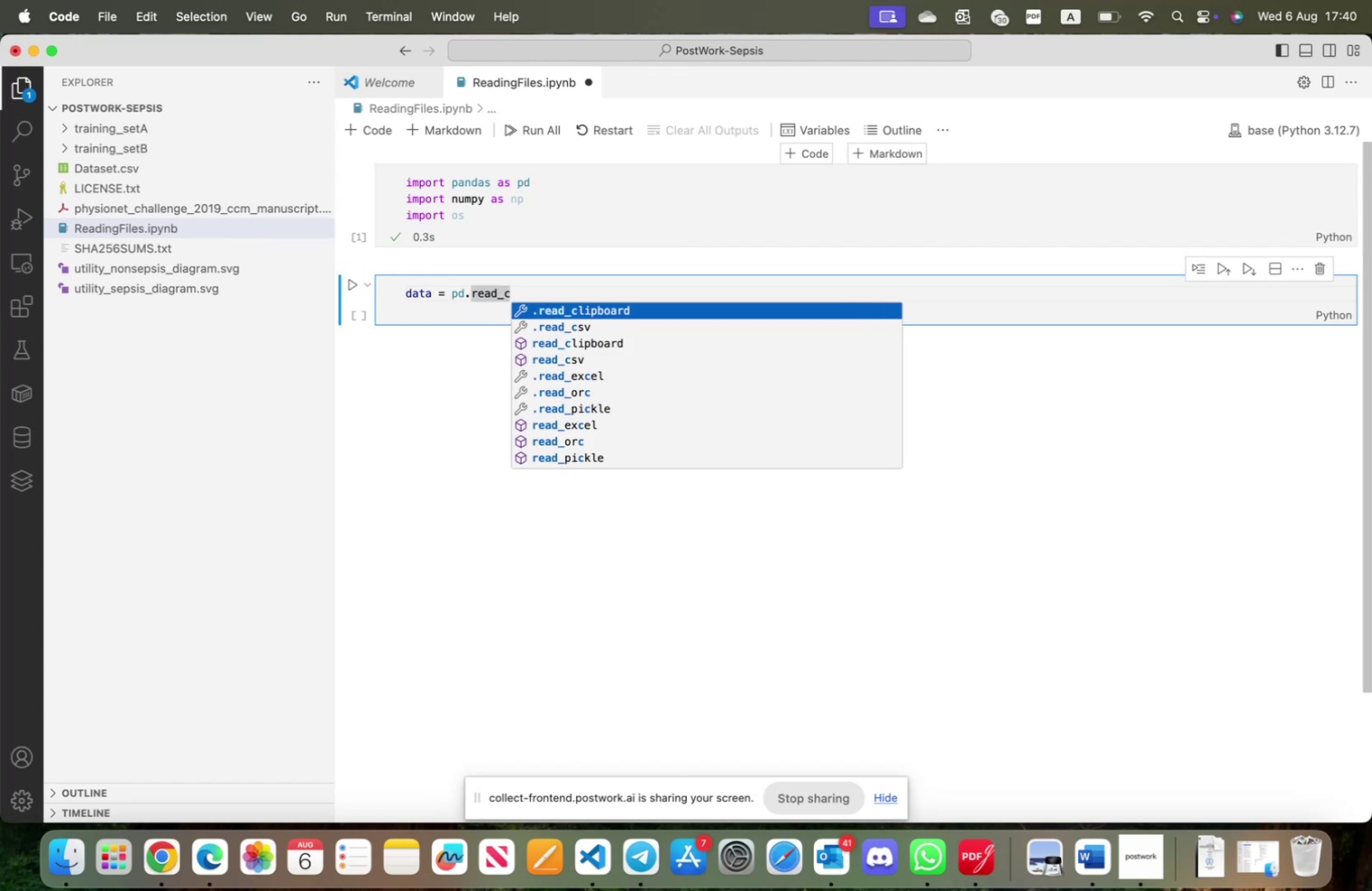 
key(ArrowDown)
 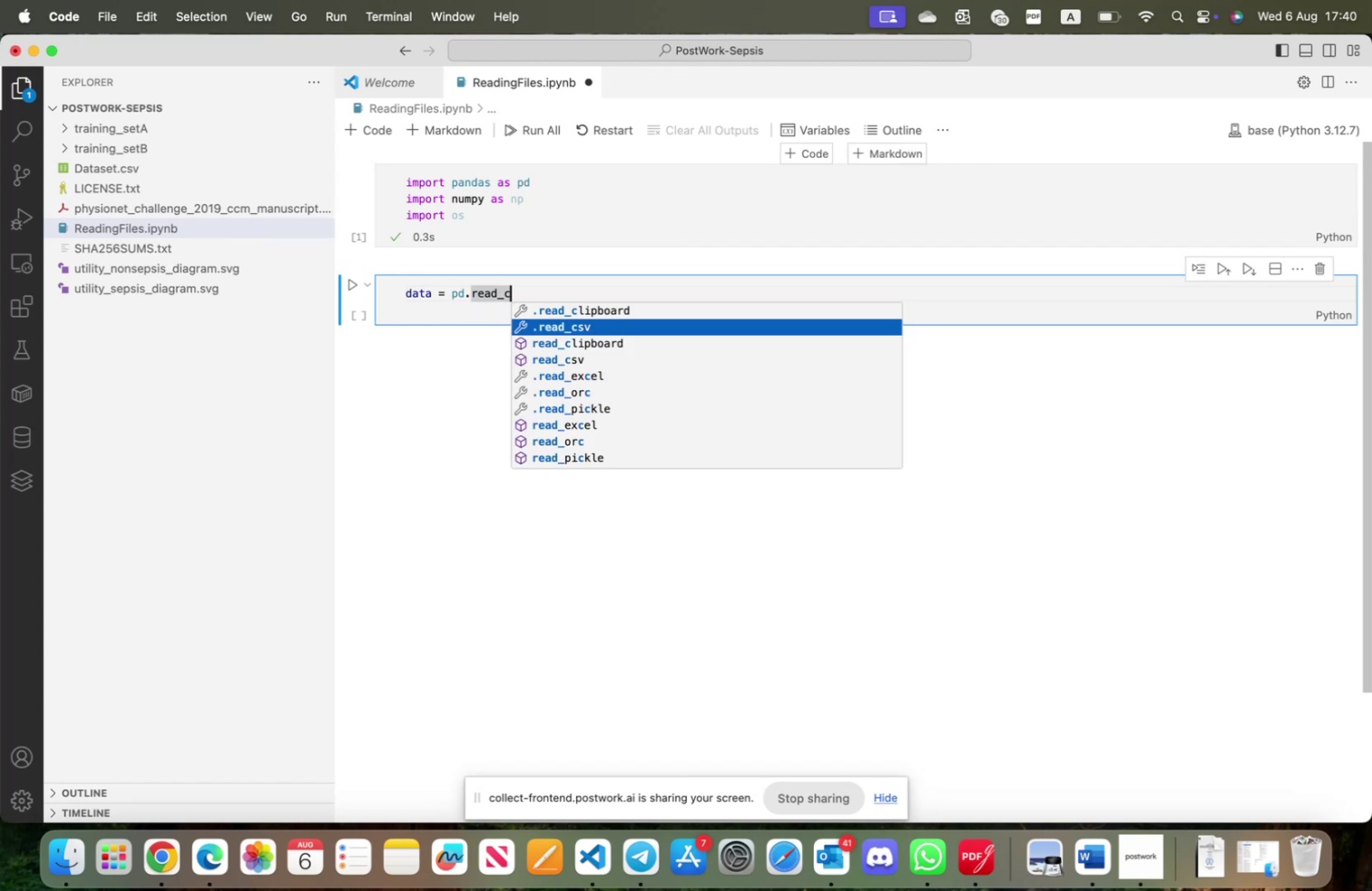 
key(Tab)
 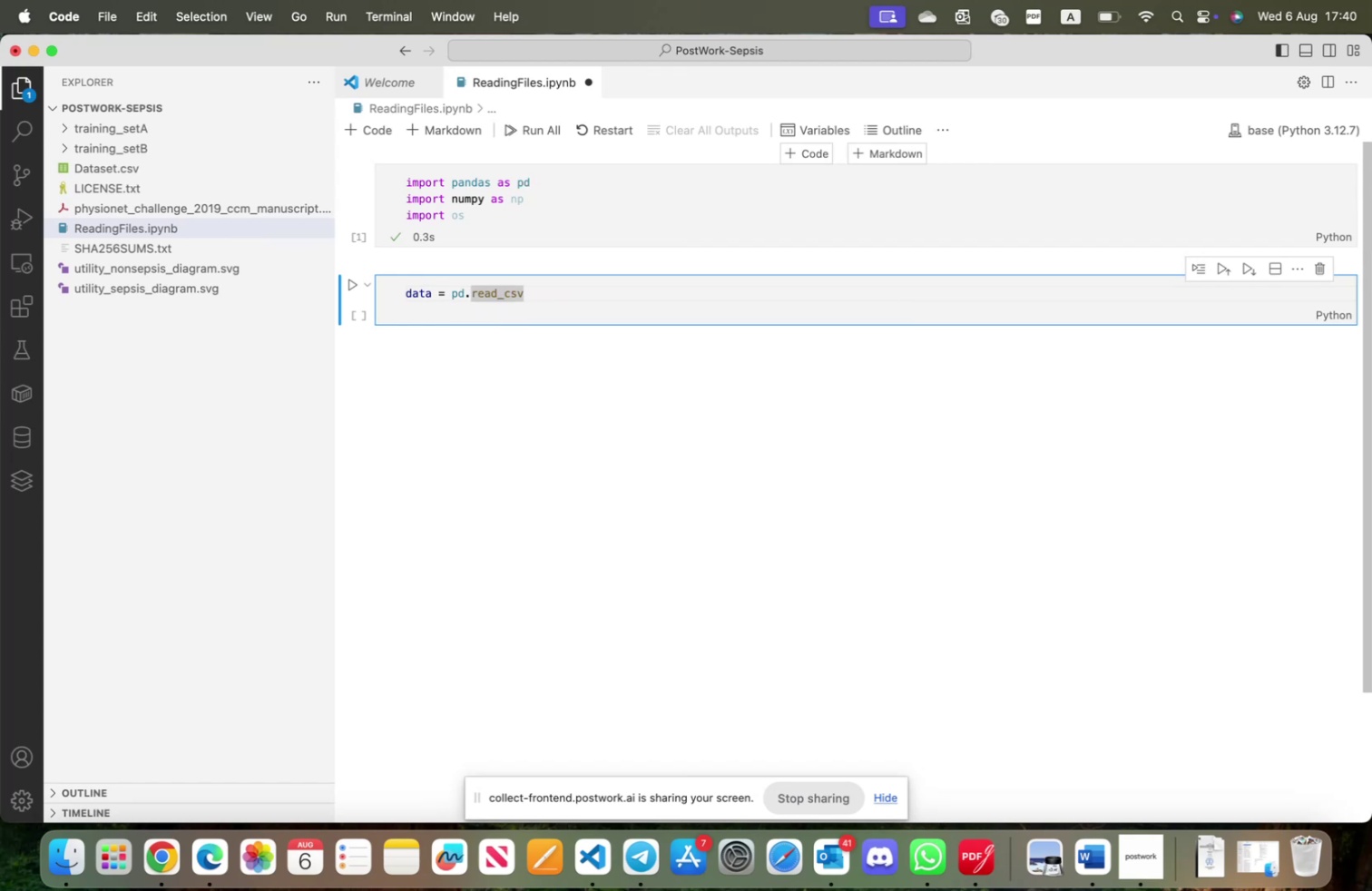 
key(Shift+9)
 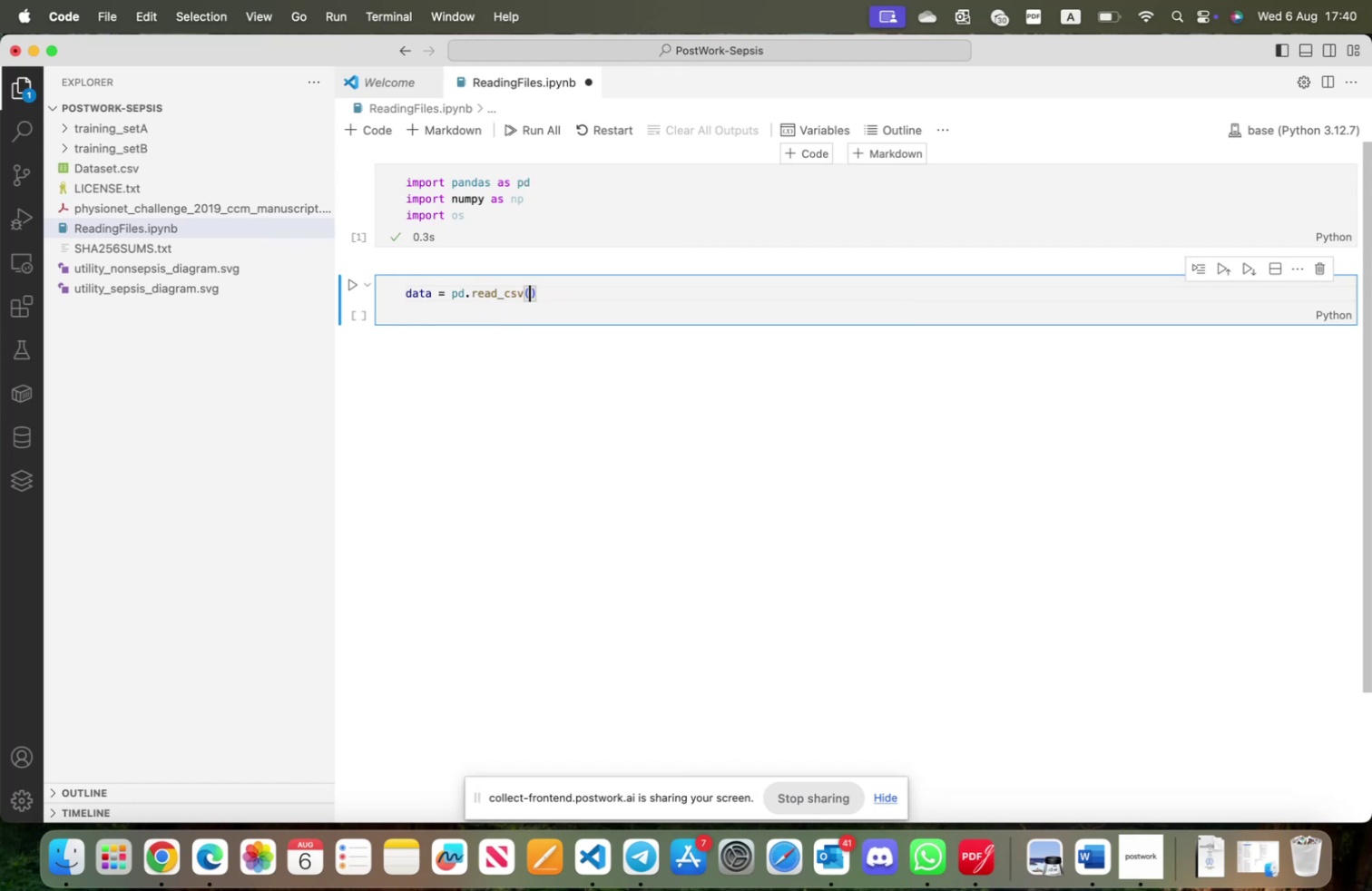 
key(Shift+ShiftRight)
 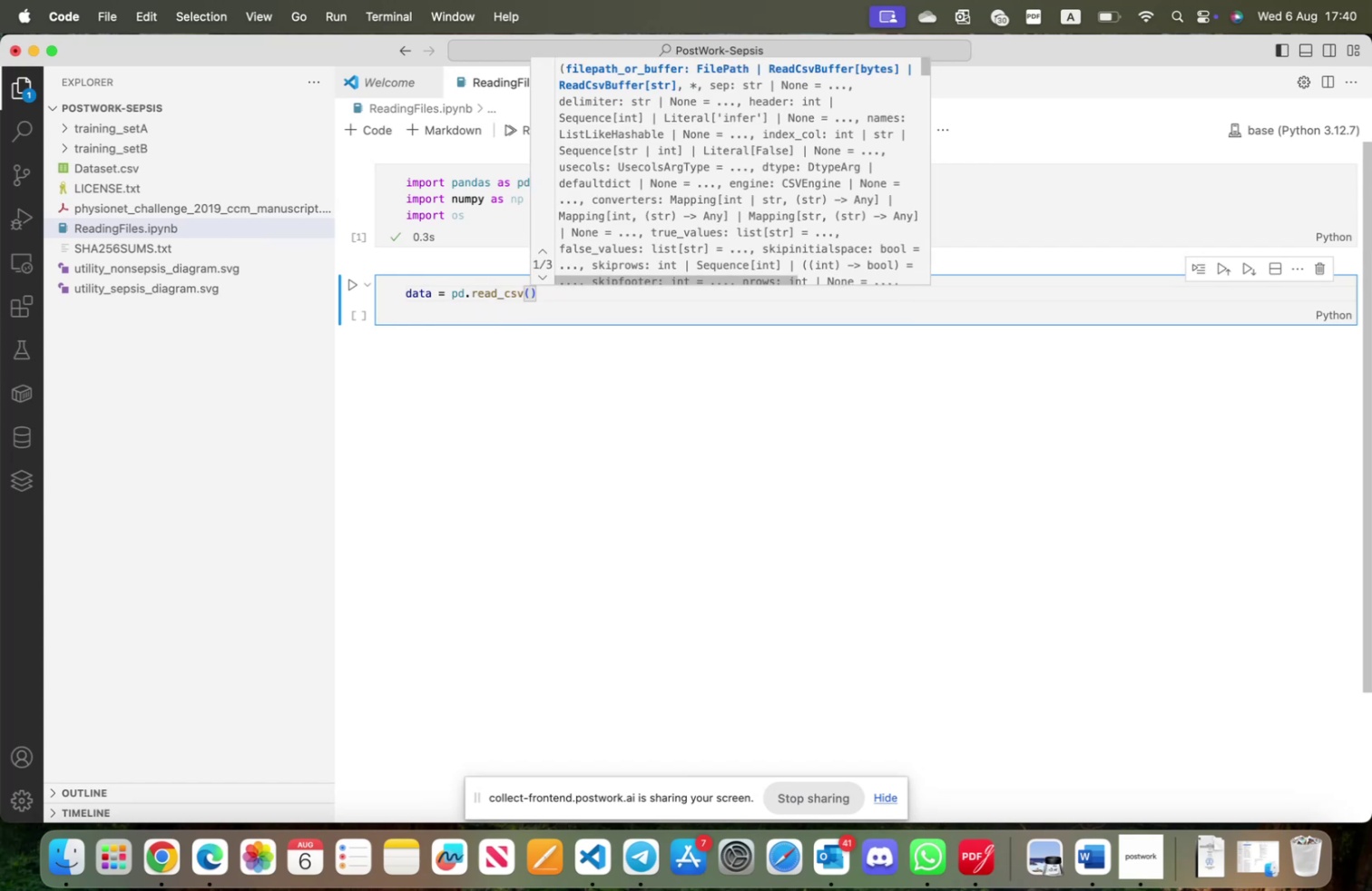 
key(Shift+Quote)
 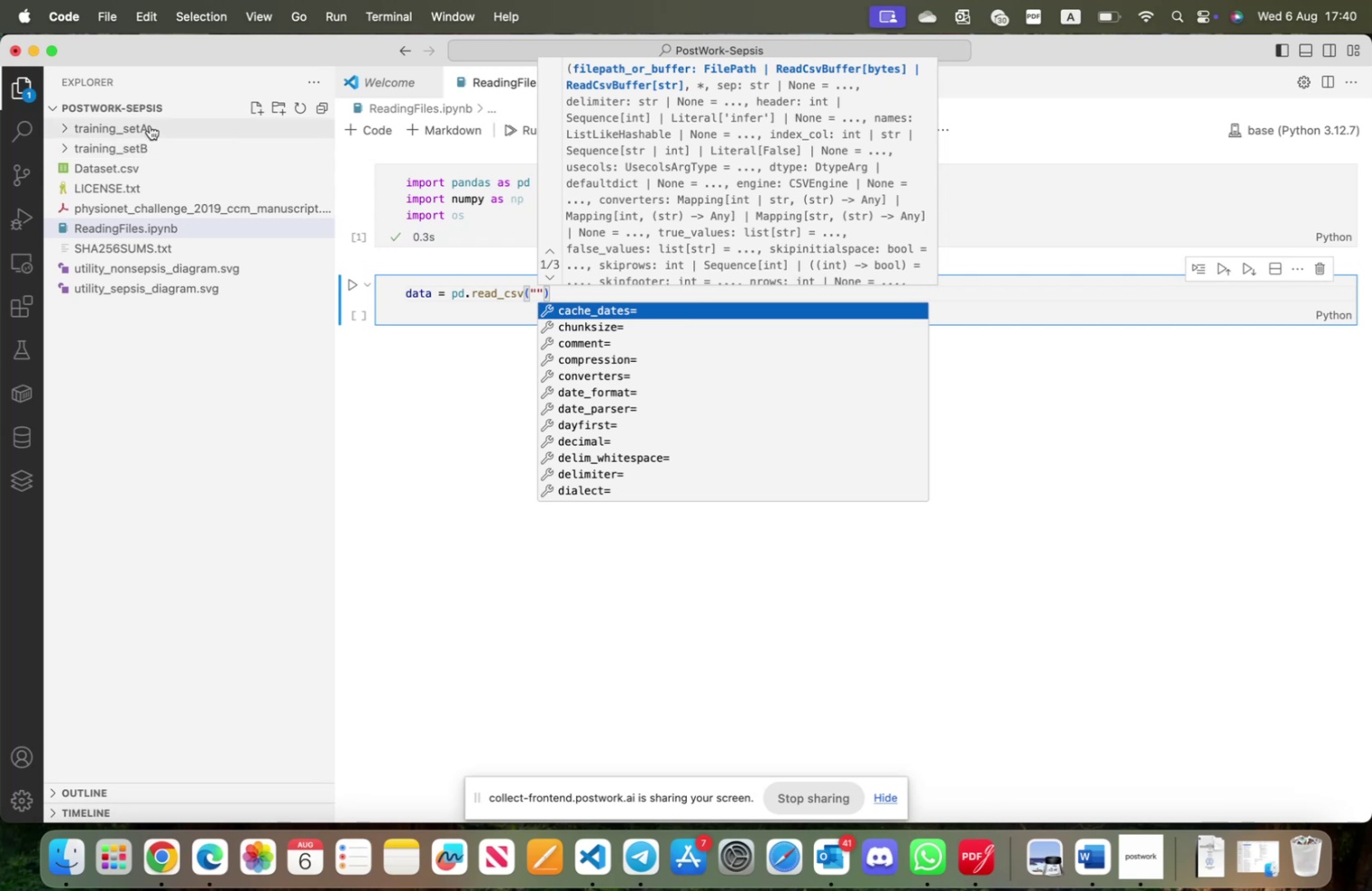 
left_click([150, 125])
 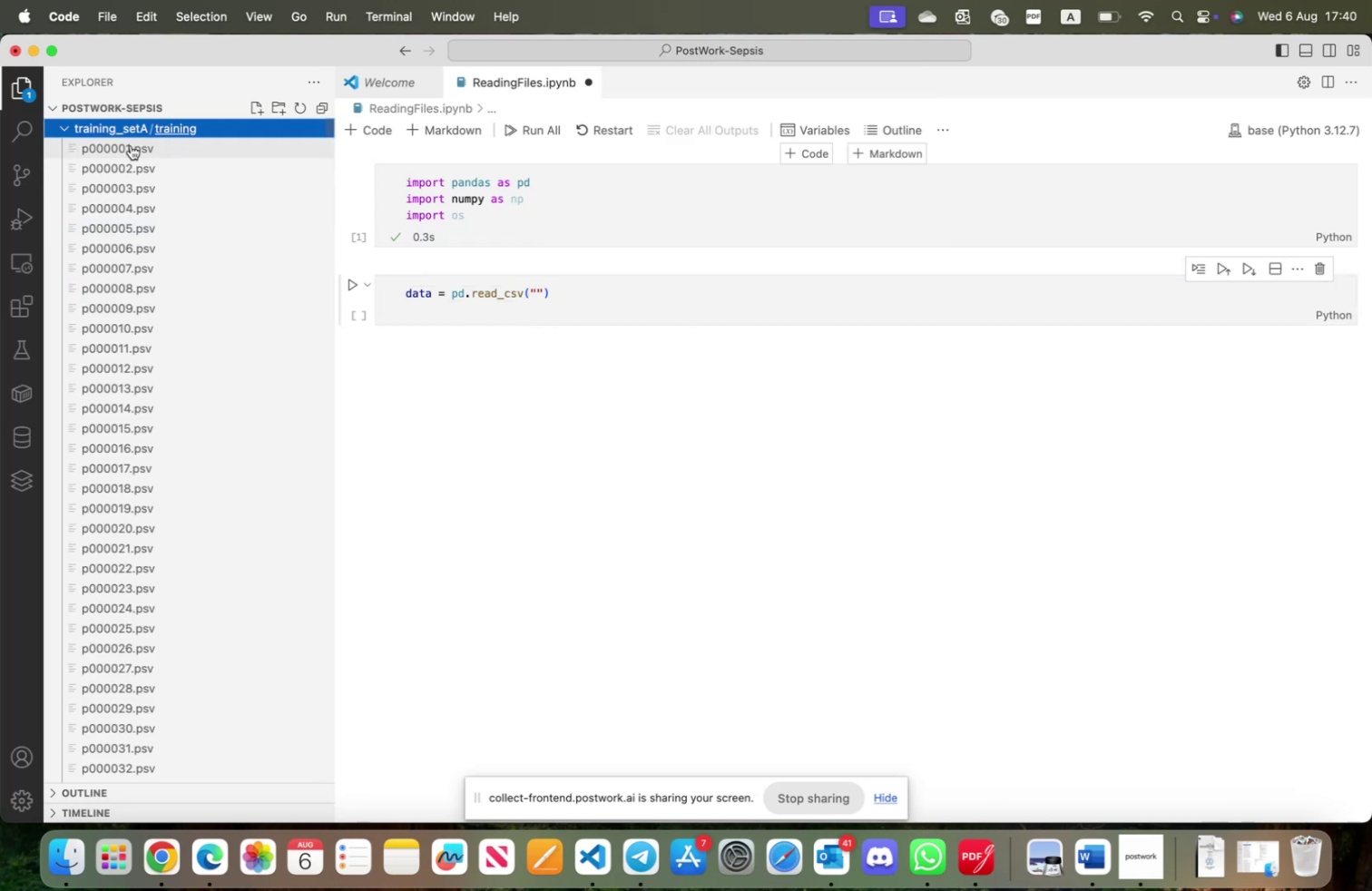 
right_click([127, 152])
 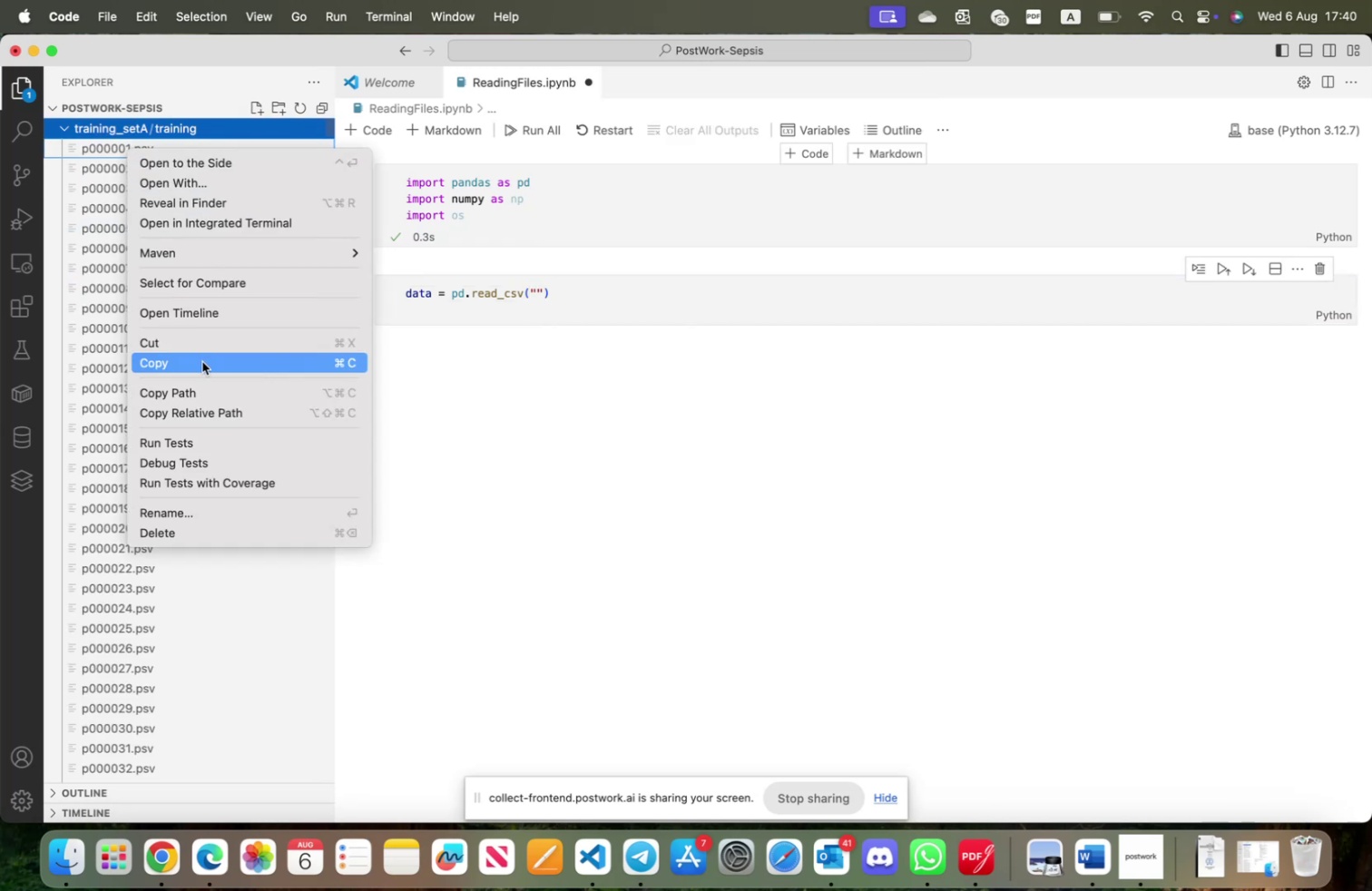 
left_click([200, 385])
 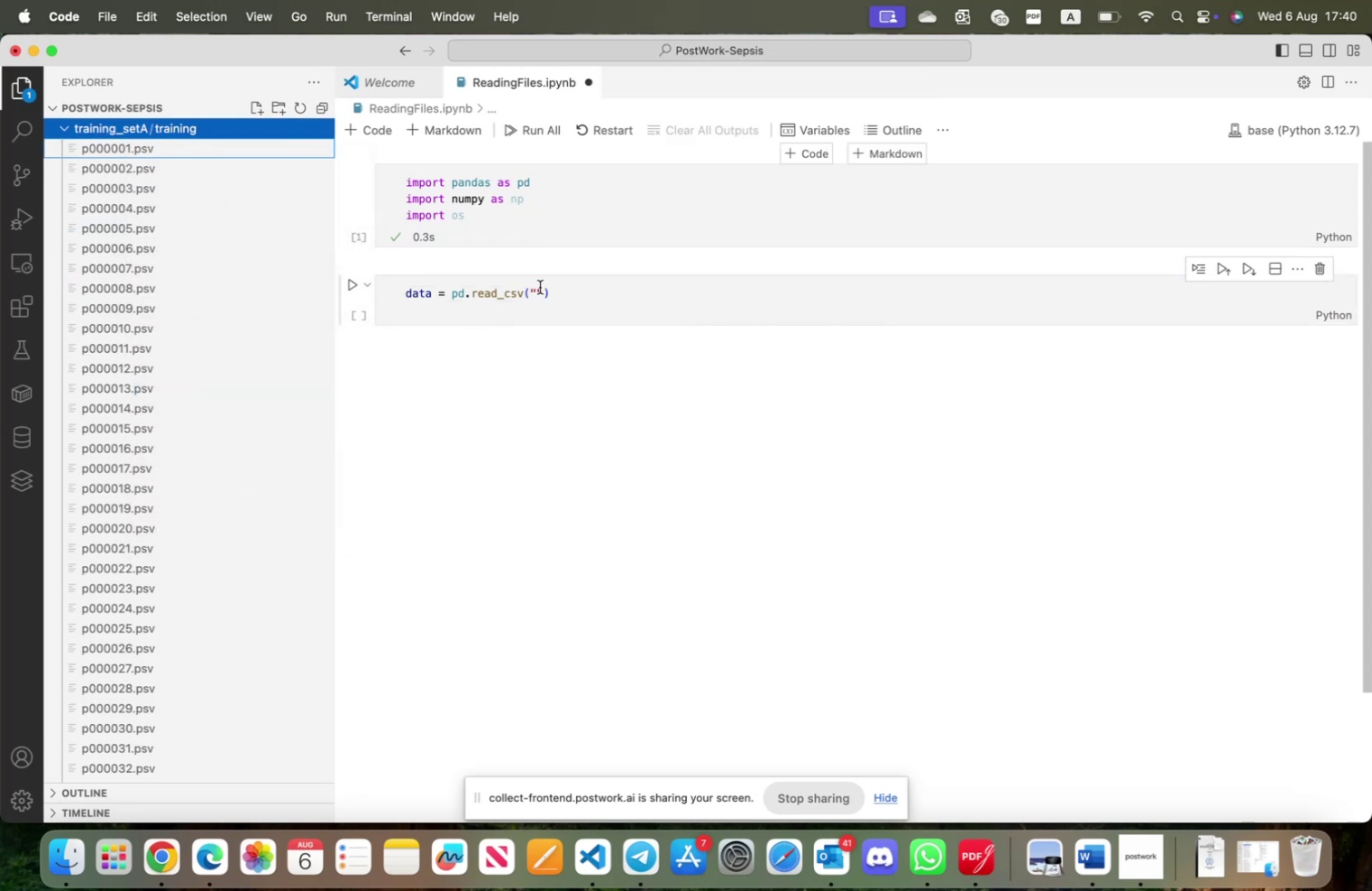 
left_click([535, 288])
 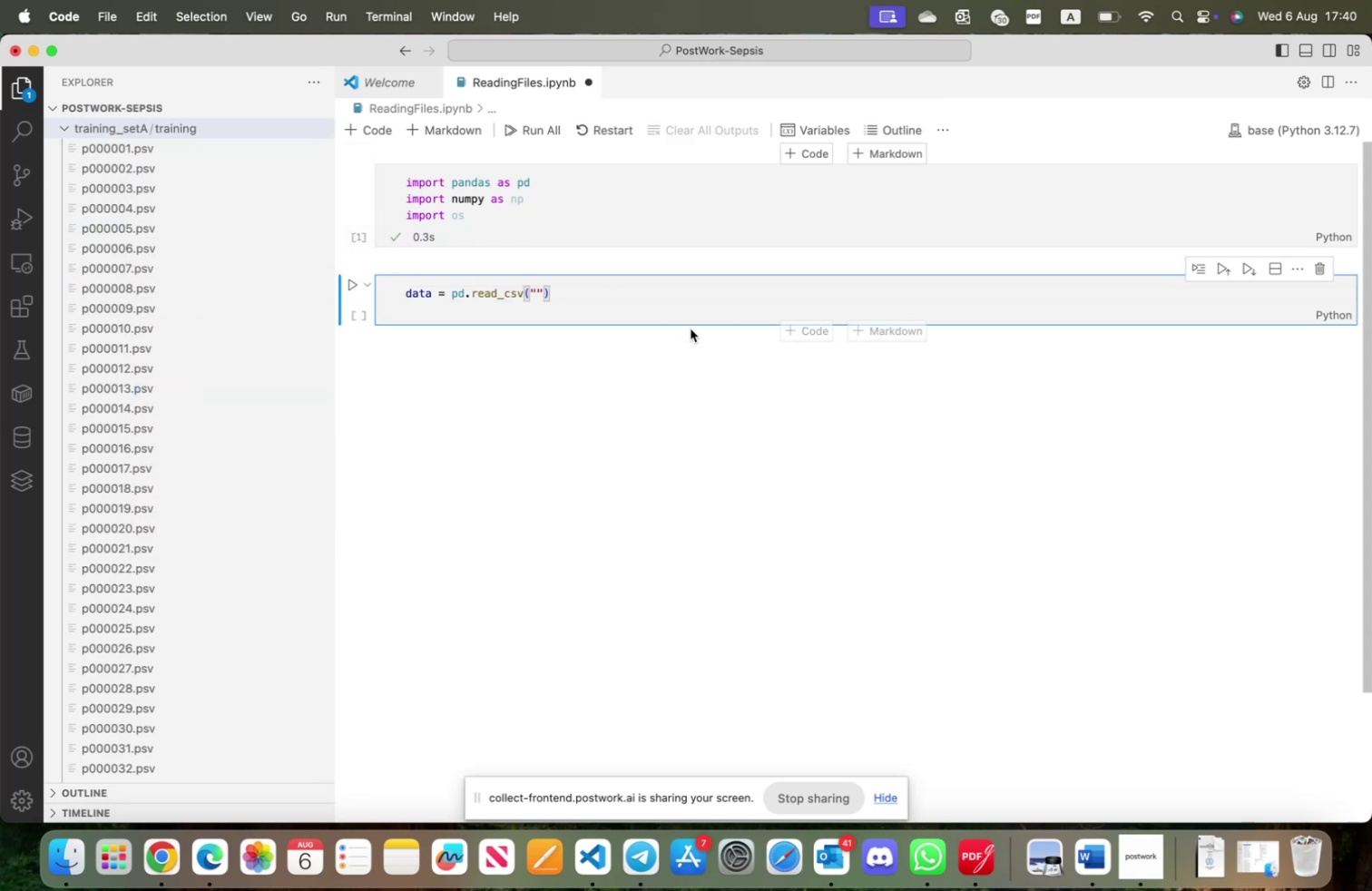 
key(Meta+V)
 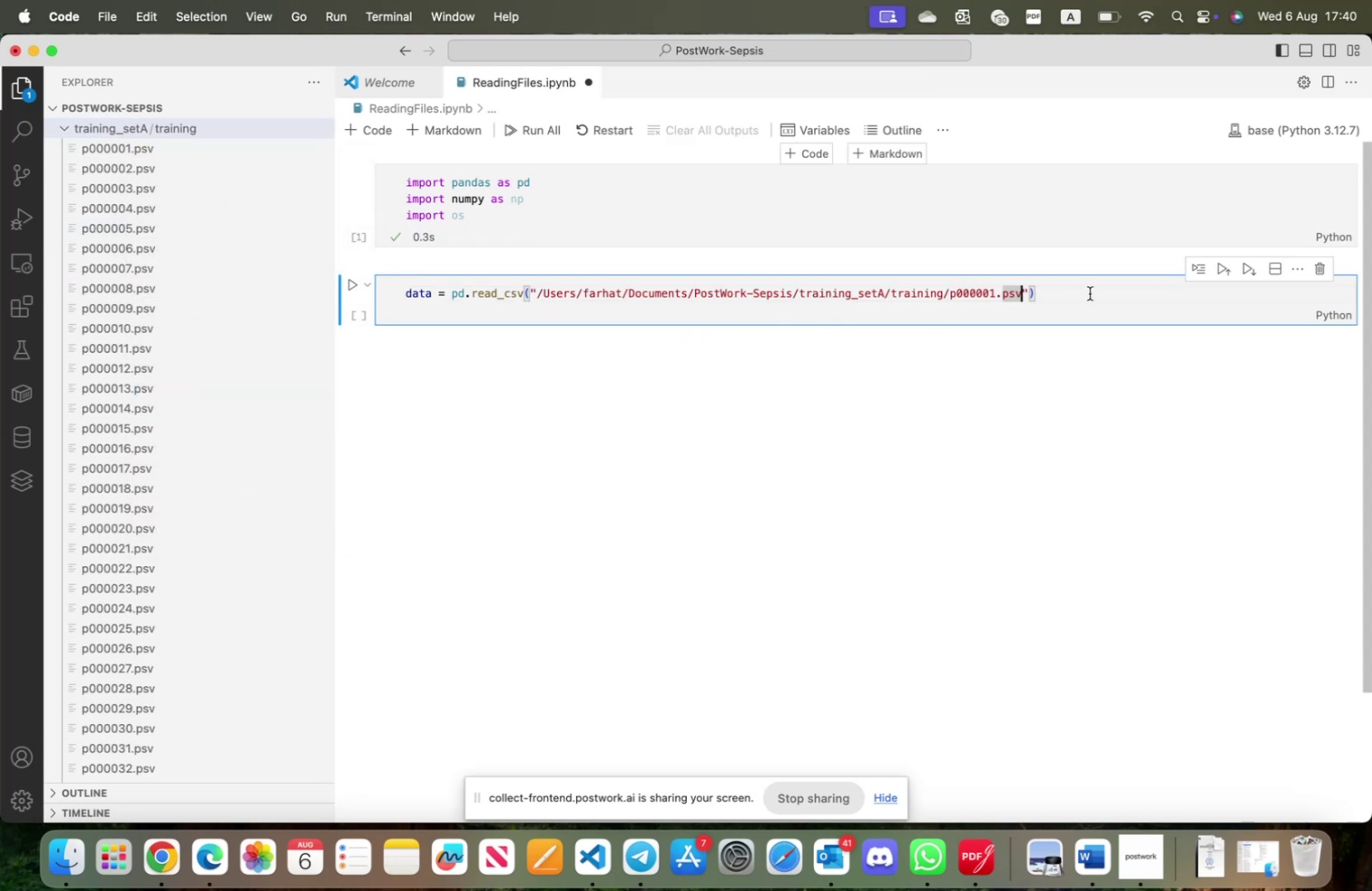 
key(ArrowRight)
 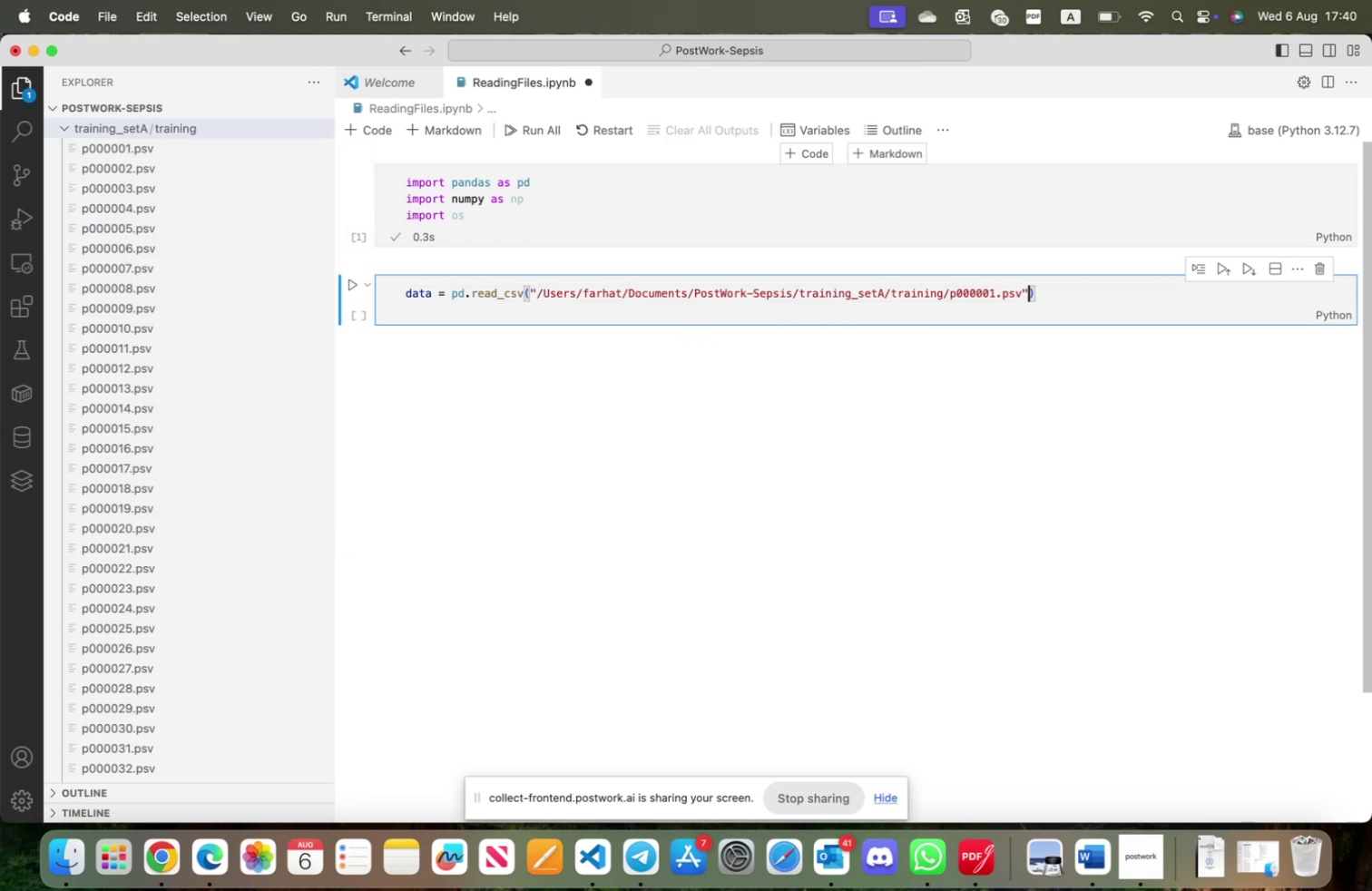 
key(ArrowRight)
 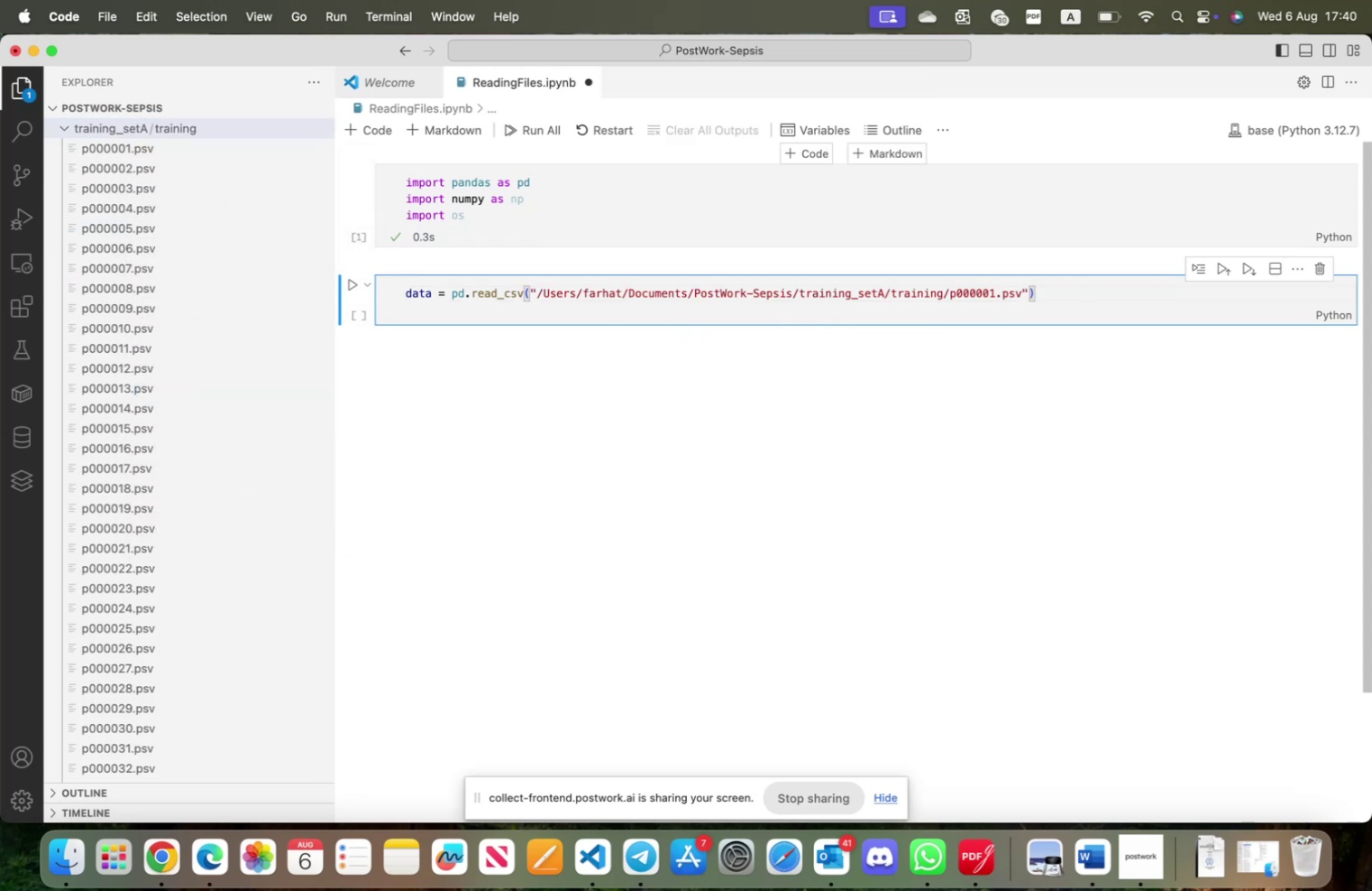 
key(Enter)
 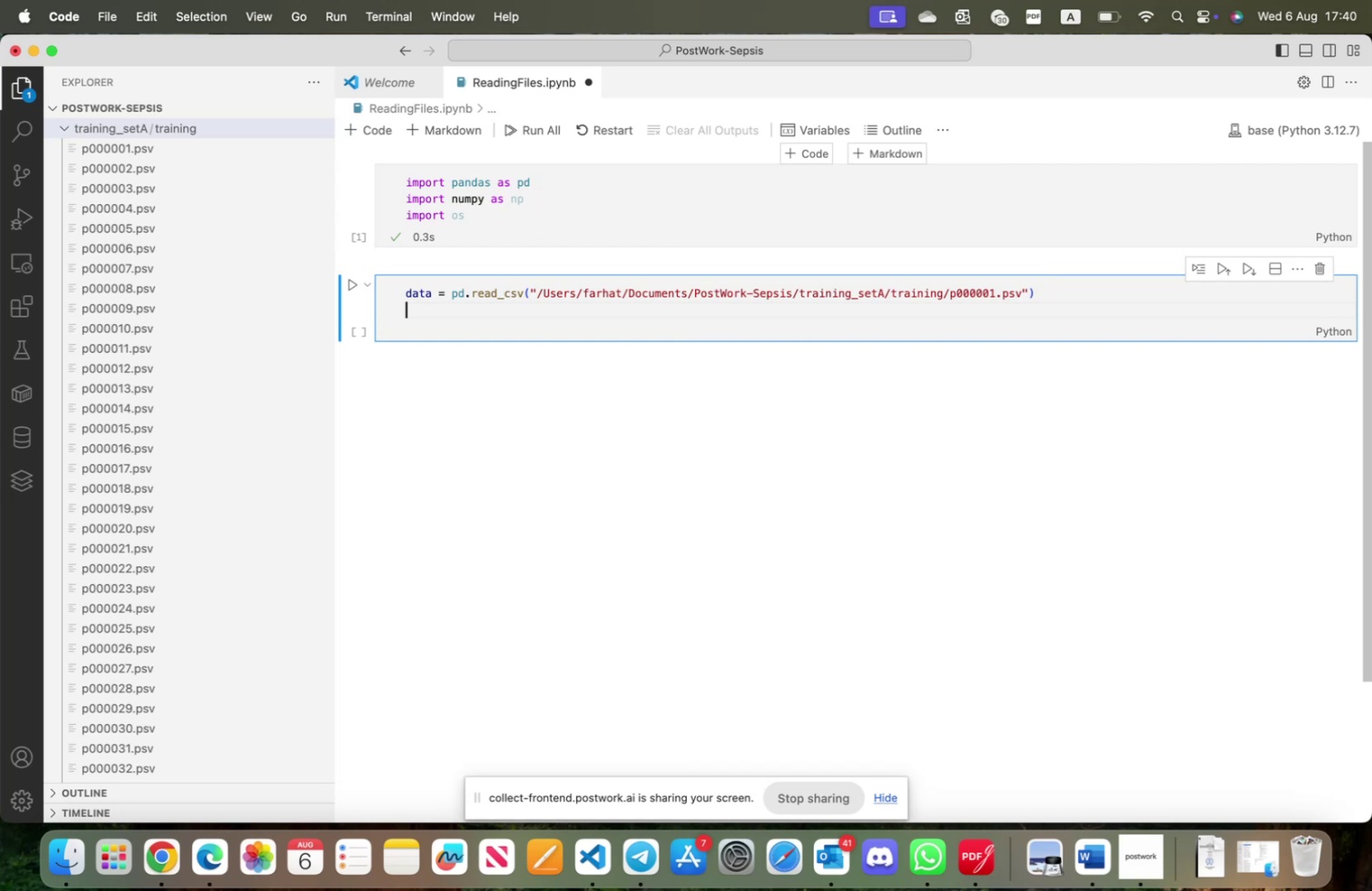 
type(data.head()
 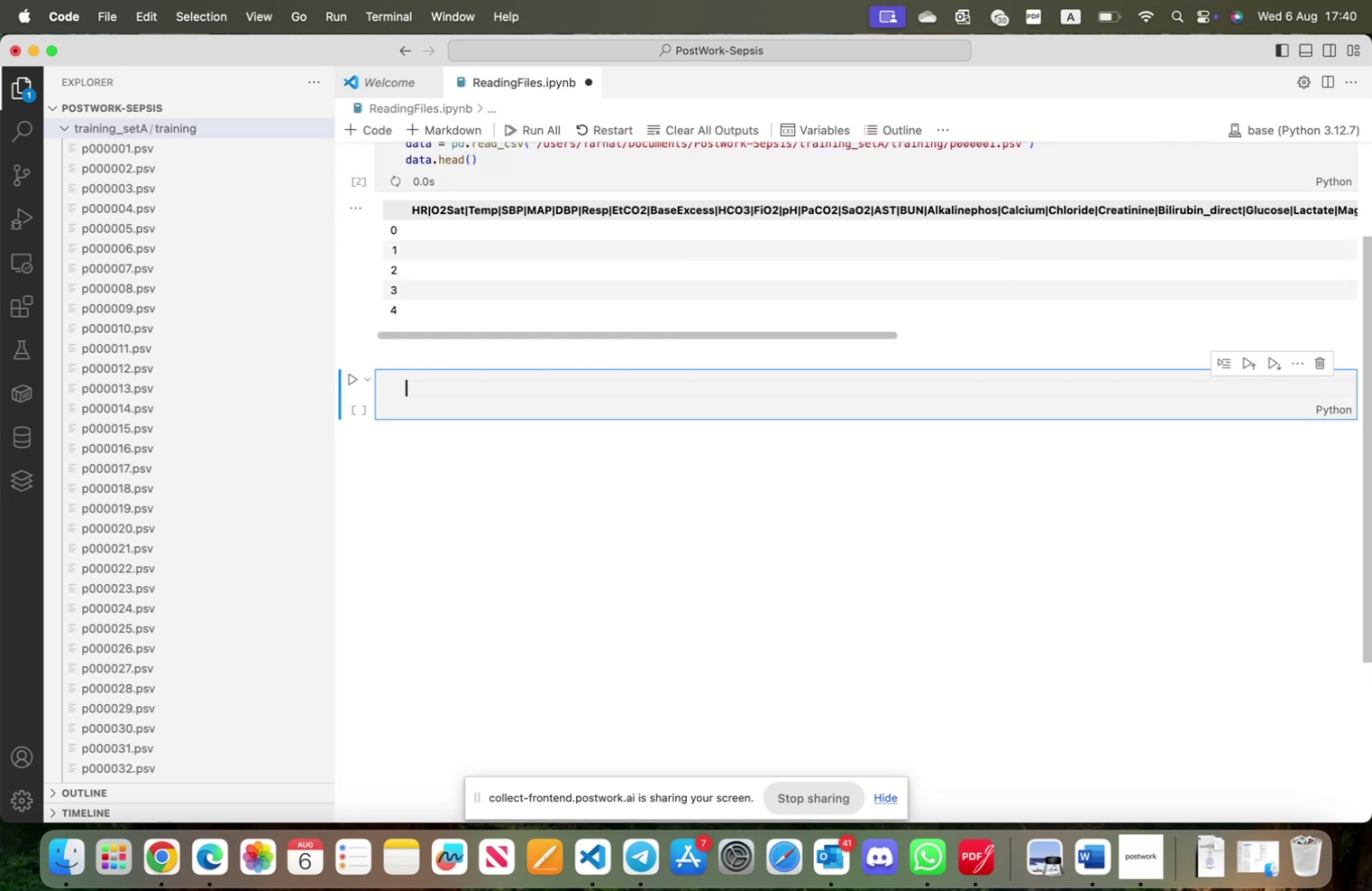 
 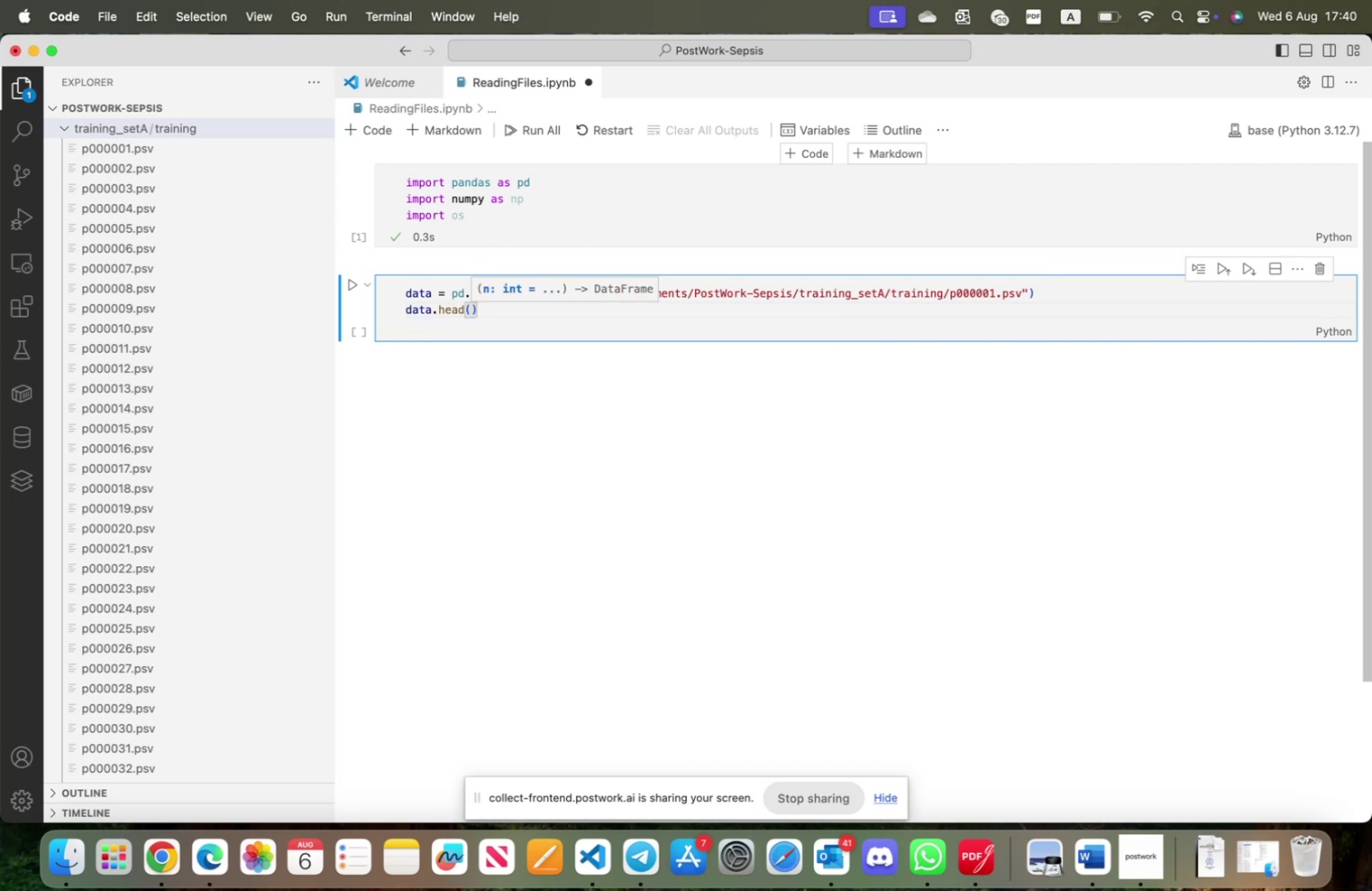 
key(Shift+Enter)
 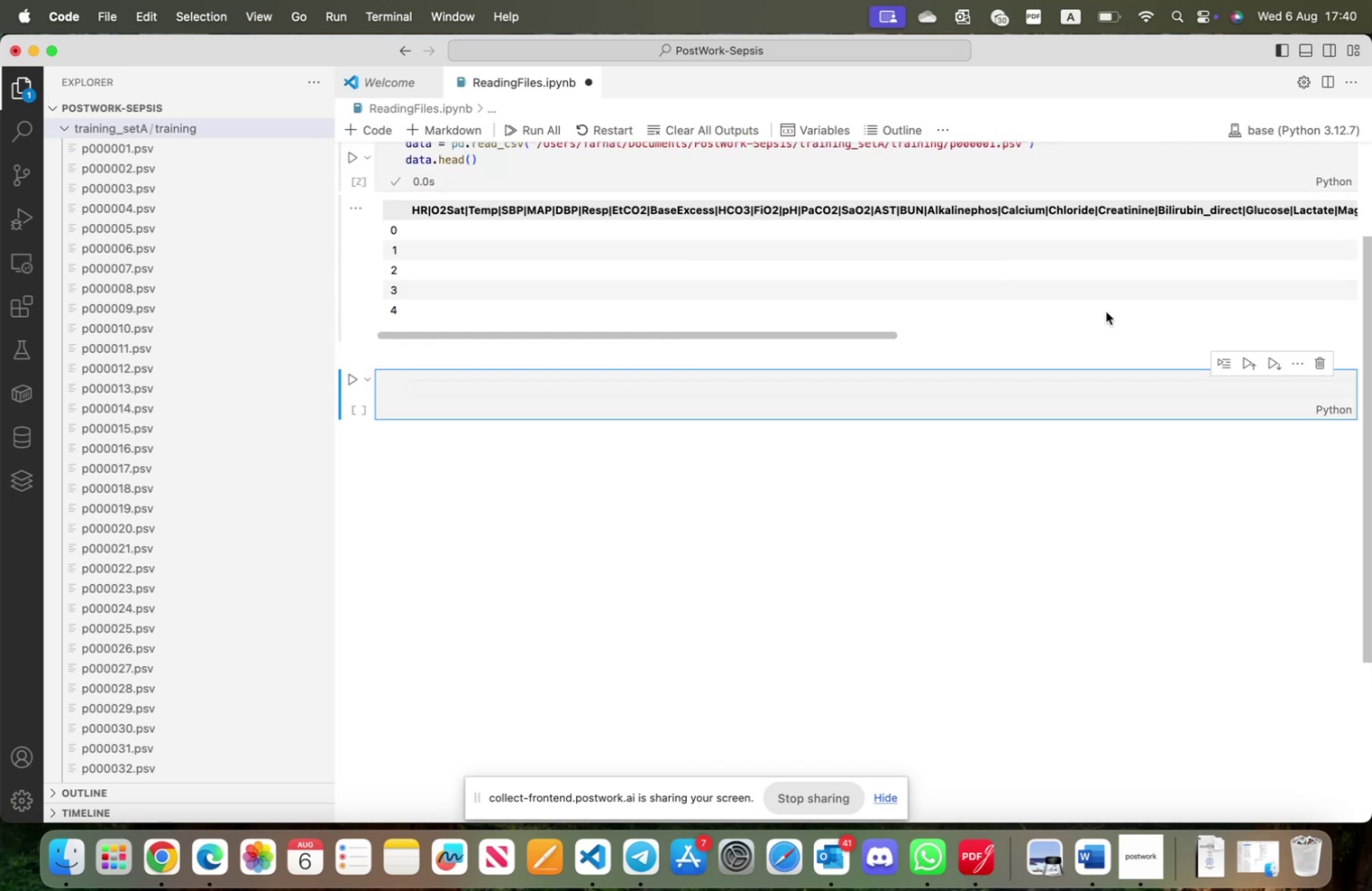 
scroll: coordinate [923, 547], scroll_direction: up, amount: 6.0
 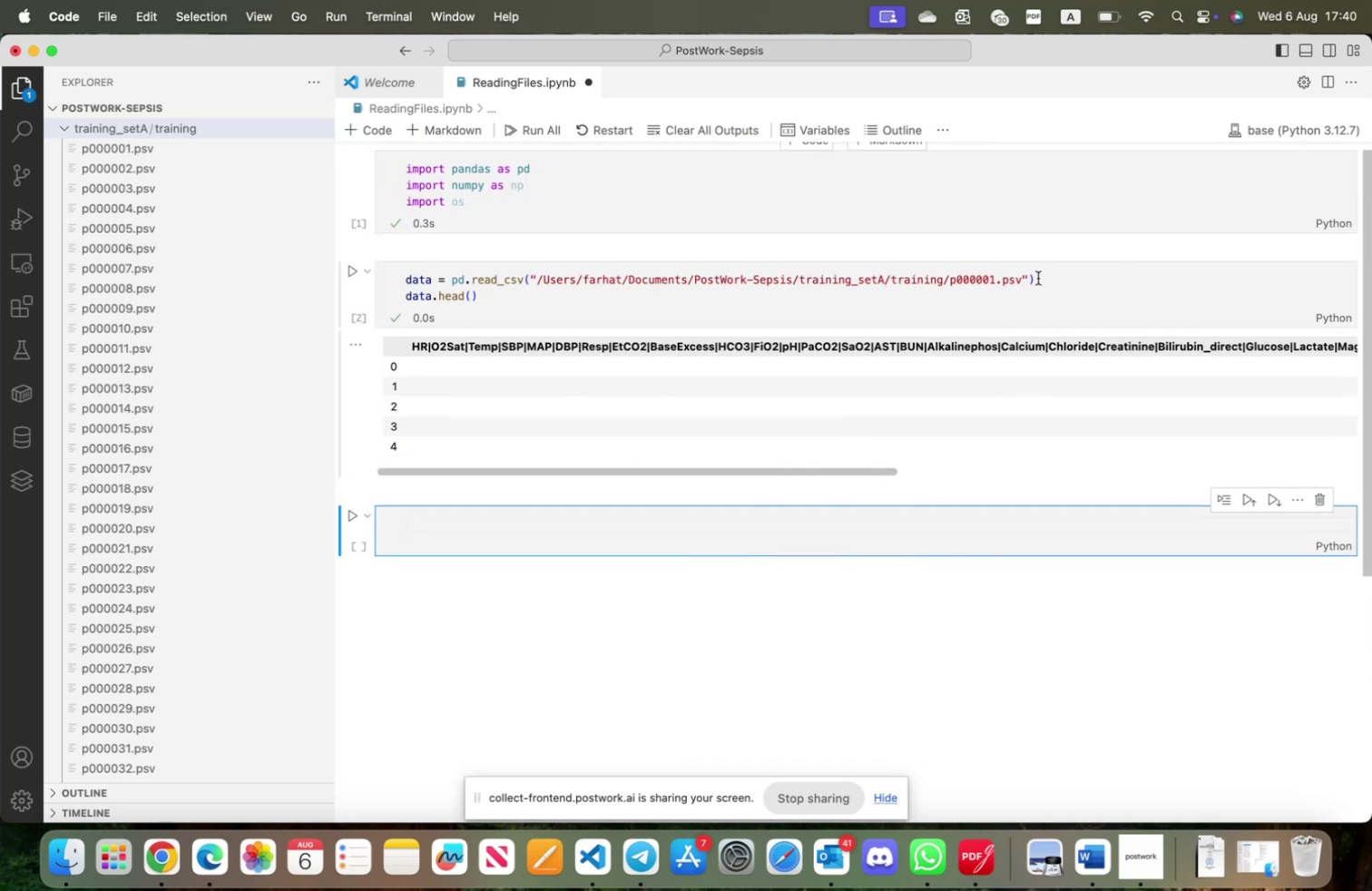 
left_click([1028, 279])
 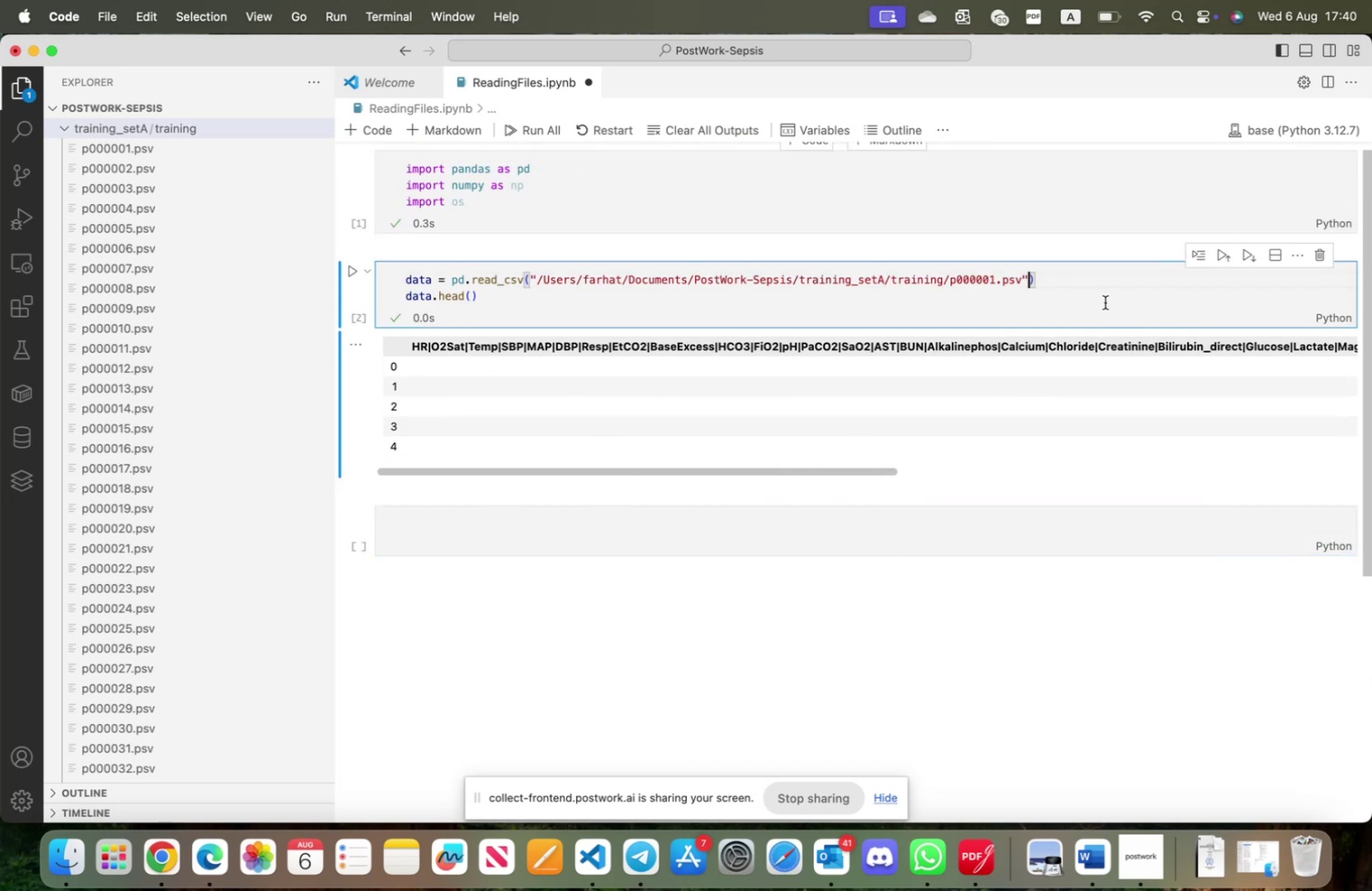 
type( , sep = '|)
 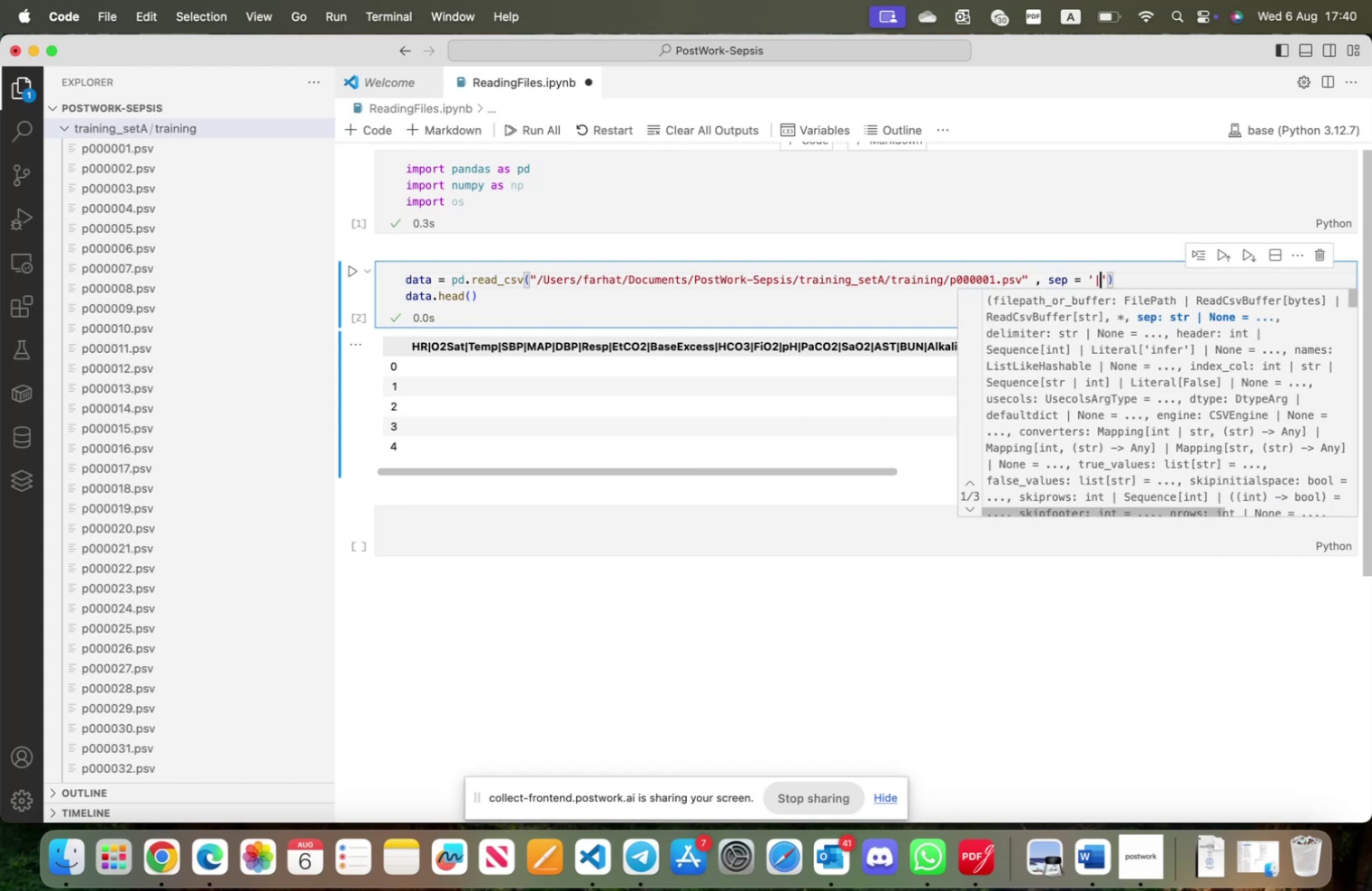 
key(Shift+Enter)
 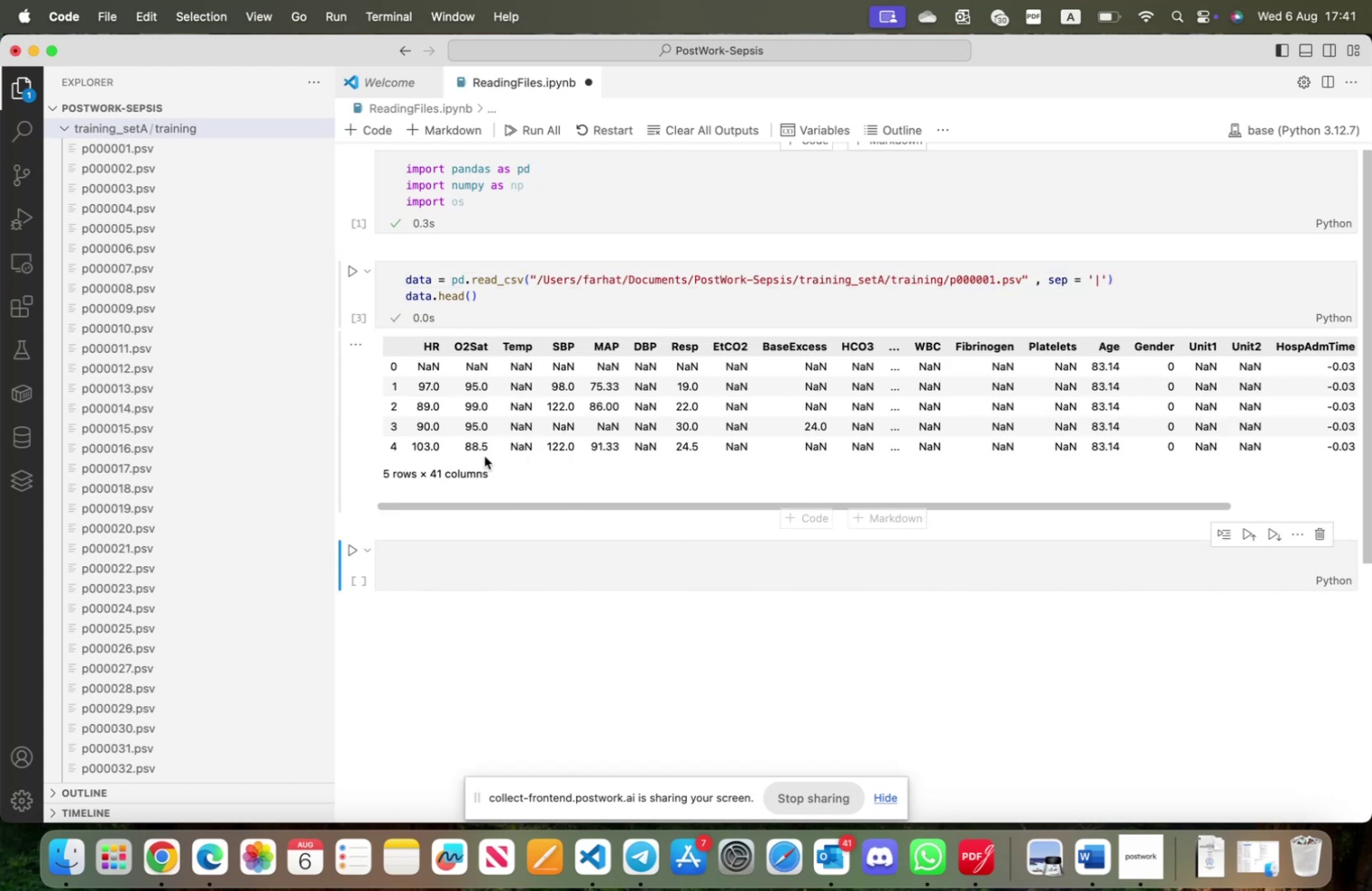 
left_click([467, 547])
 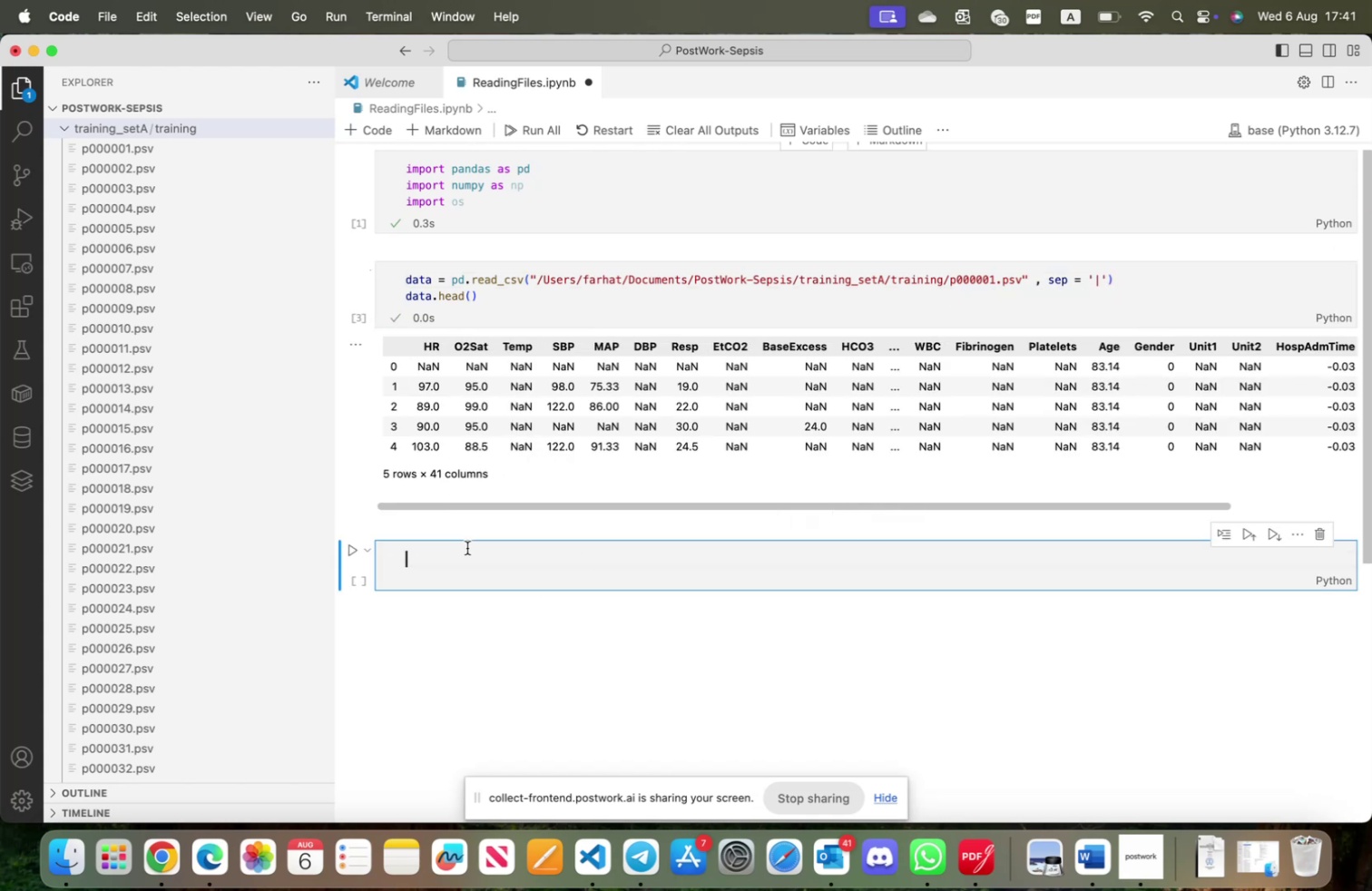 
type(data.shape)
 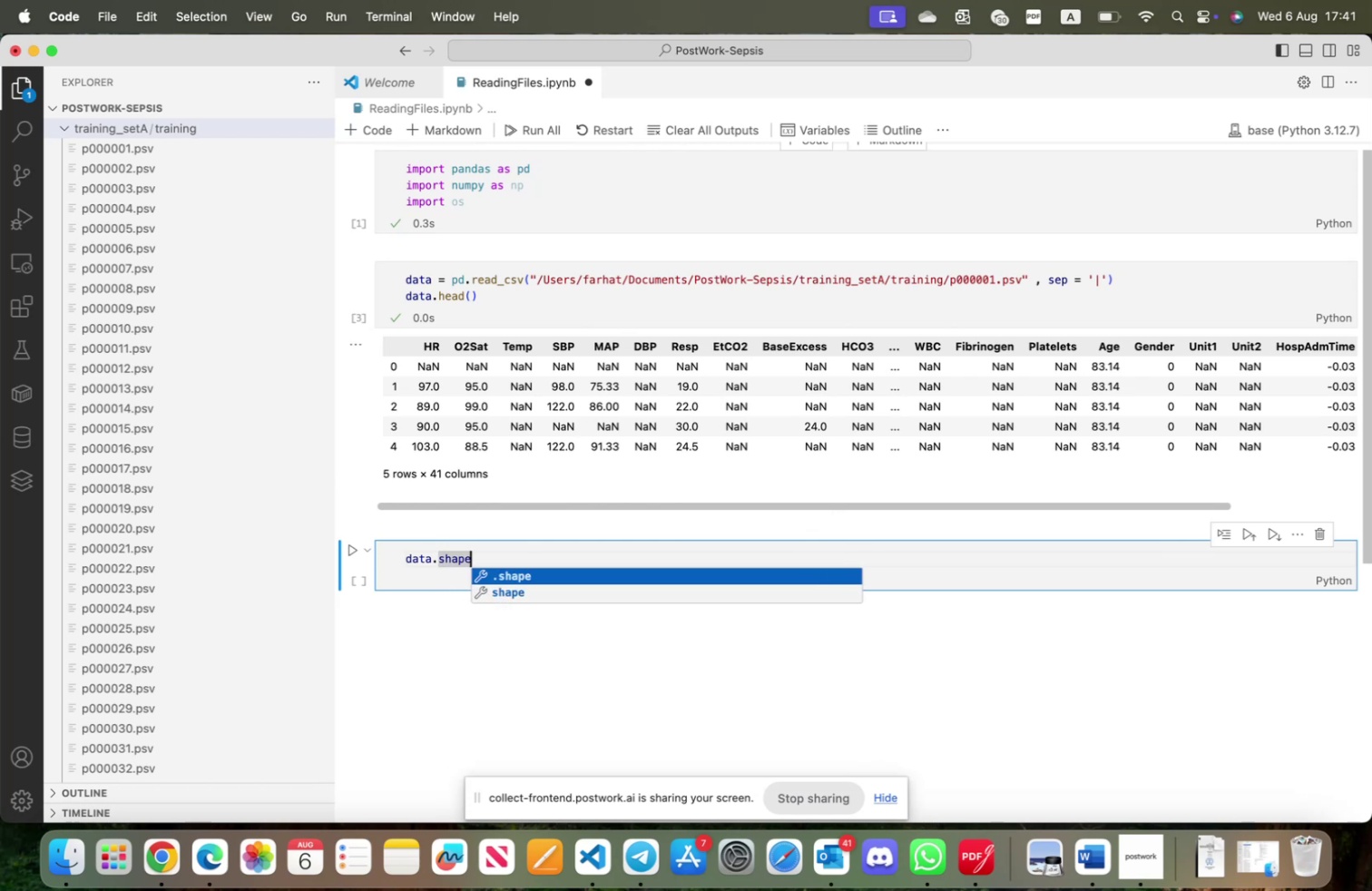 
key(Shift+Enter)
 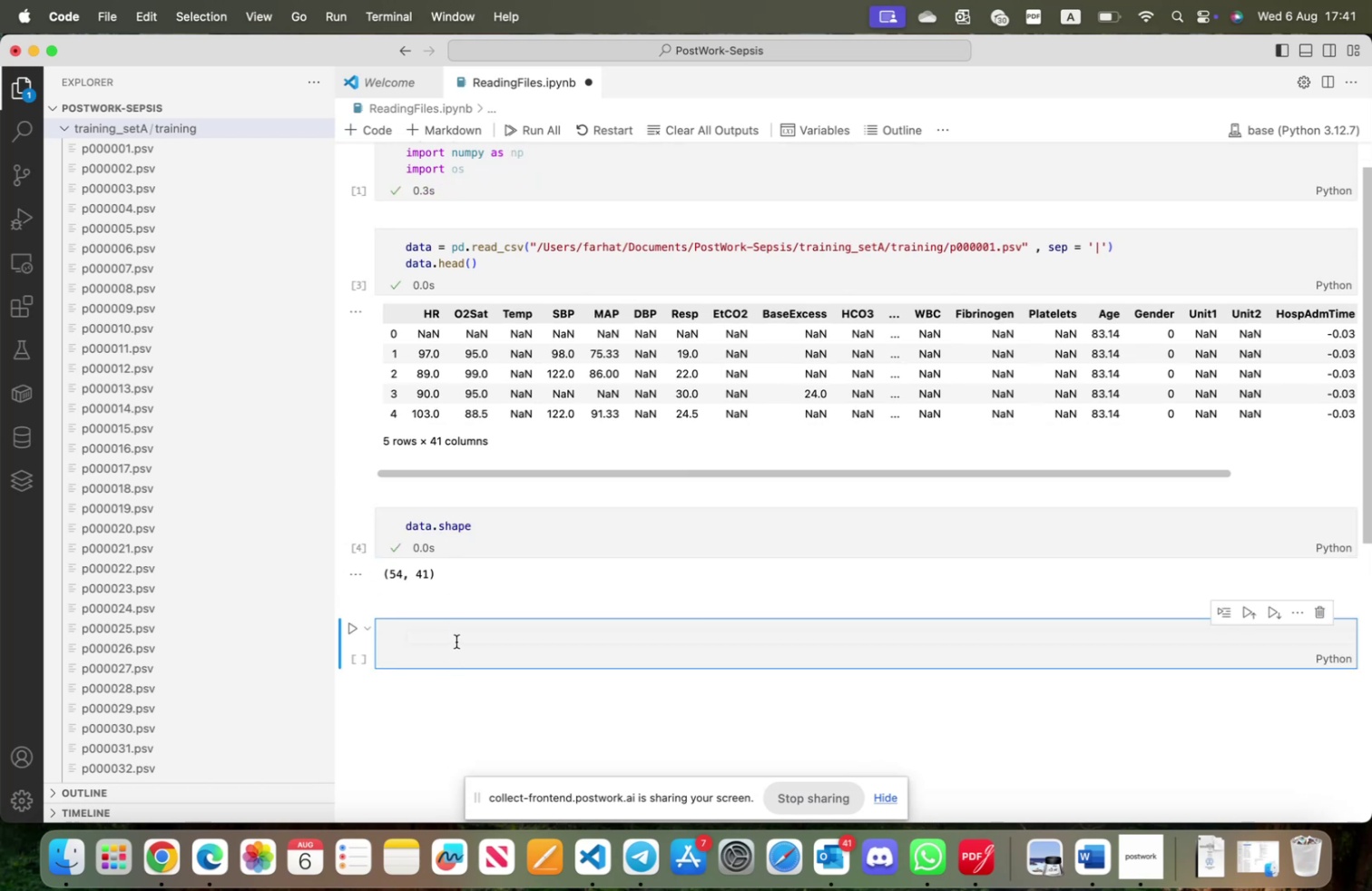 
wait(9.88)
 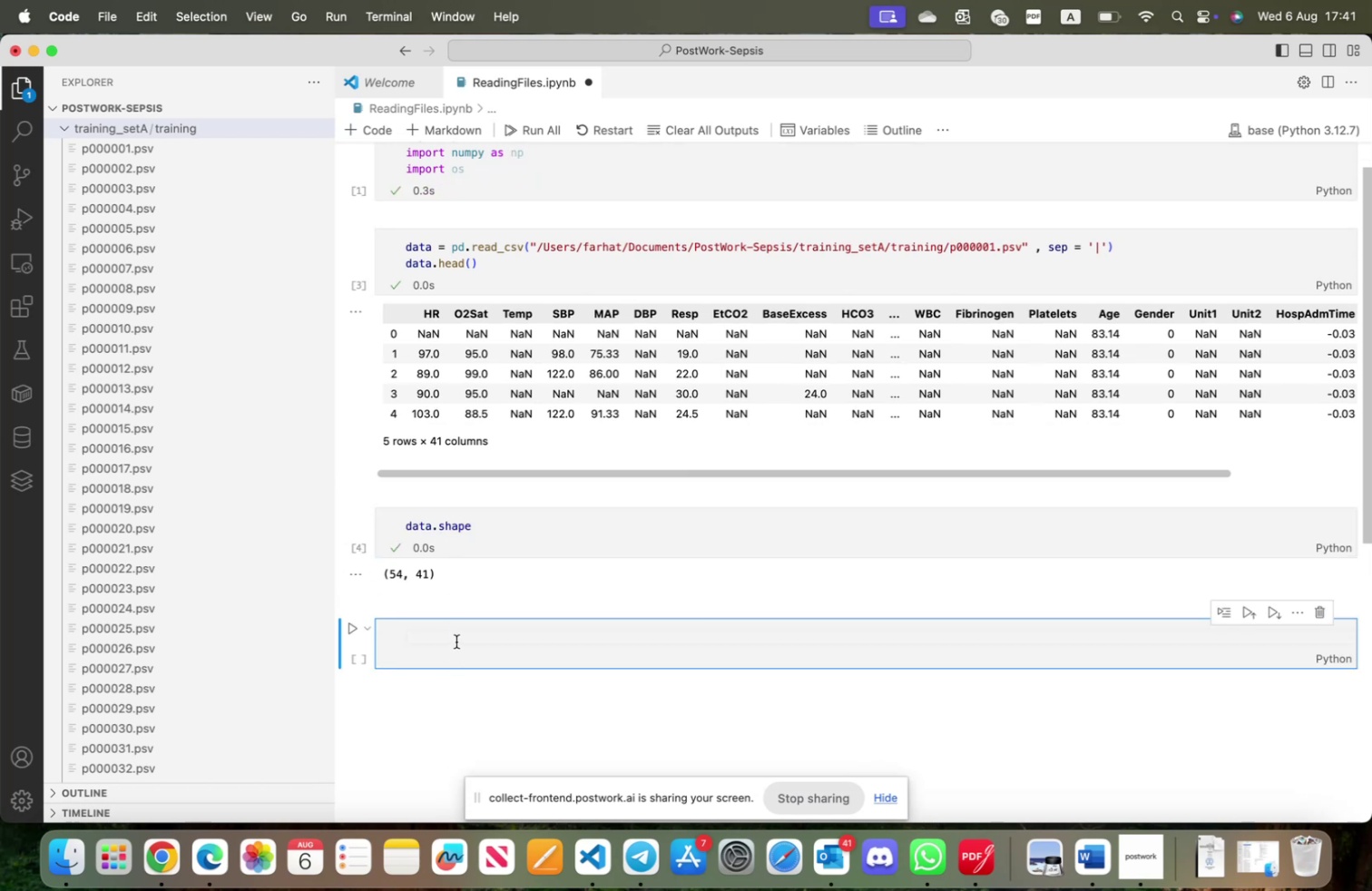 
type(data.isna()
 